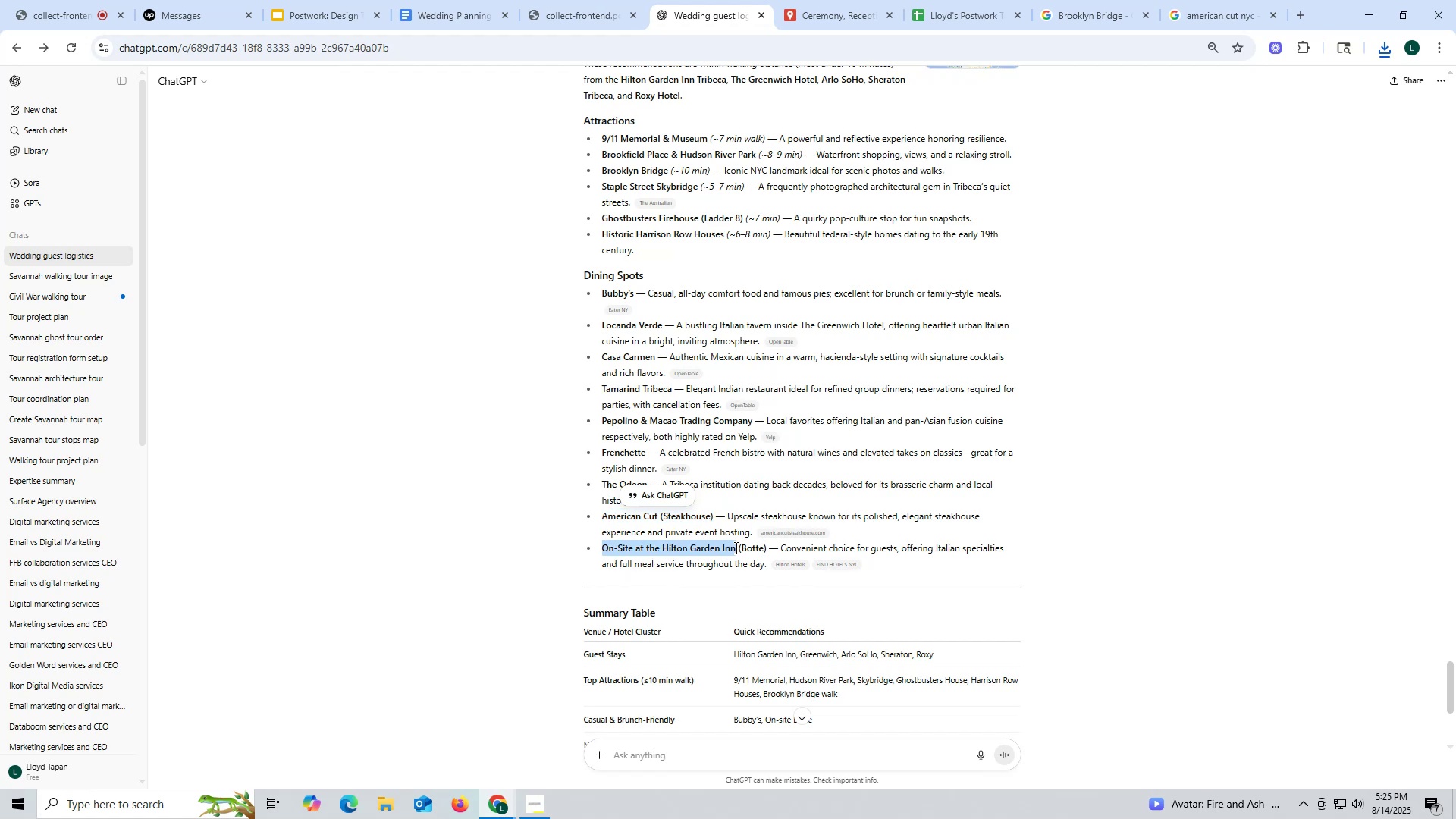 
key(Control+ControlLeft)
 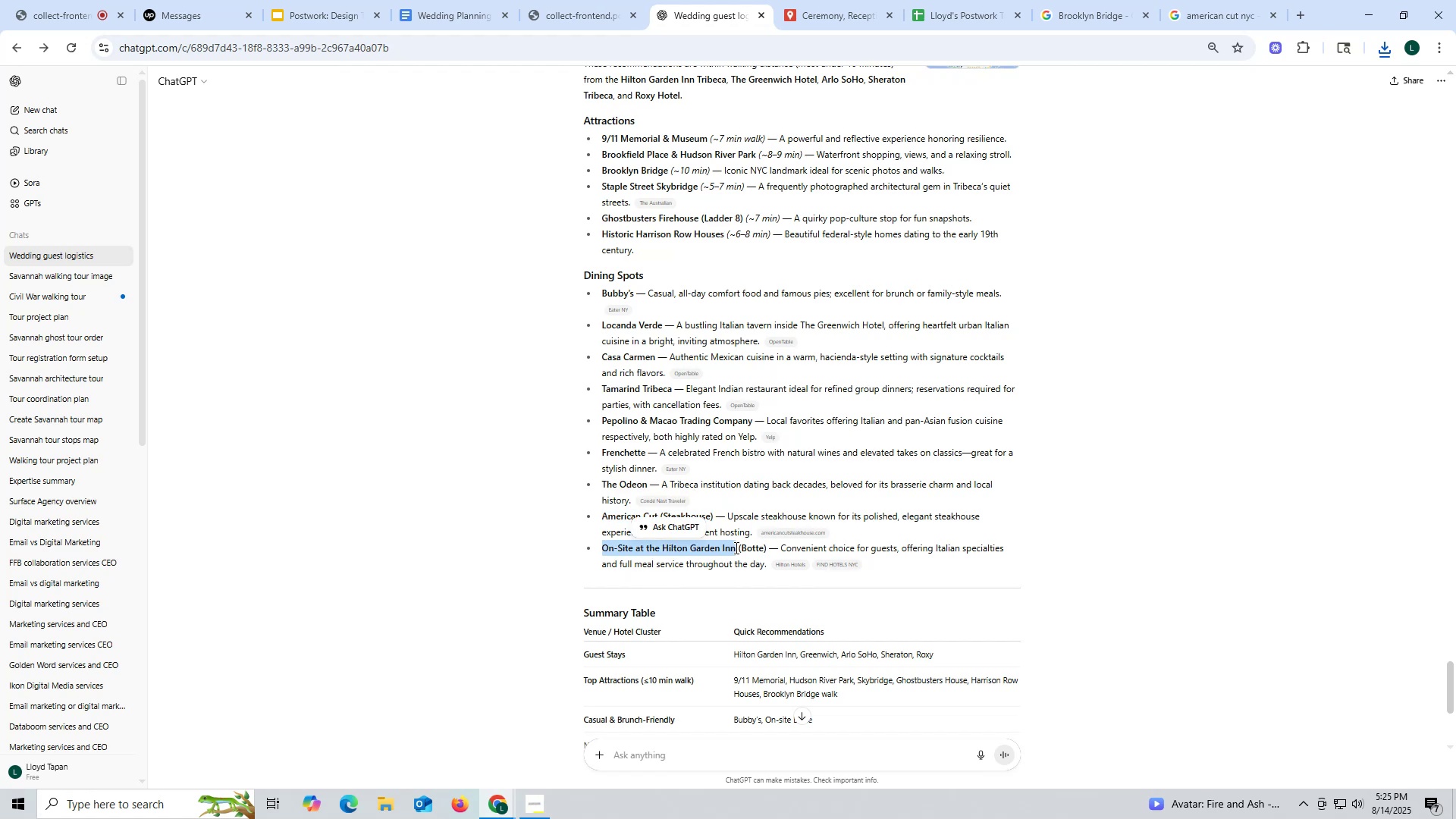 
key(Control+C)
 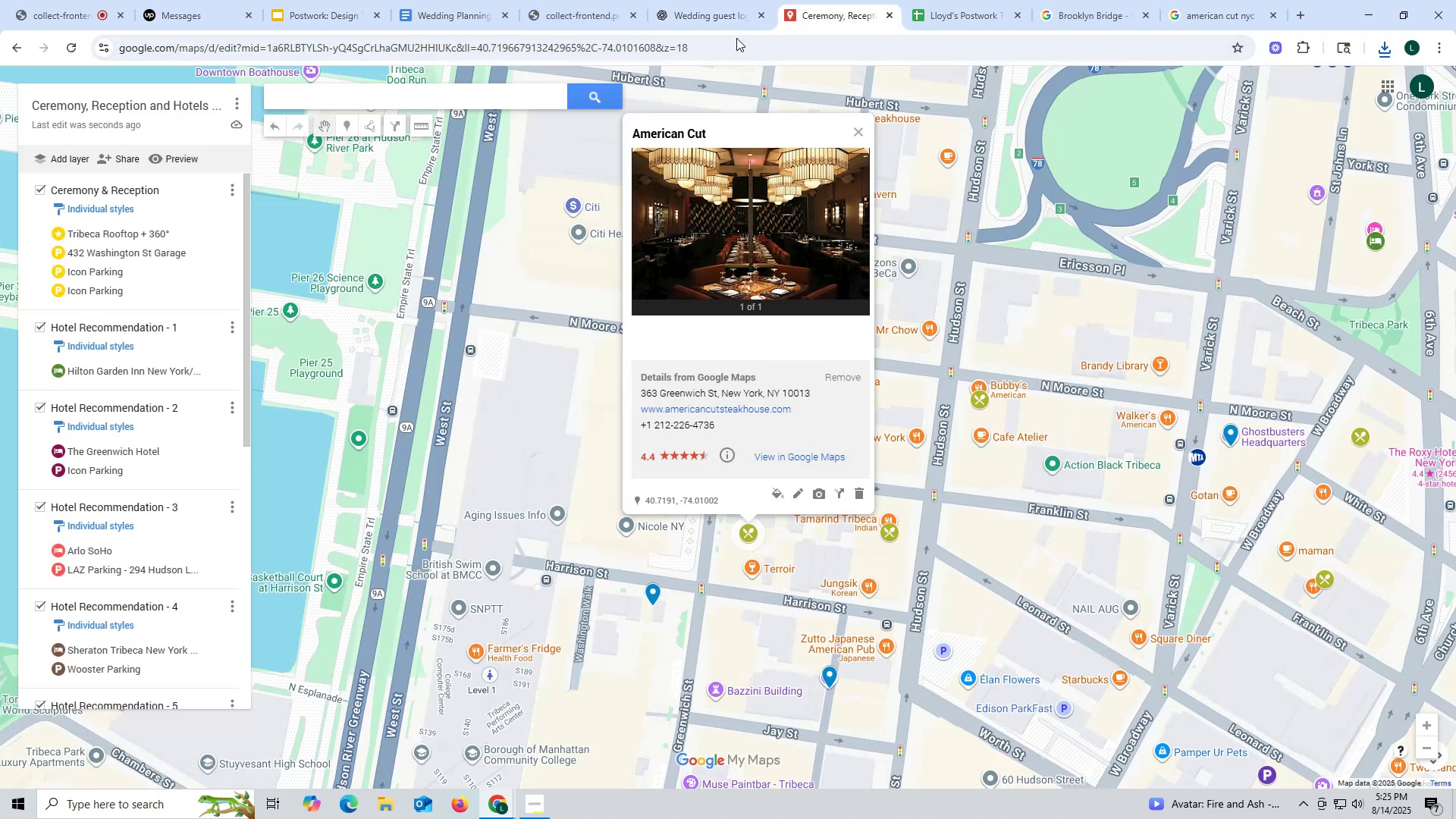 
key(Control+ControlLeft)
 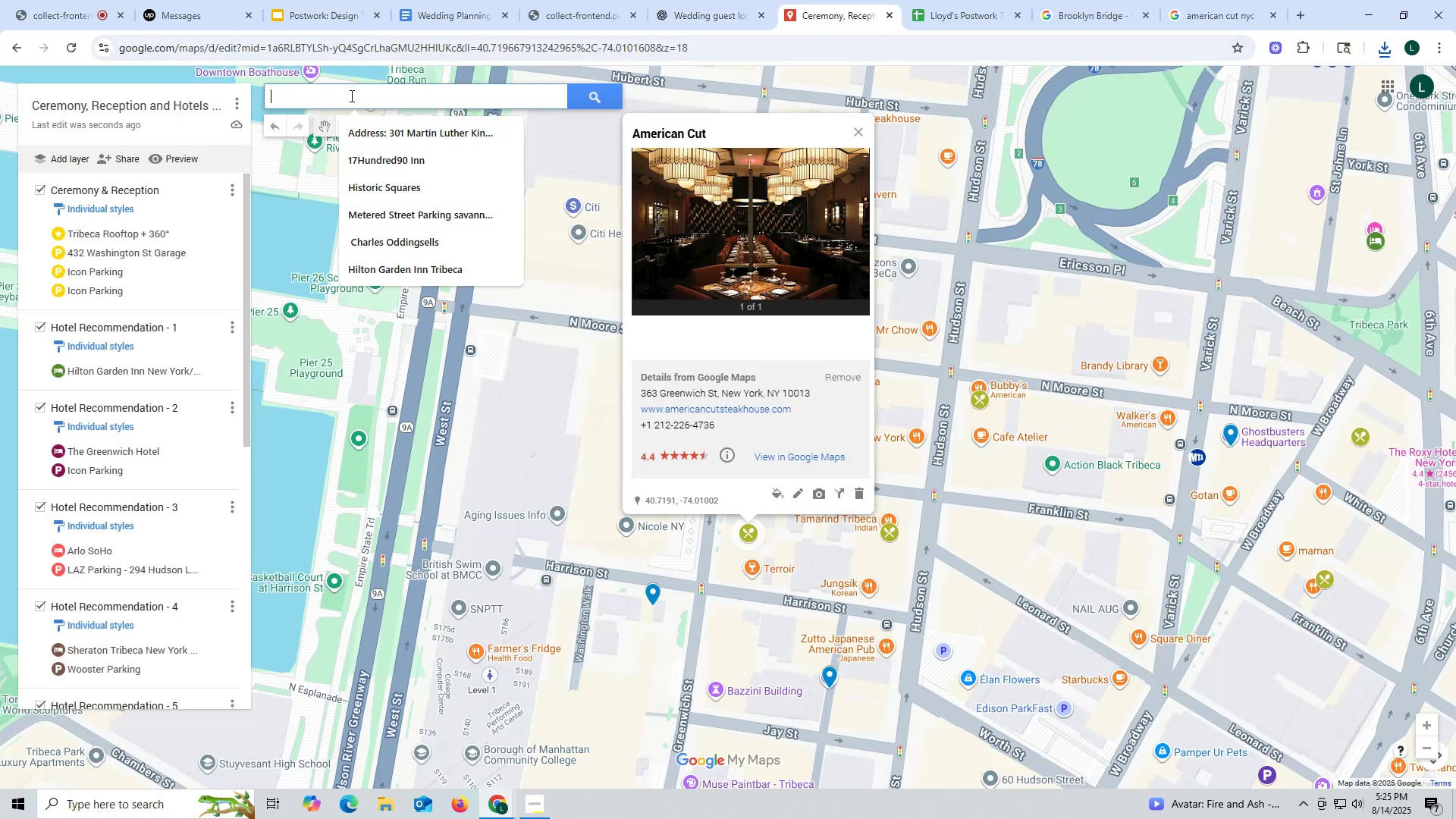 
left_click([350, 96])
 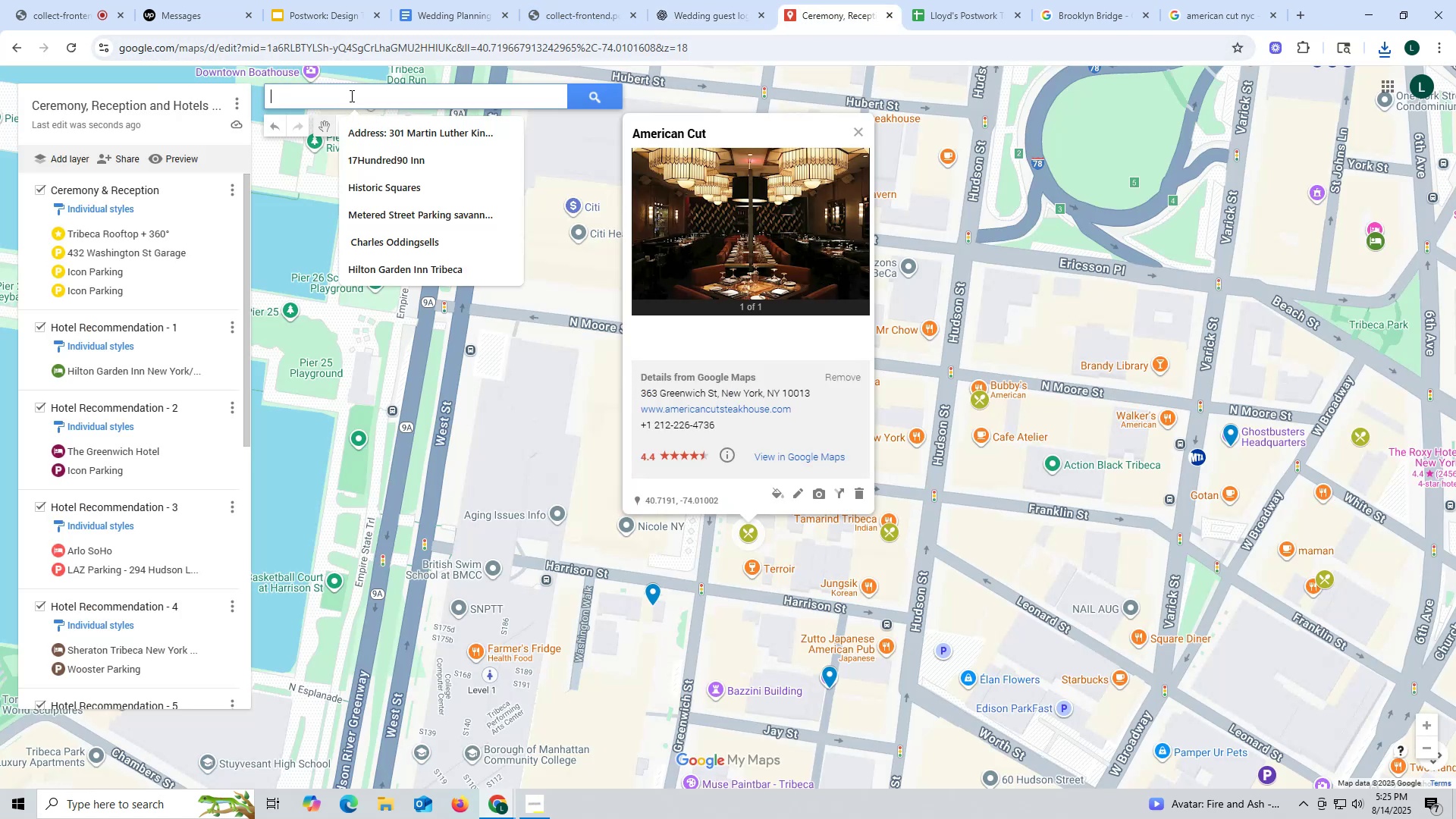 
key(Control+V)
 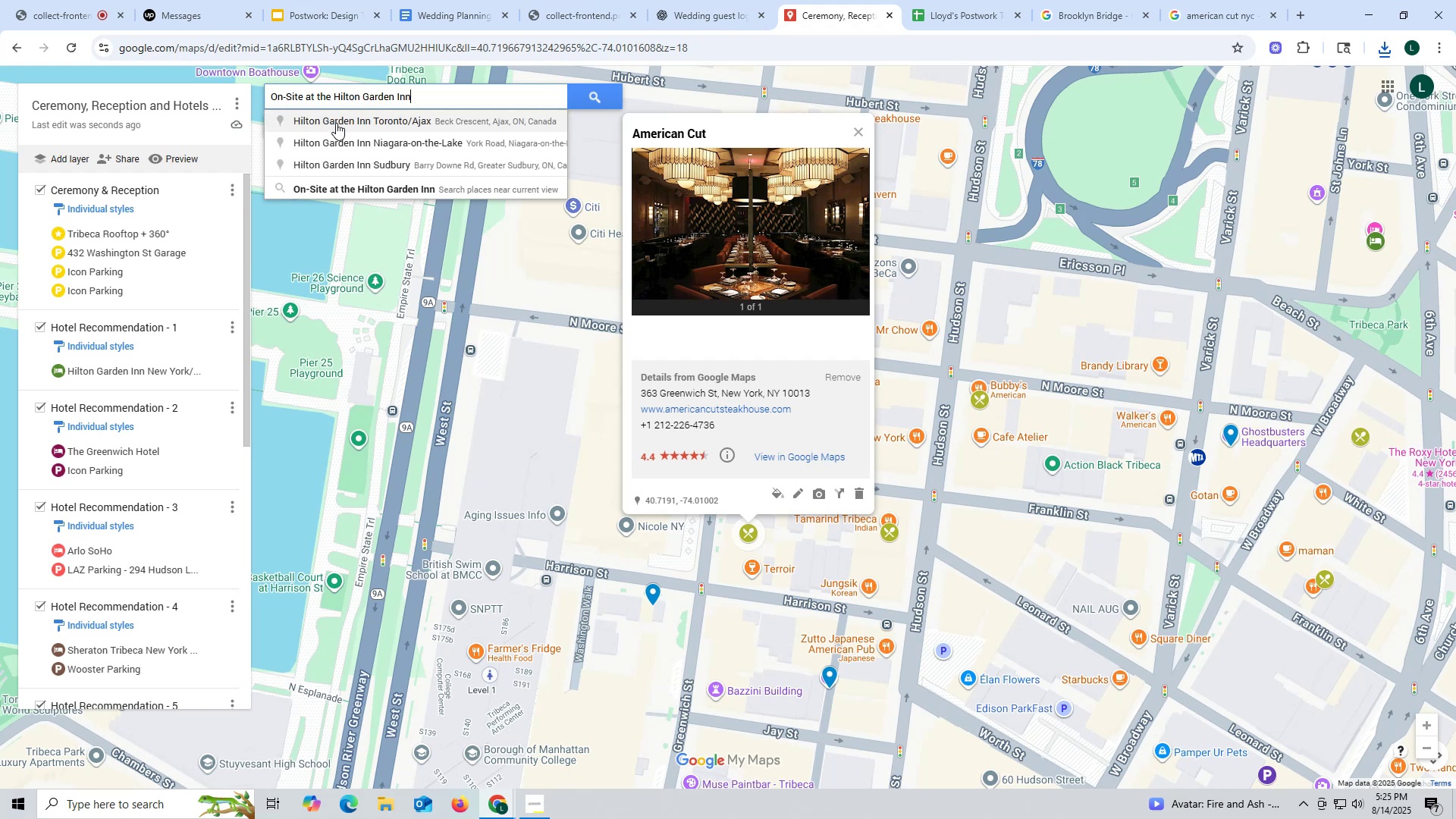 
left_click_drag(start_coordinate=[428, 96], to_coordinate=[204, 96])
 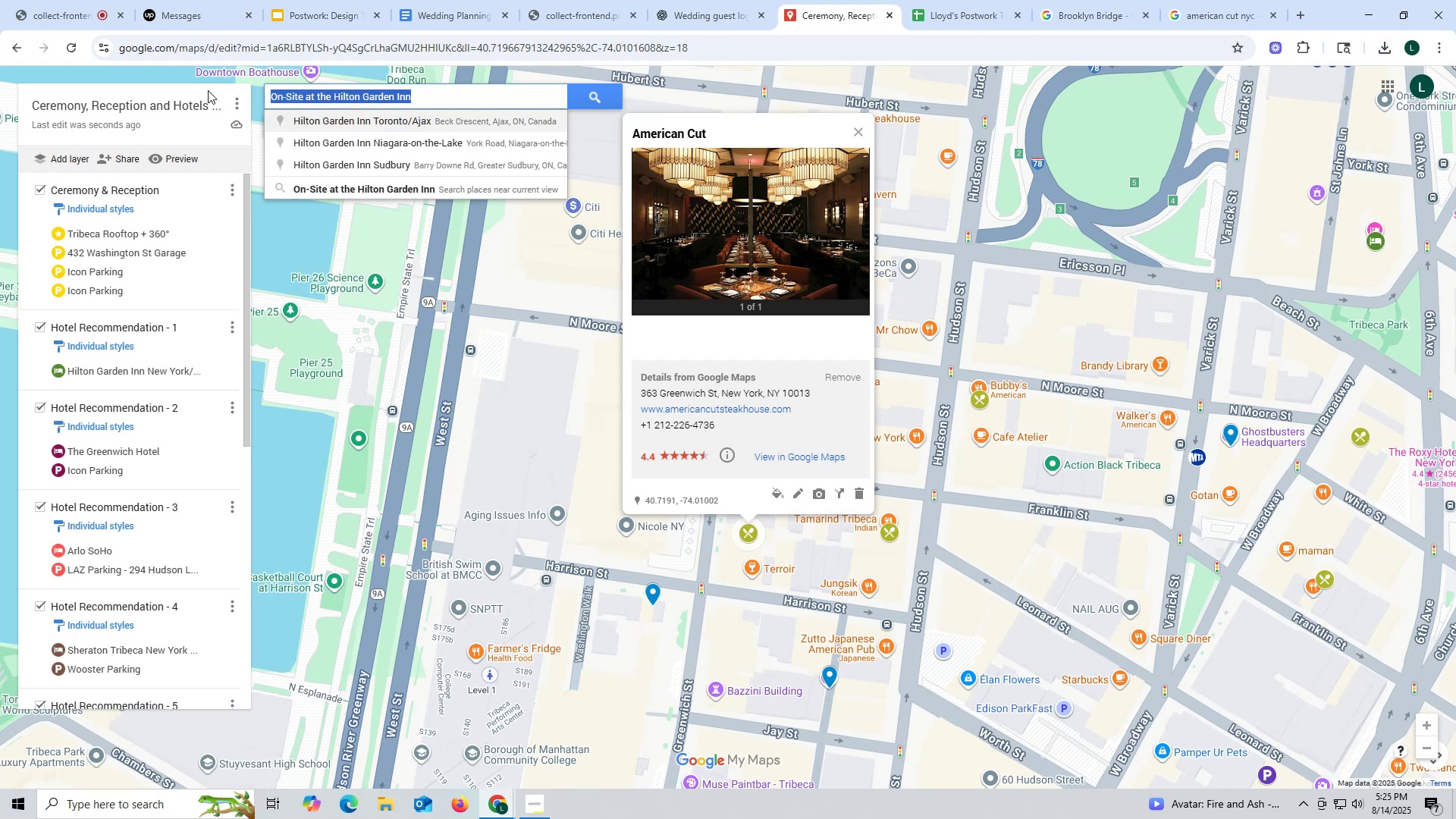 
key(Backspace)
 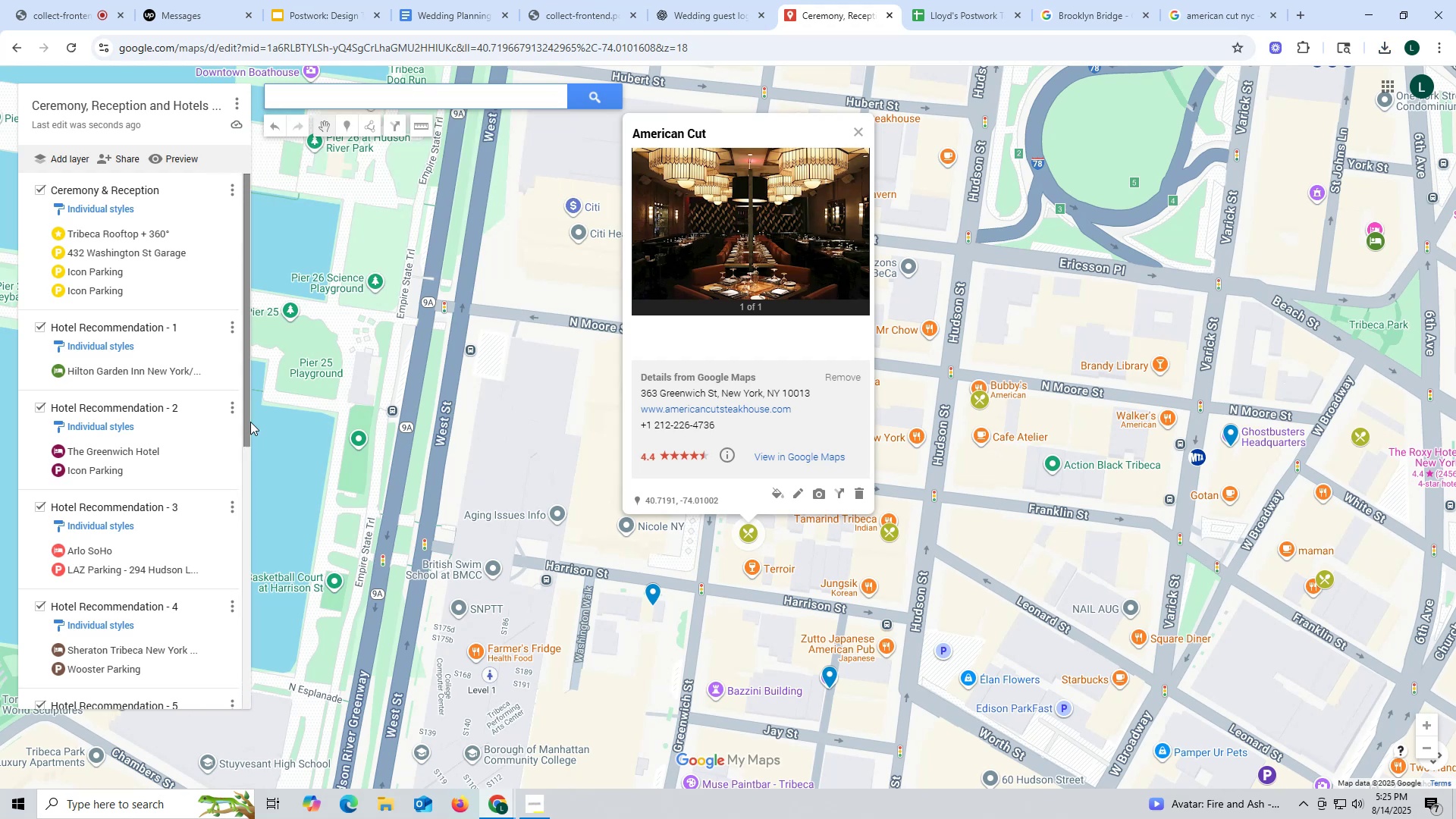 
scroll: coordinate [78, 463], scroll_direction: down, amount: 11.0
 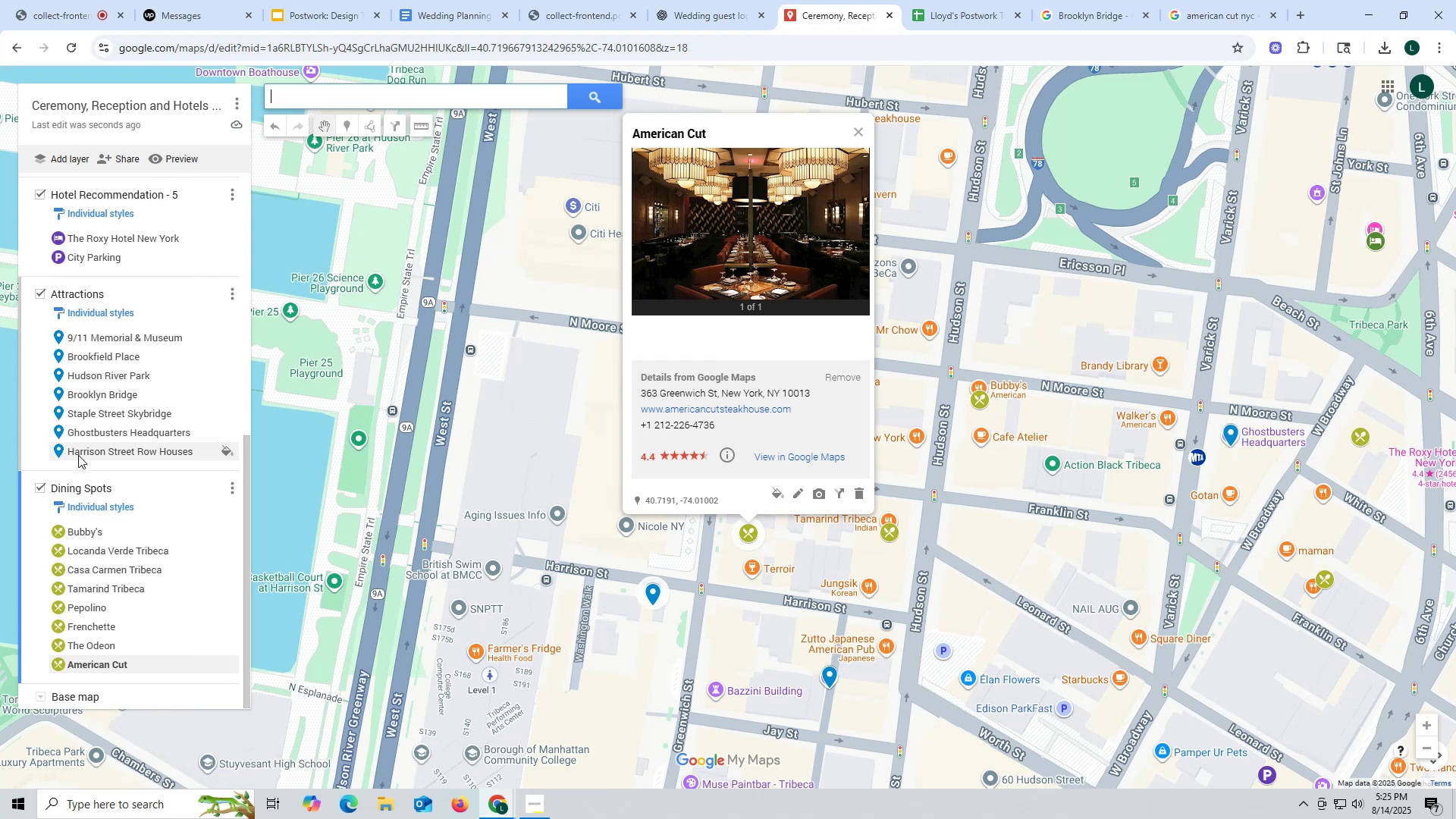 
wait(7.6)
 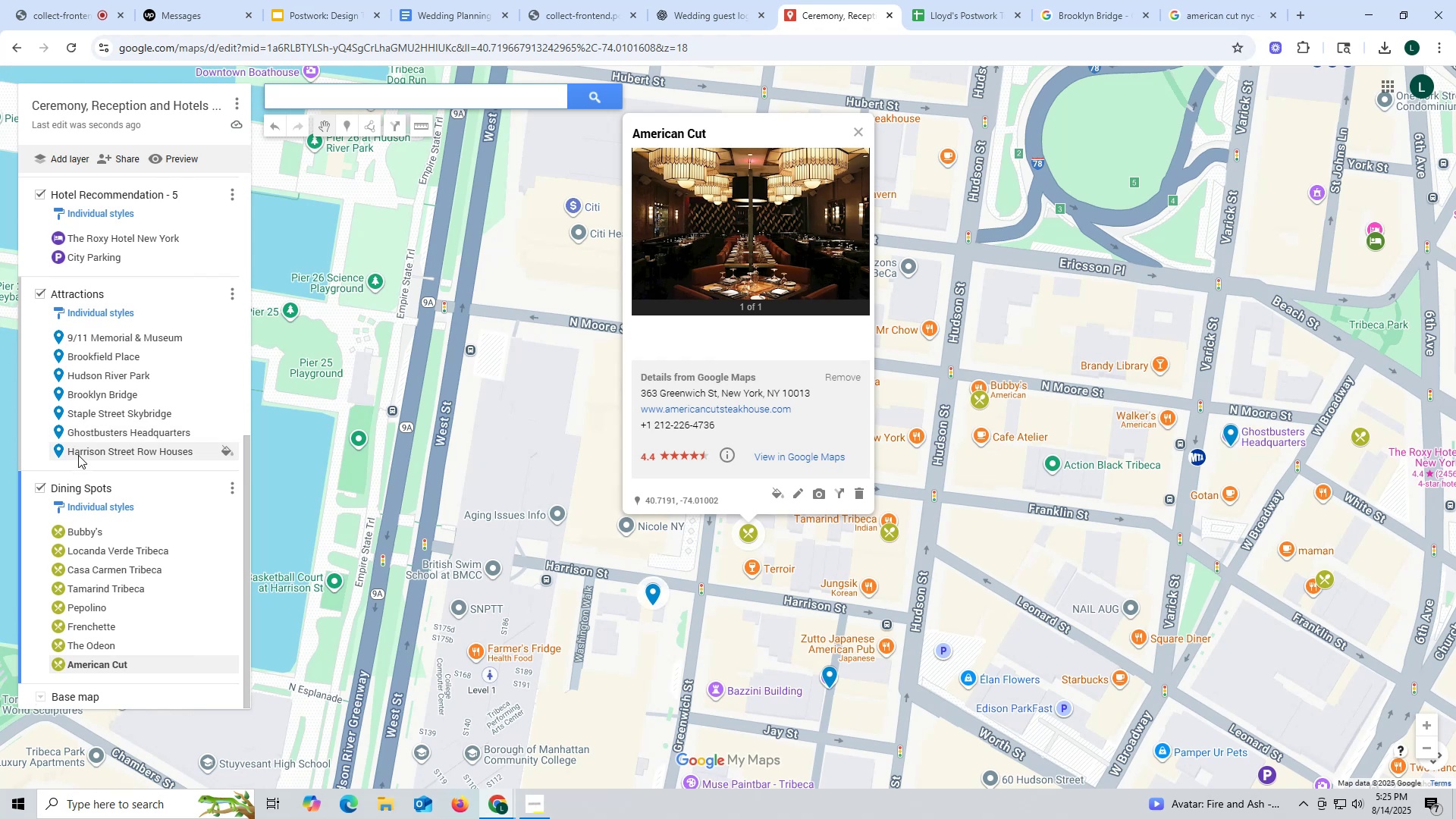 
left_click([36, 9])
 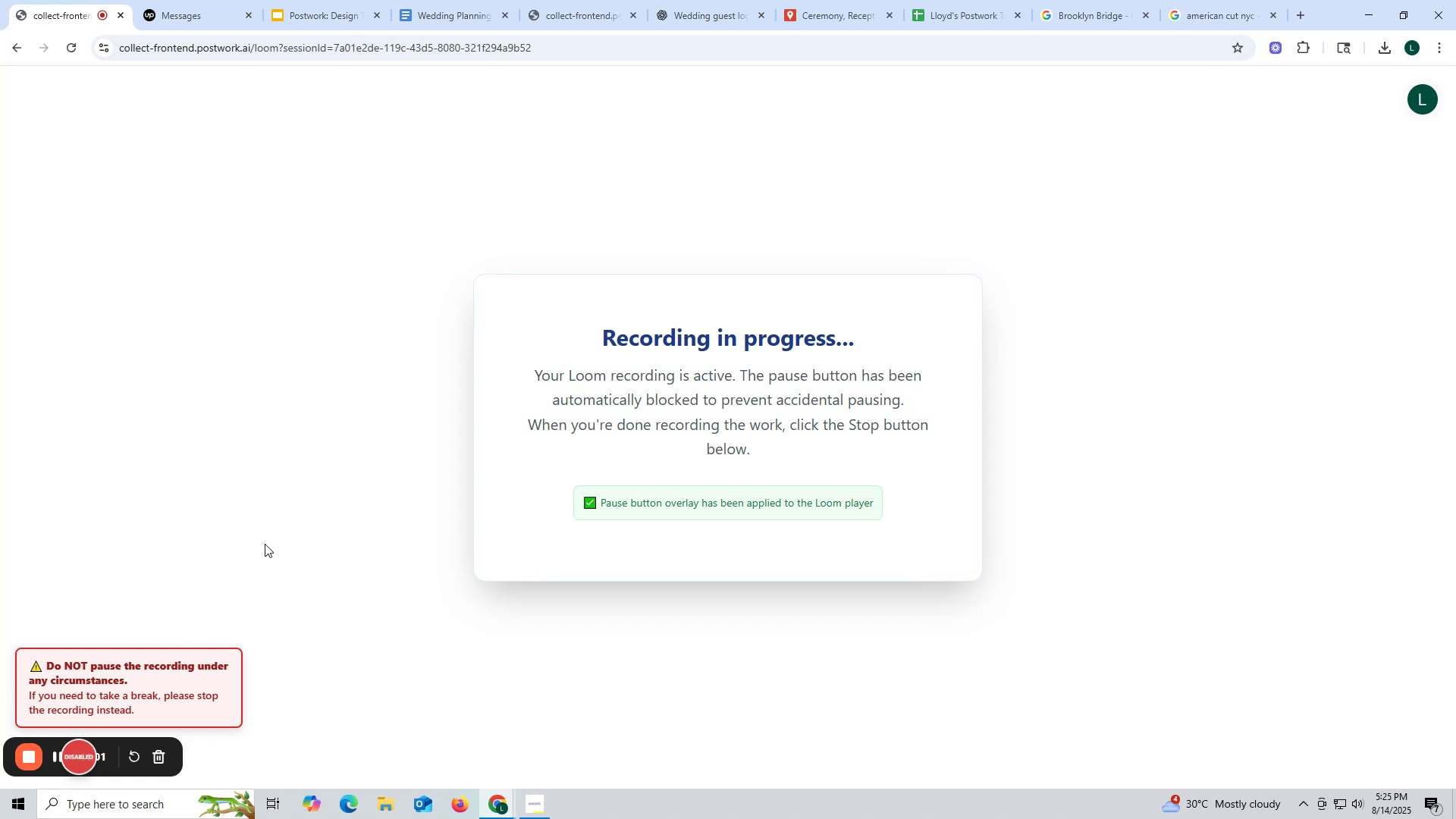 
wait(6.15)
 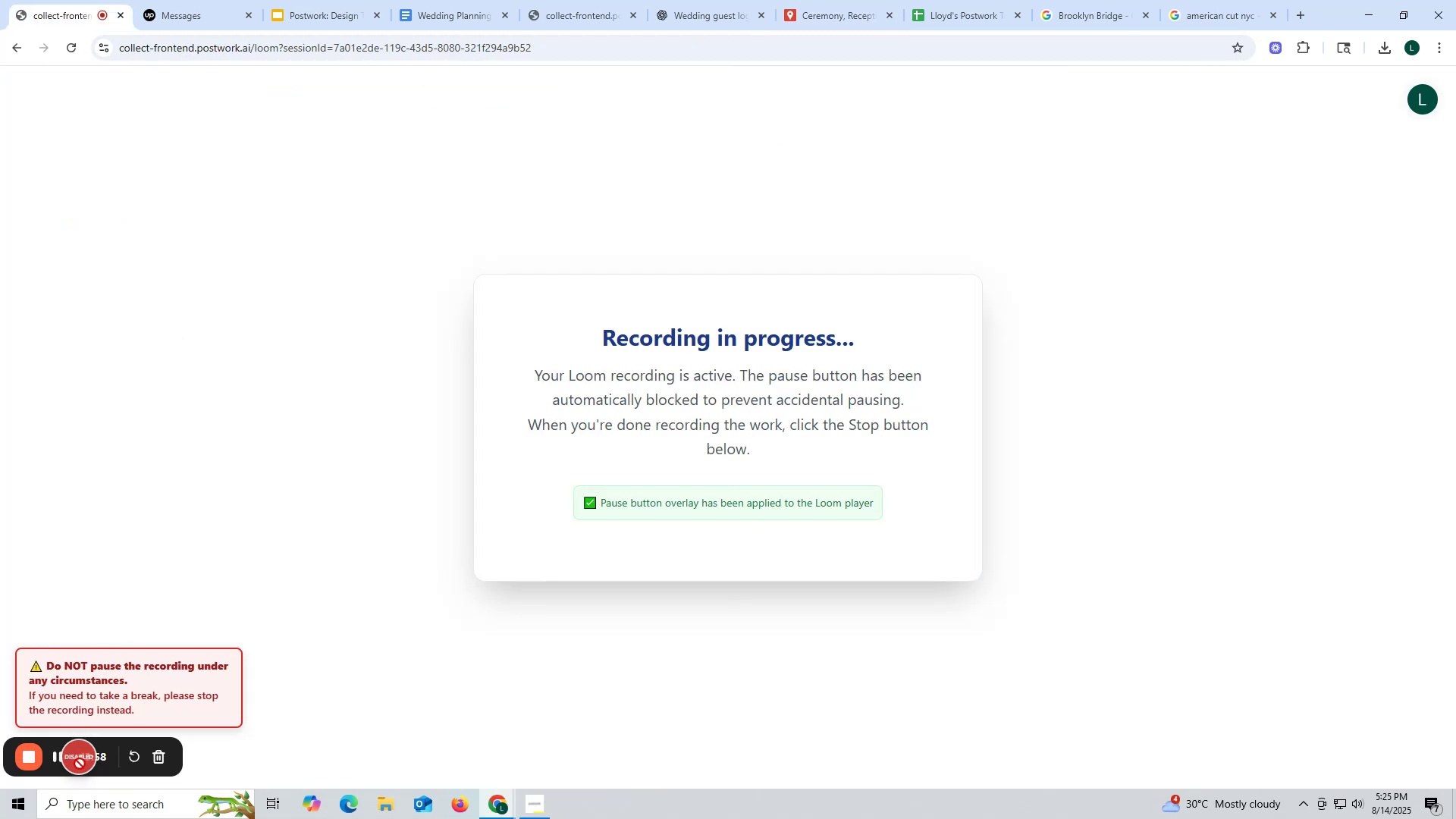 
left_click([559, 14])
 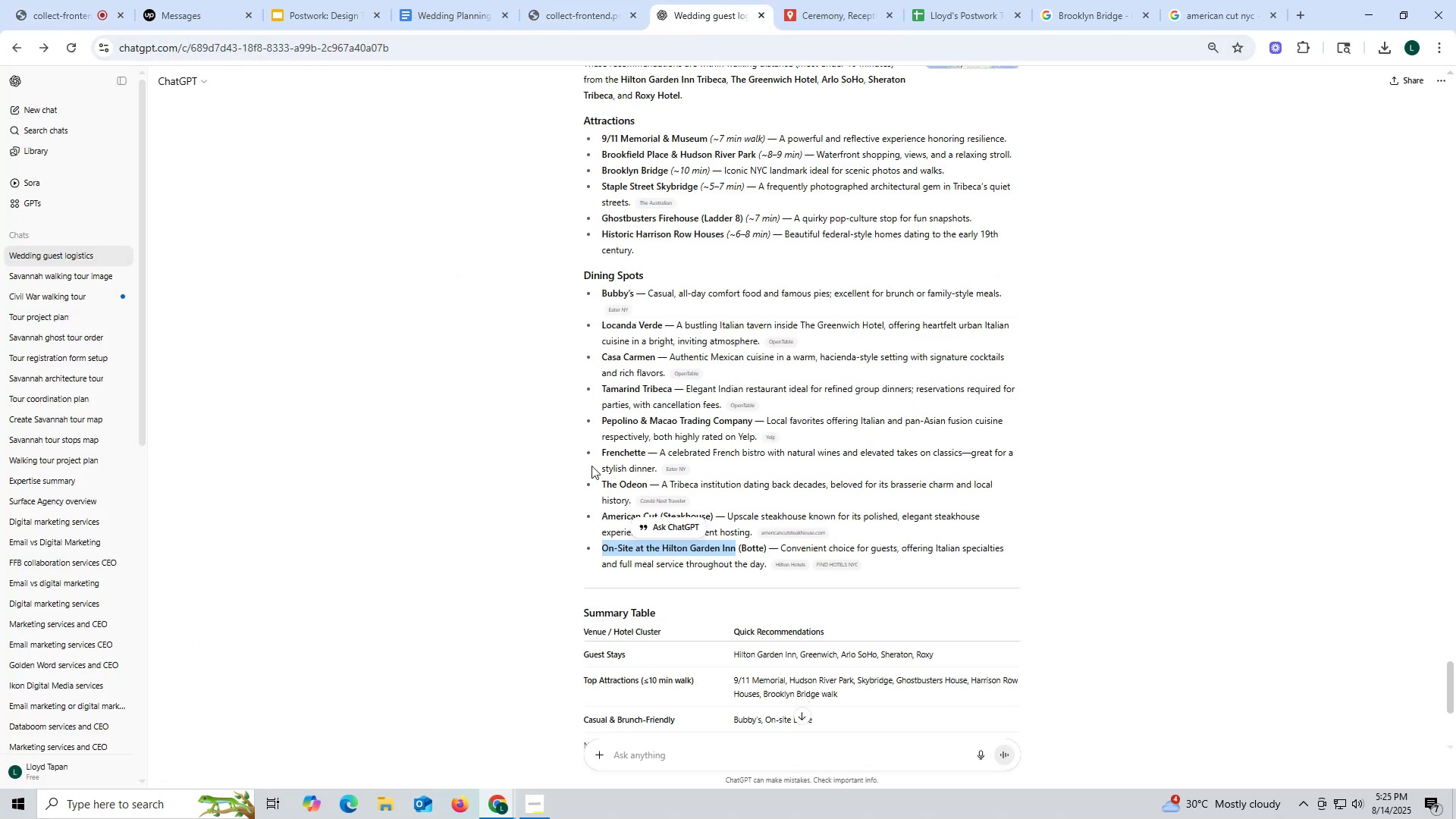 
scroll: coordinate [591, 461], scroll_direction: down, amount: 5.0
 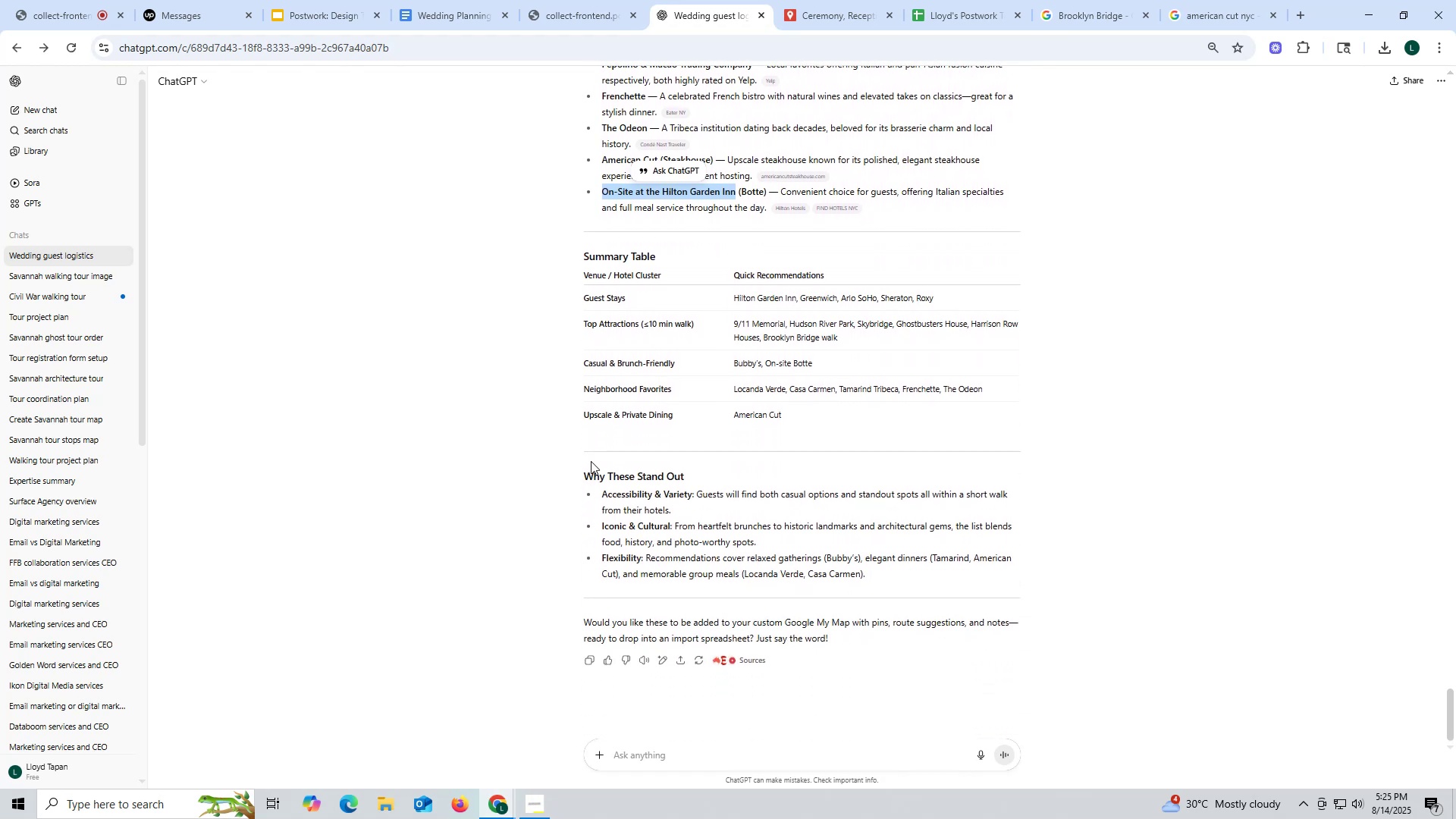 
scroll: coordinate [591, 461], scroll_direction: up, amount: 5.0
 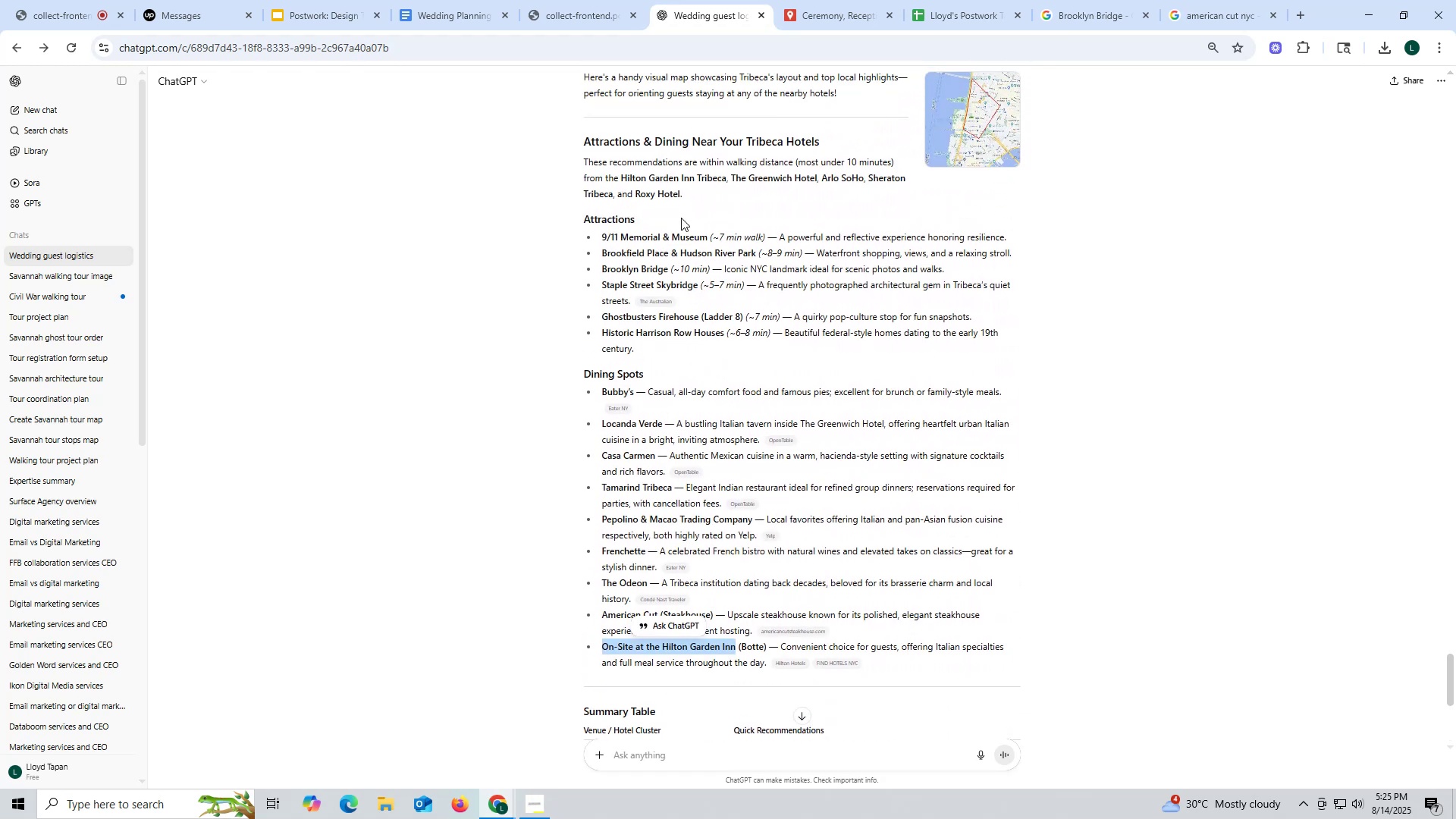 
left_click([435, 8])
 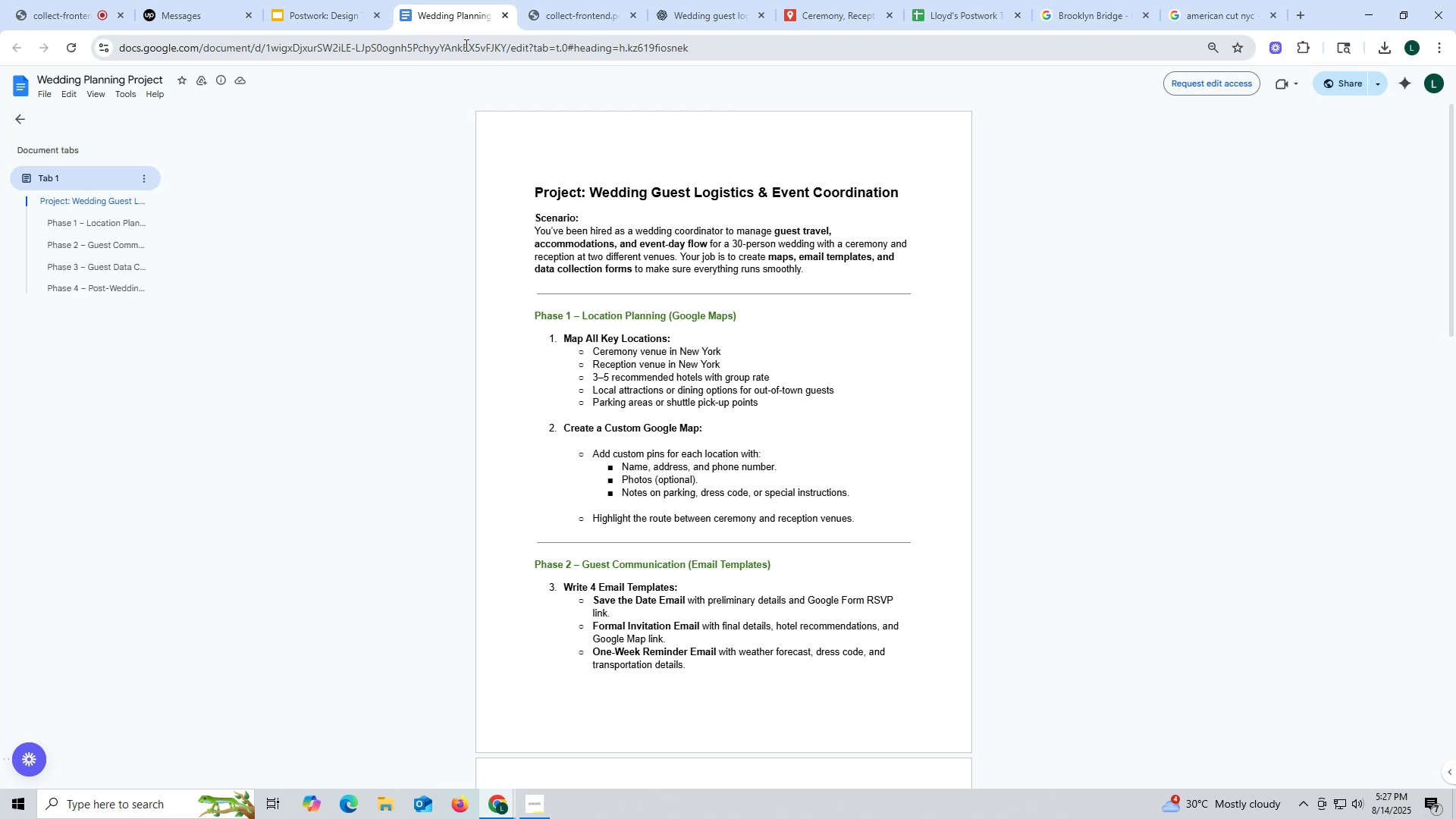 
wait(74.98)
 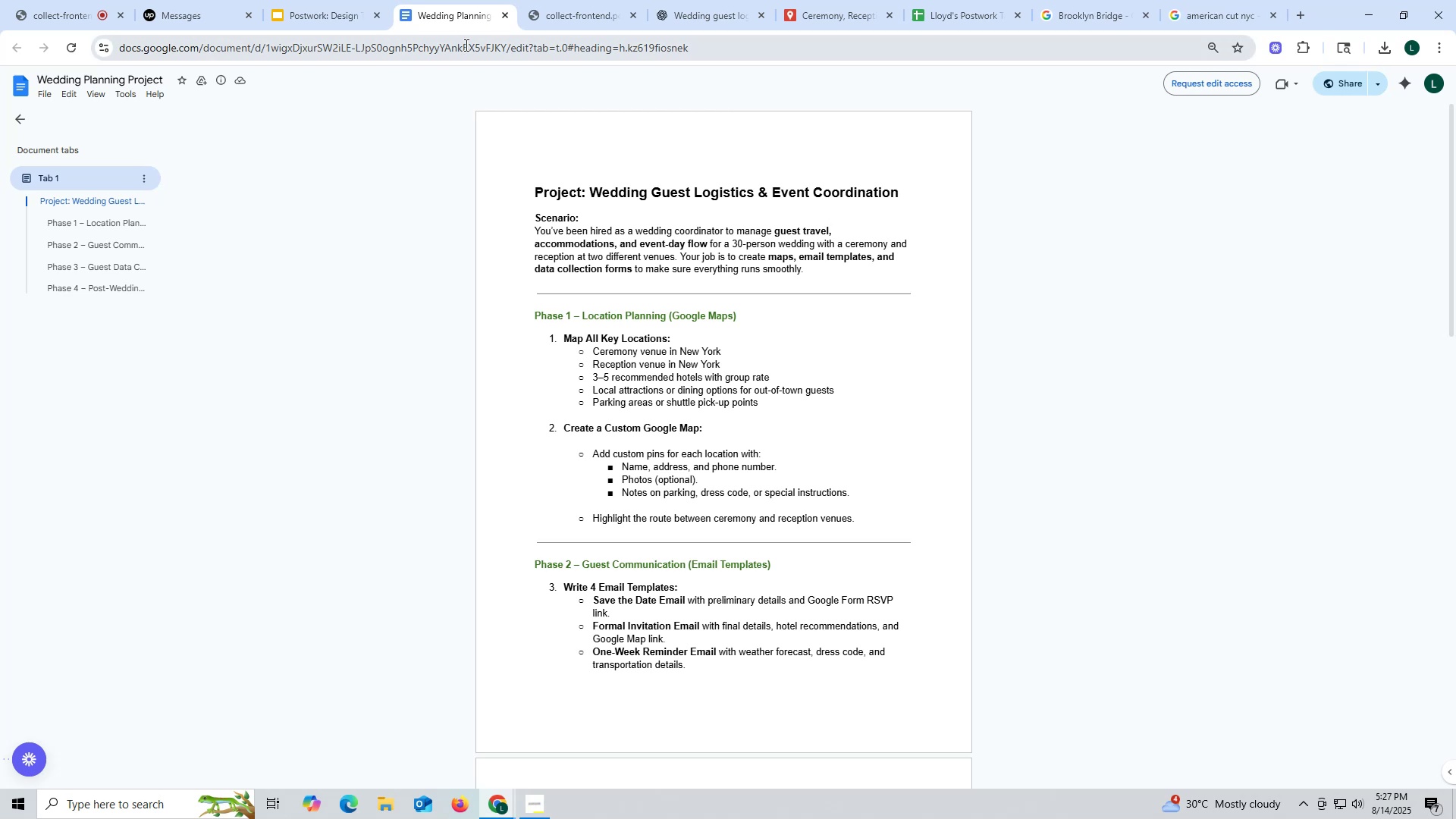 
left_click([679, 14])
 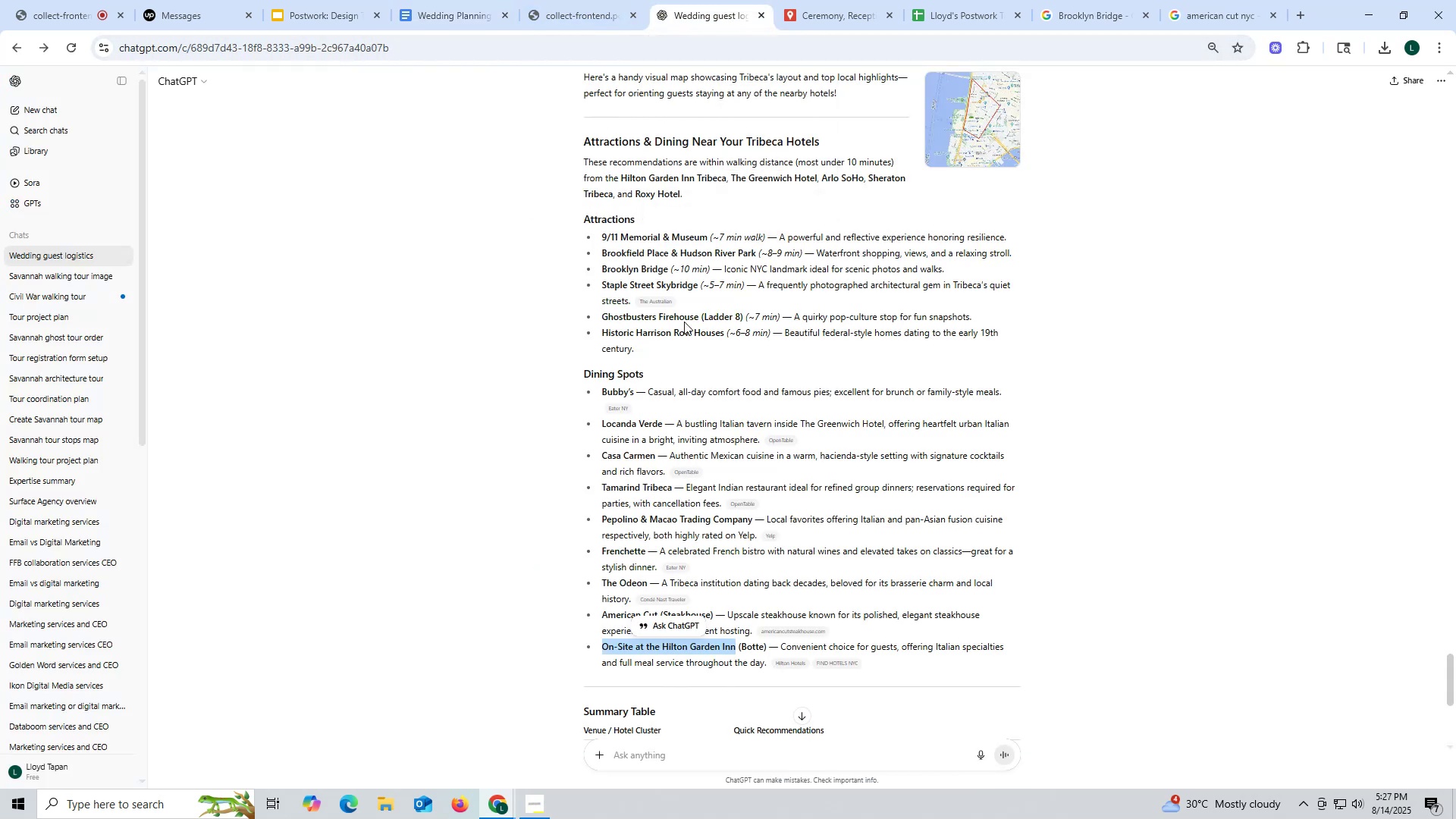 
scroll: coordinate [682, 308], scroll_direction: up, amount: 24.0
 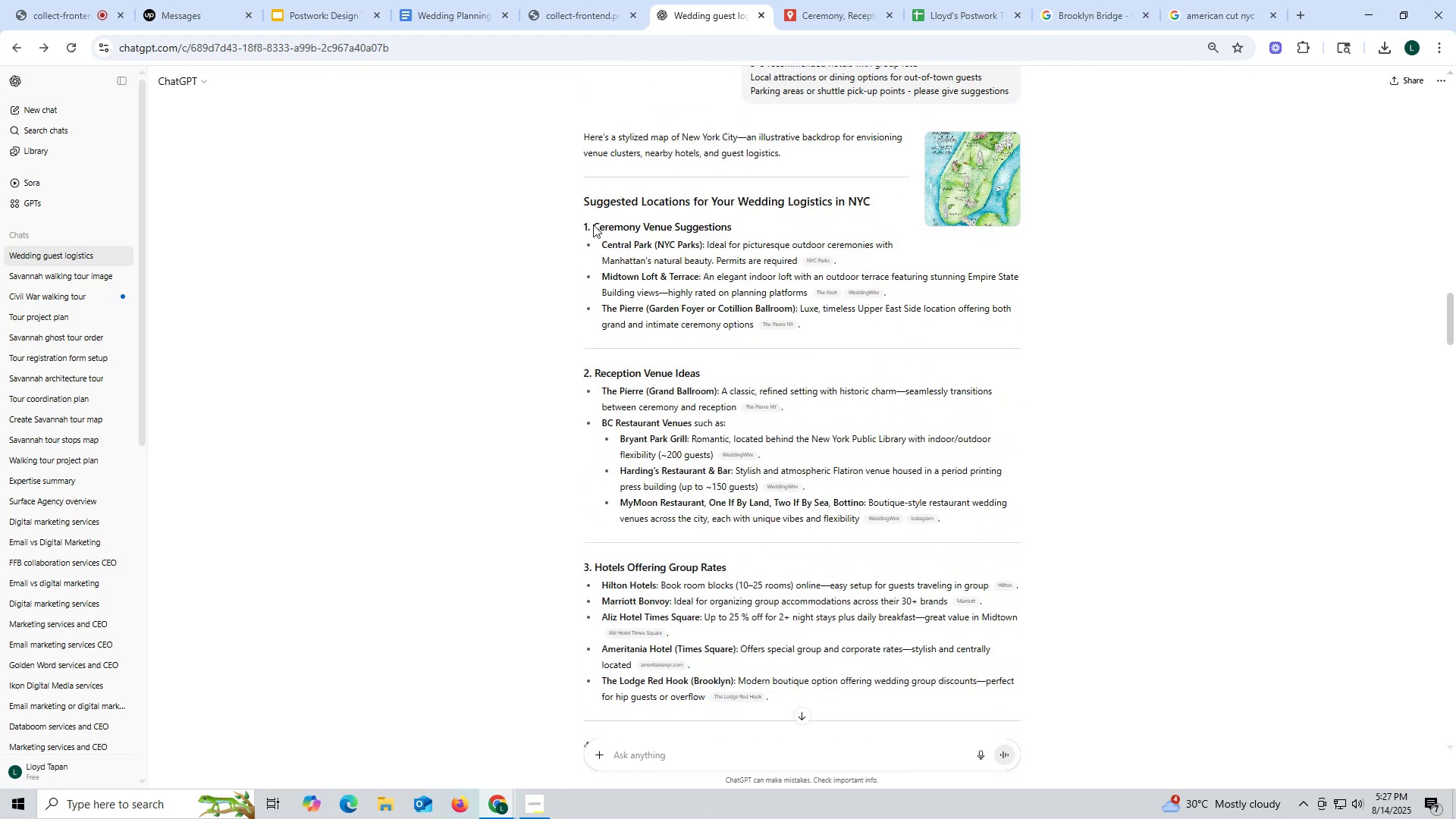 
wait(5.22)
 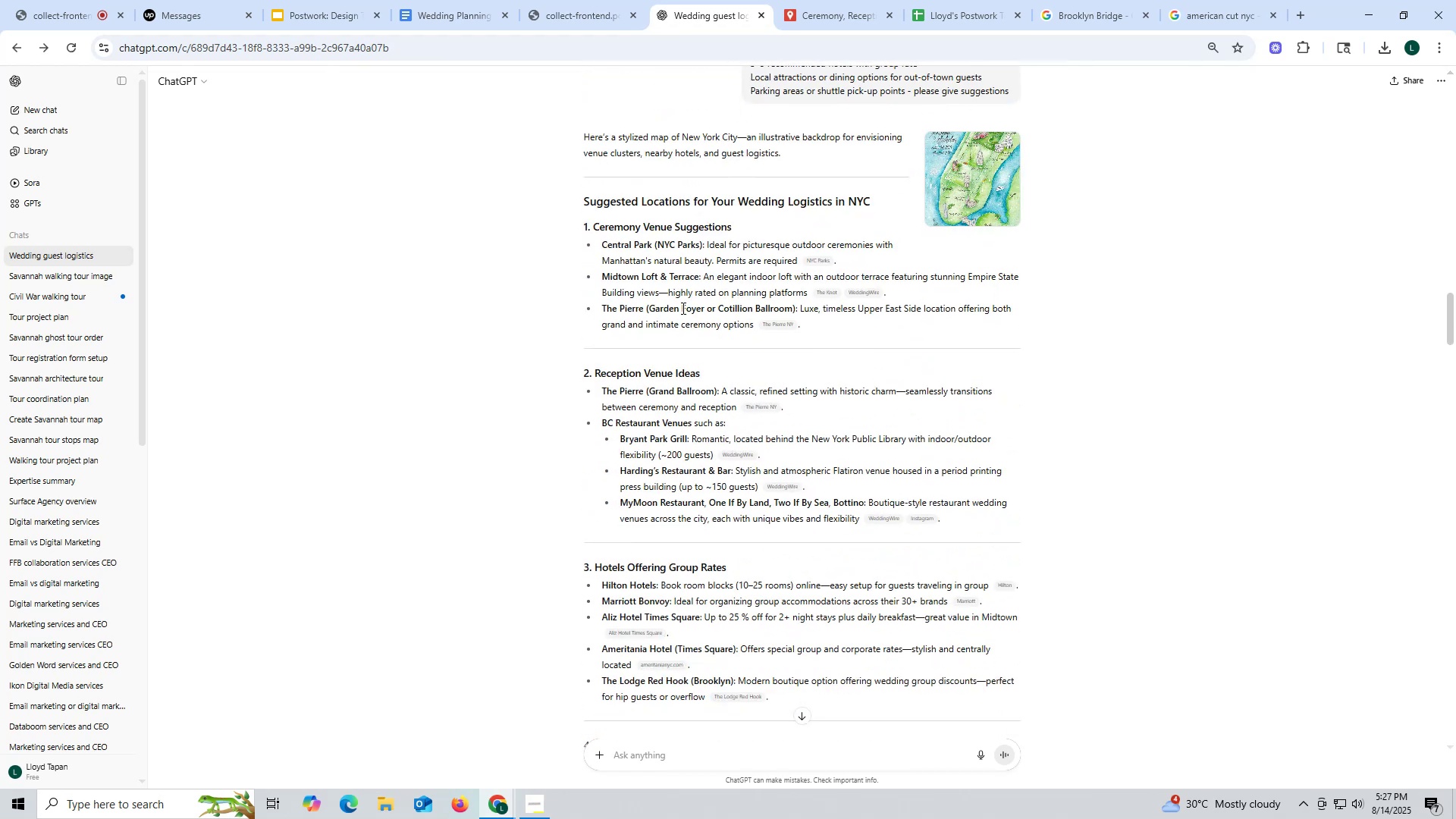 
left_click_drag(start_coordinate=[600, 240], to_coordinate=[651, 243])
 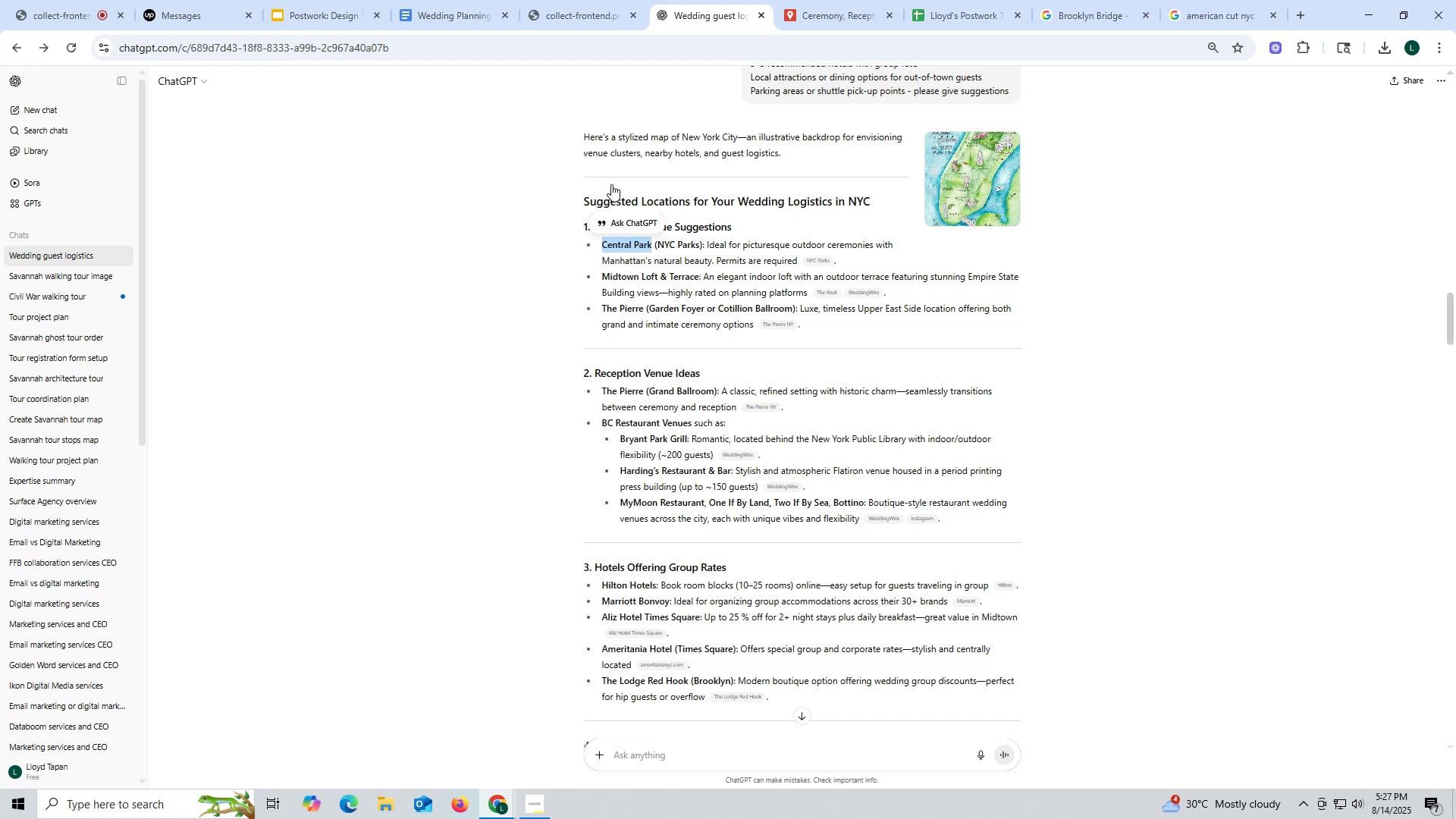 
key(Control+ControlLeft)
 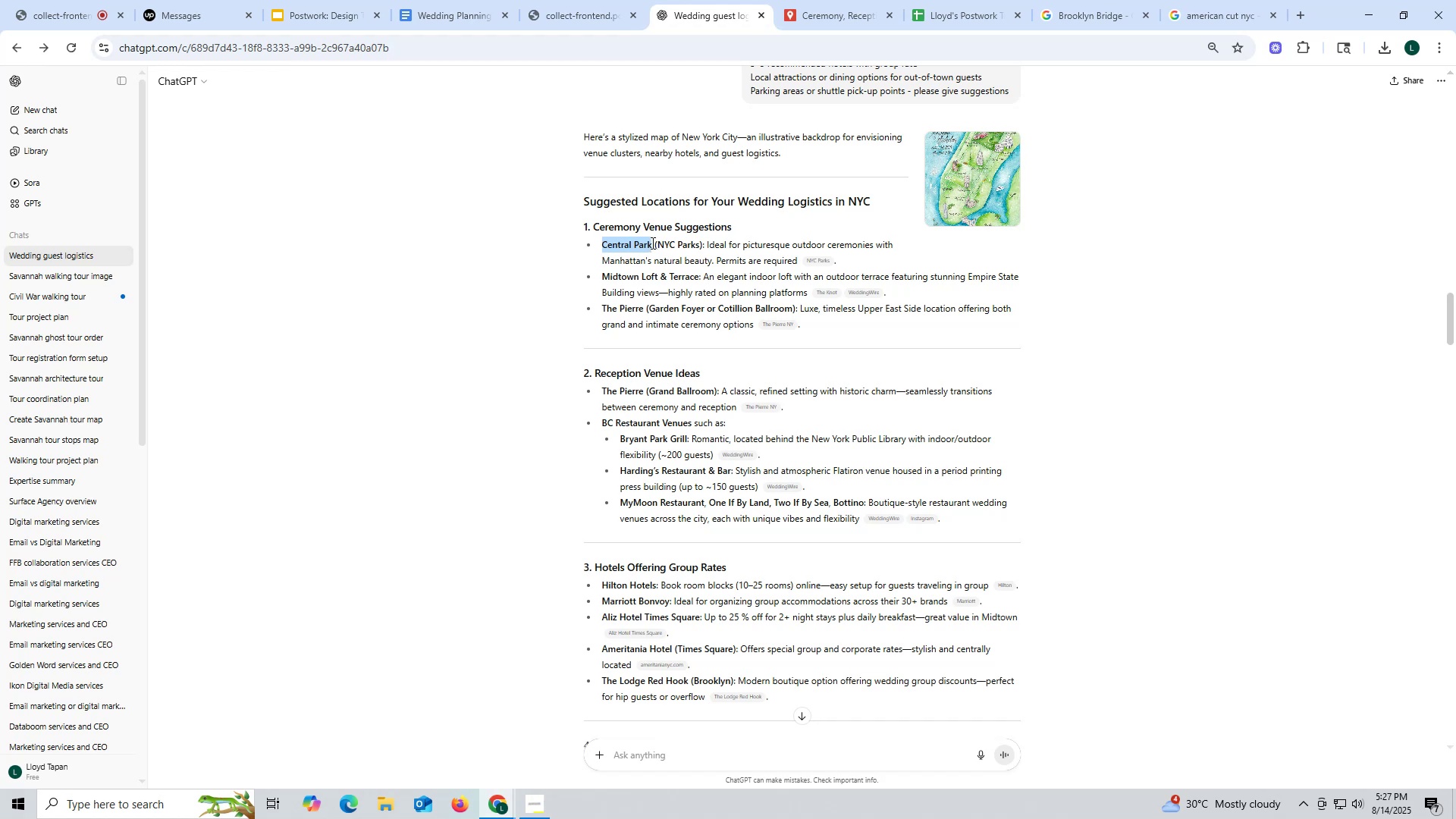 
key(Control+C)
 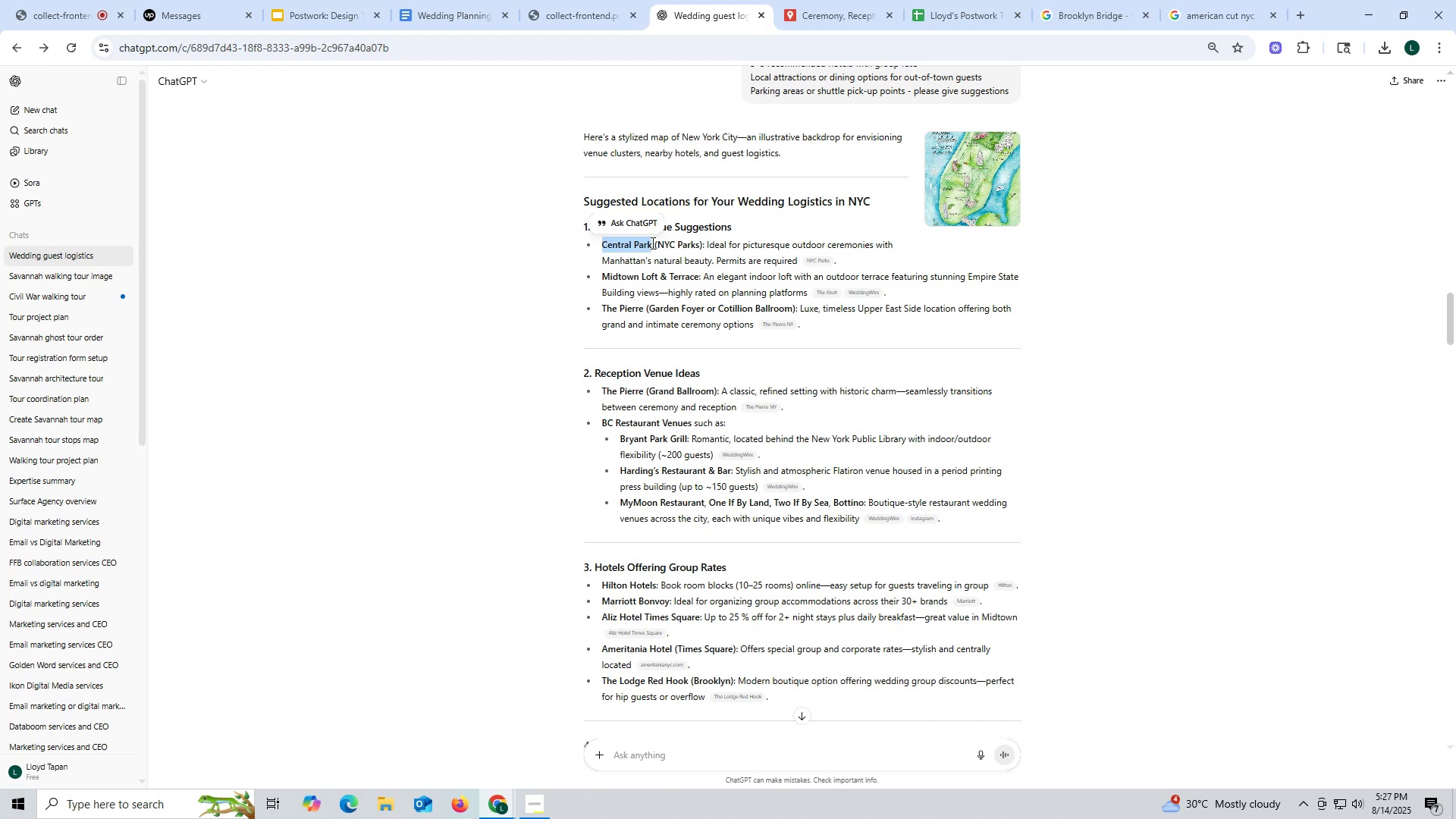 
key(Control+ControlLeft)
 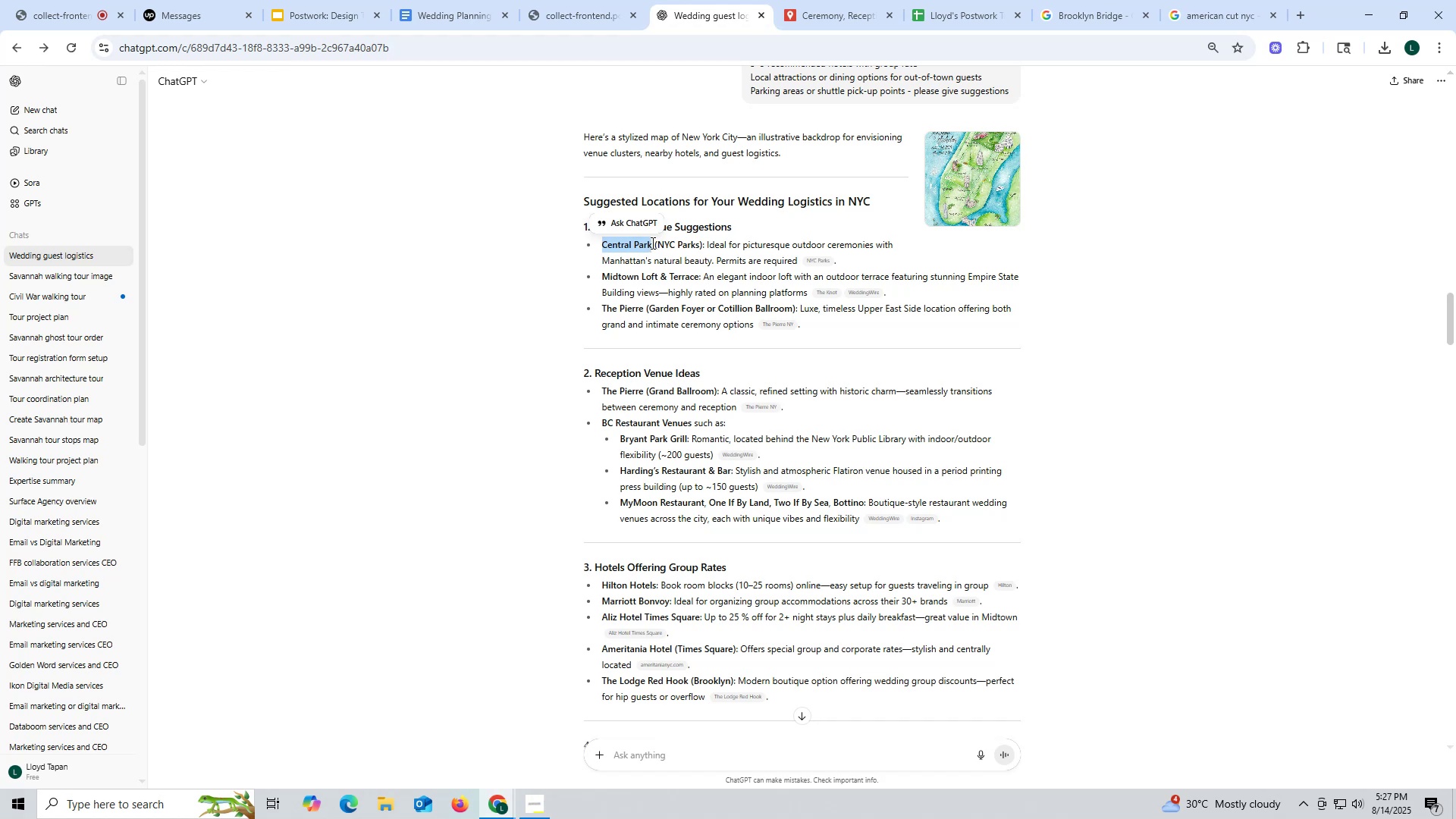 
key(Control+C)
 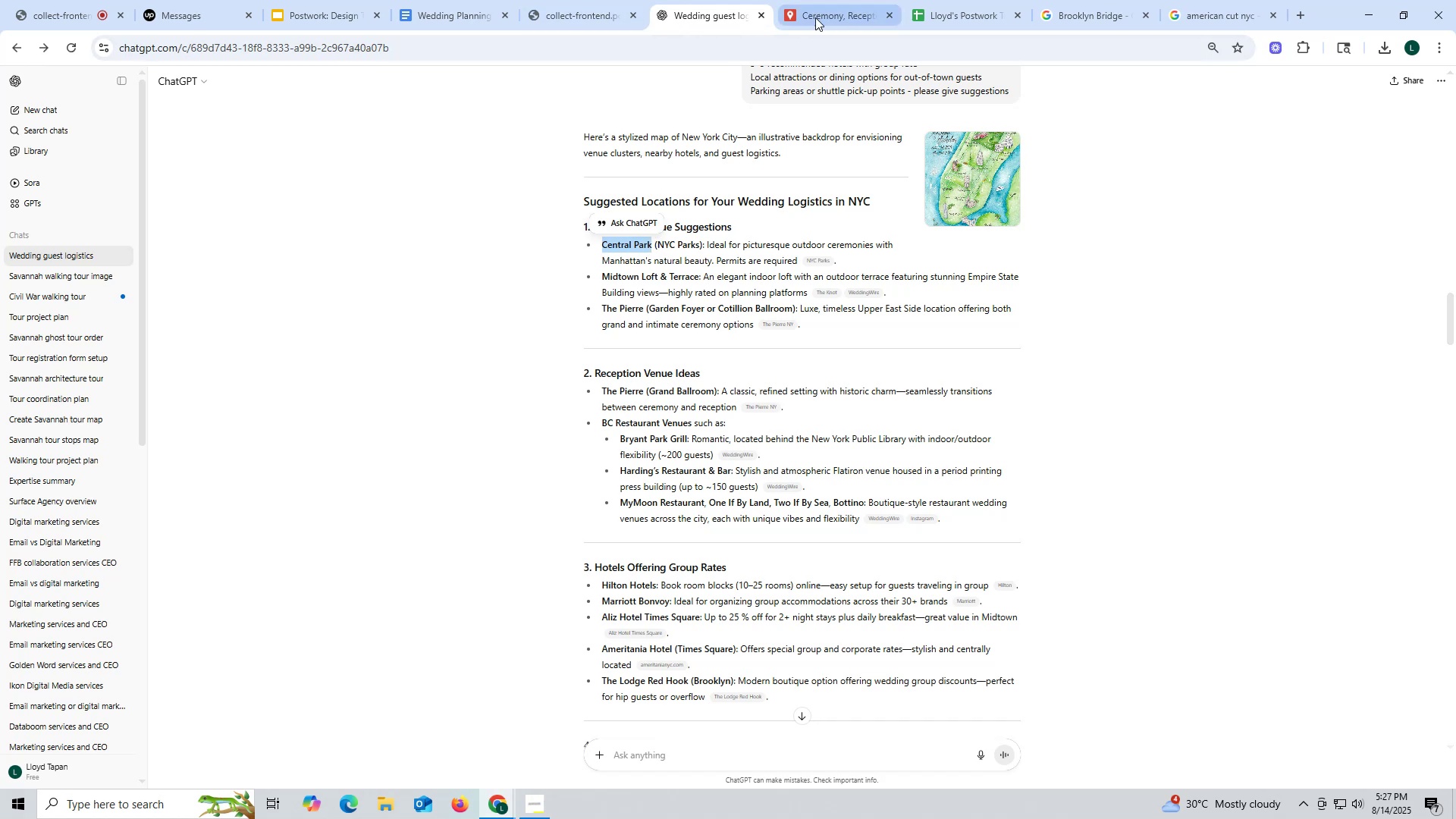 
left_click([826, 14])
 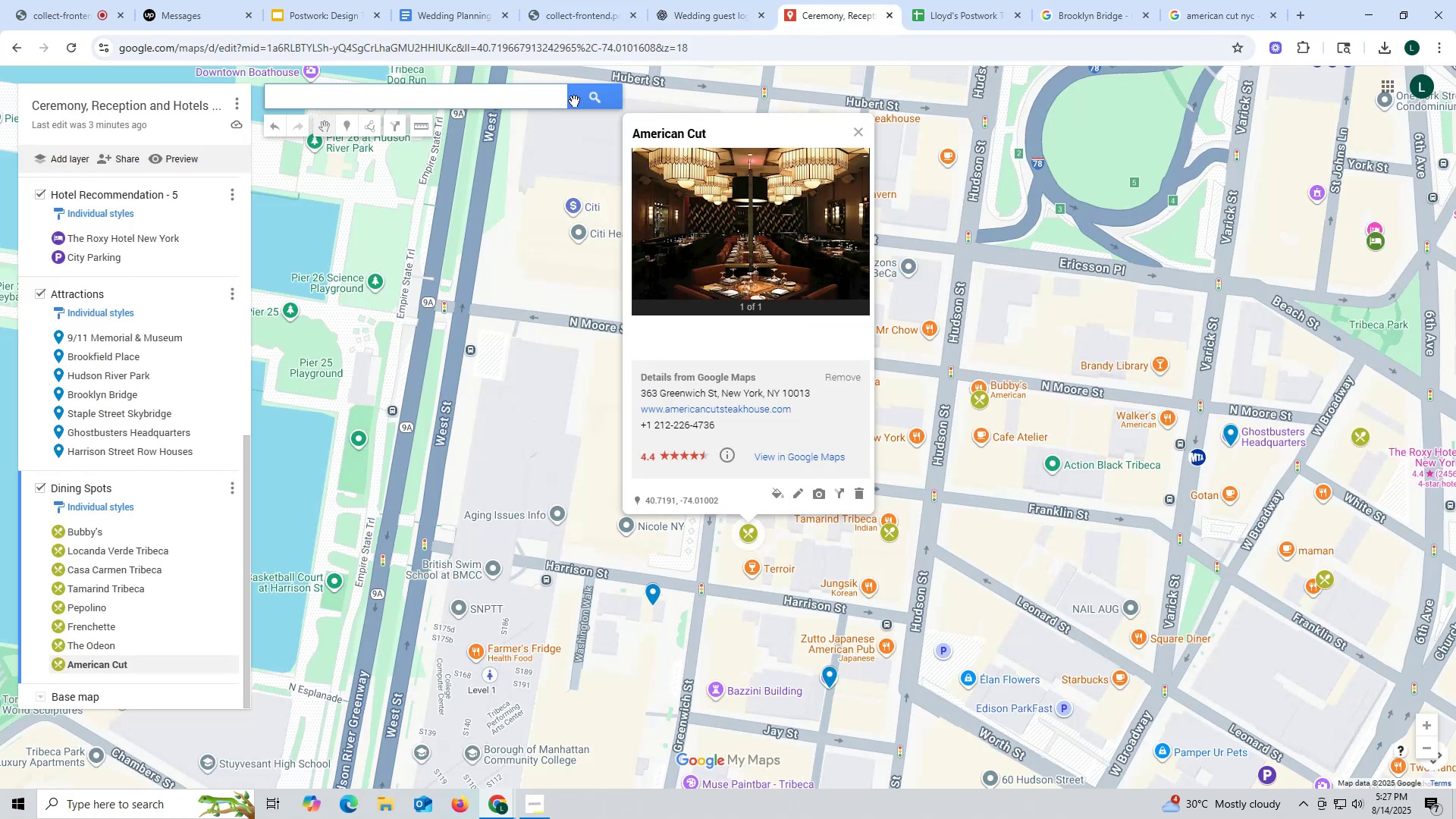 
scroll: coordinate [108, 265], scroll_direction: up, amount: 25.0
 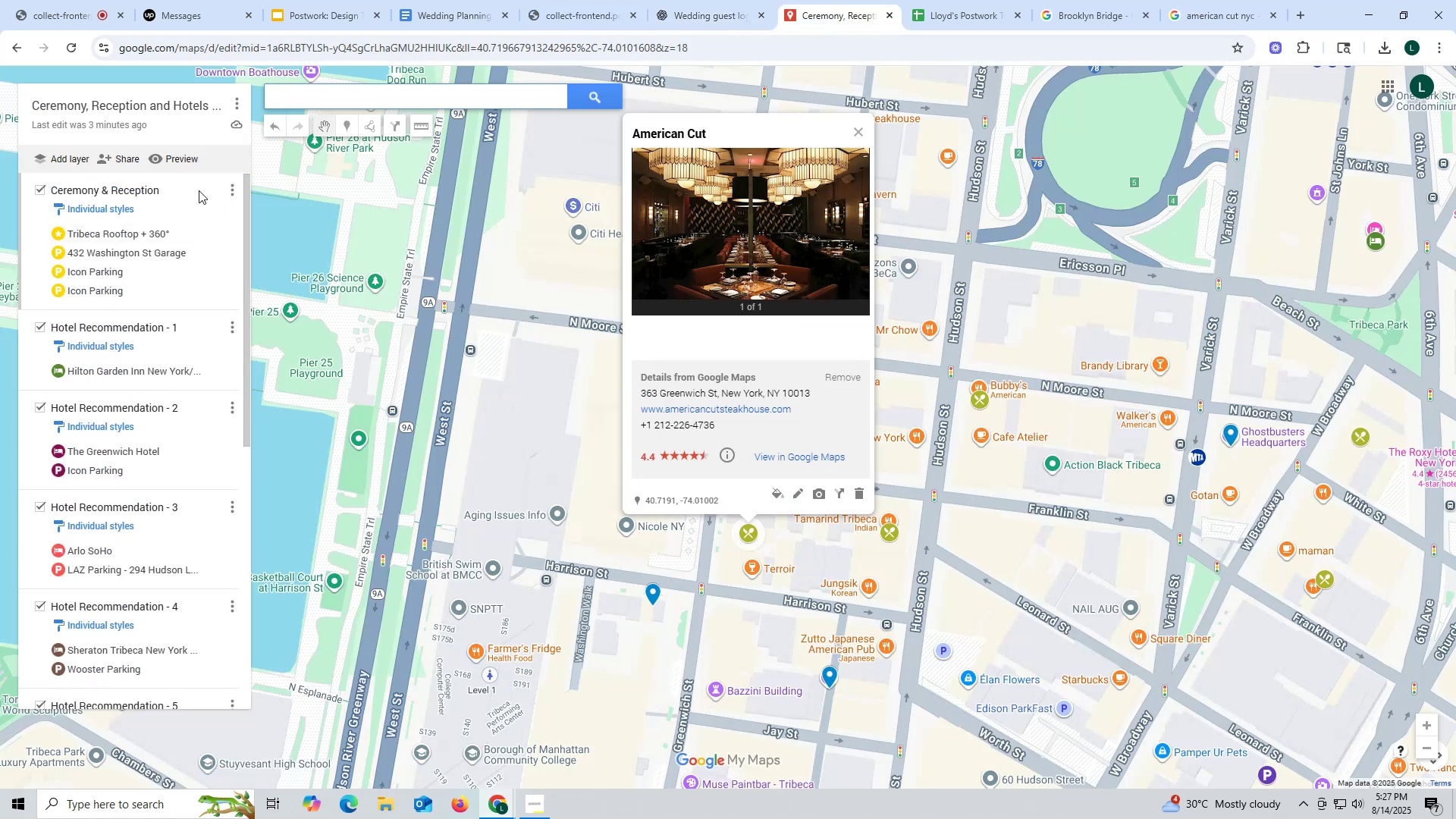 
left_click([337, 96])
 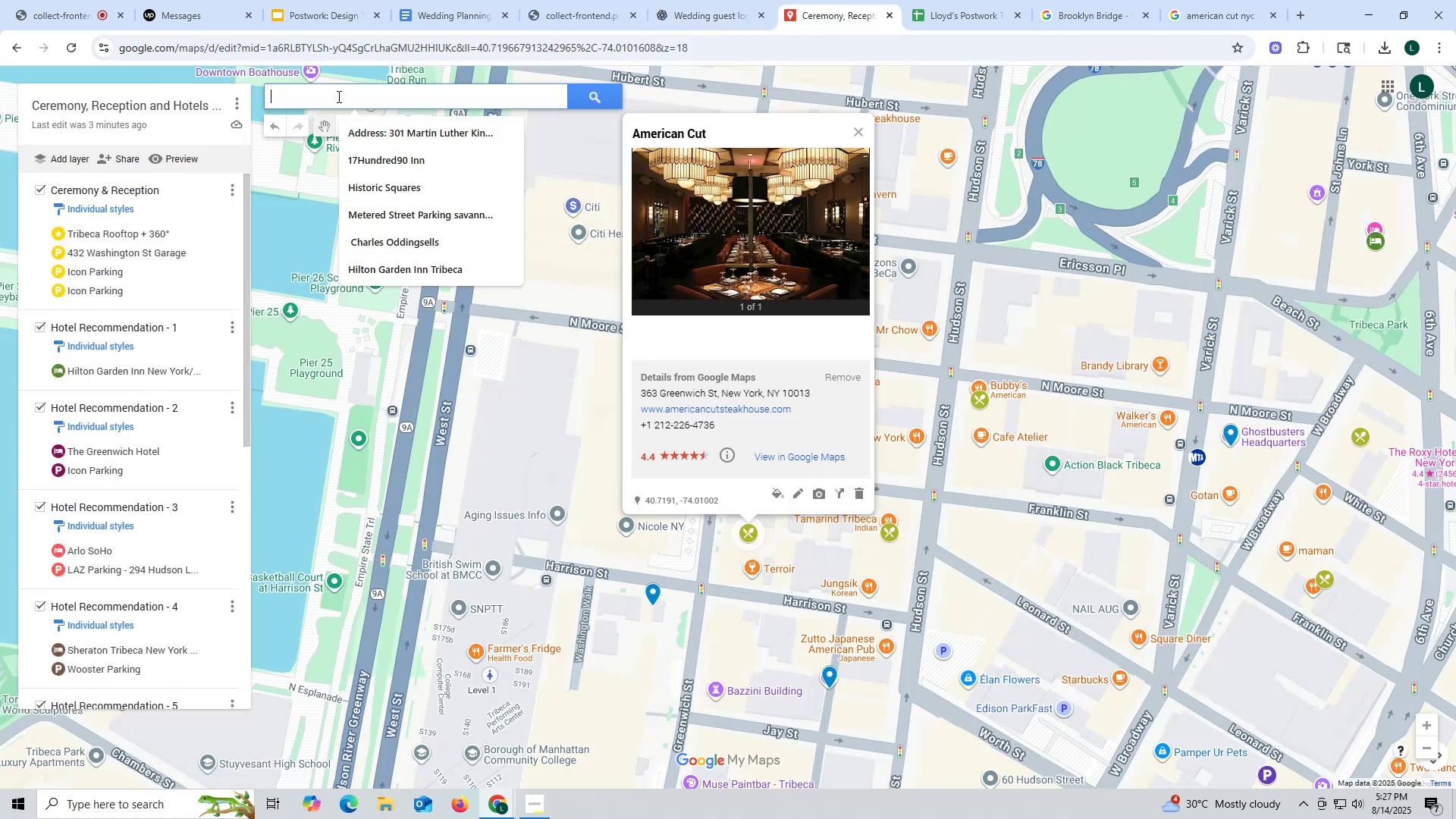 
key(Control+ControlLeft)
 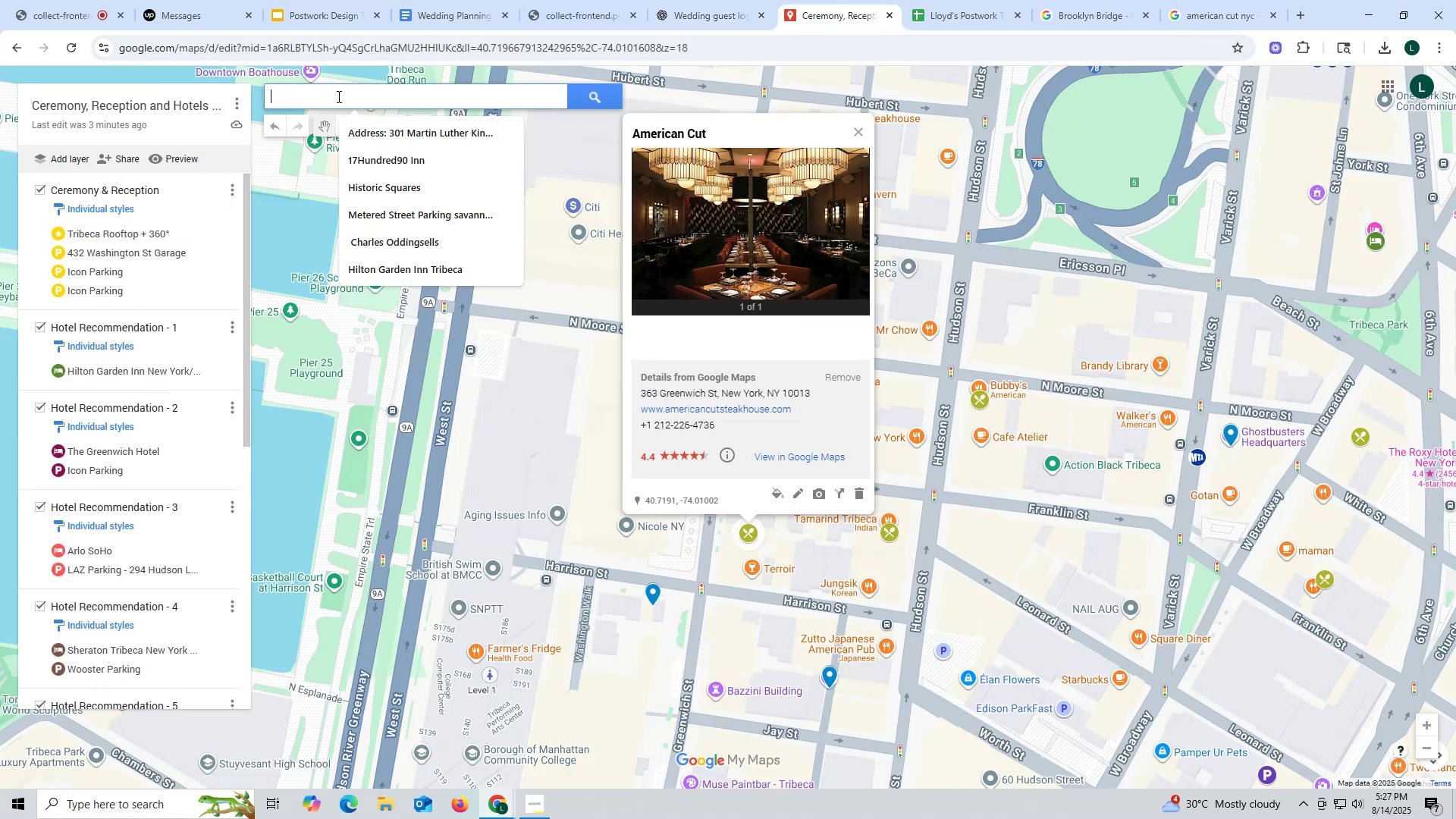 
key(Control+V)
 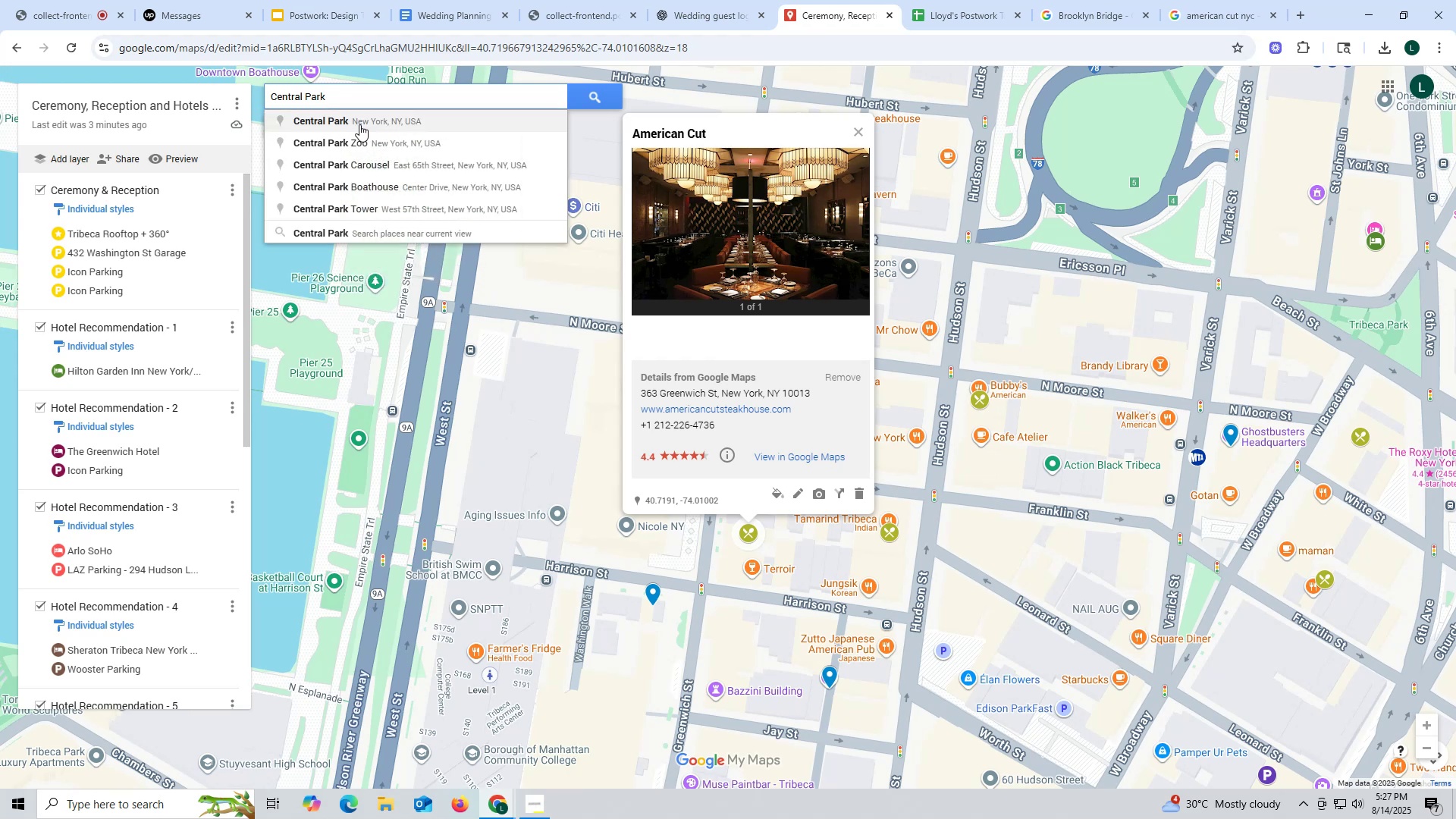 
left_click([359, 124])
 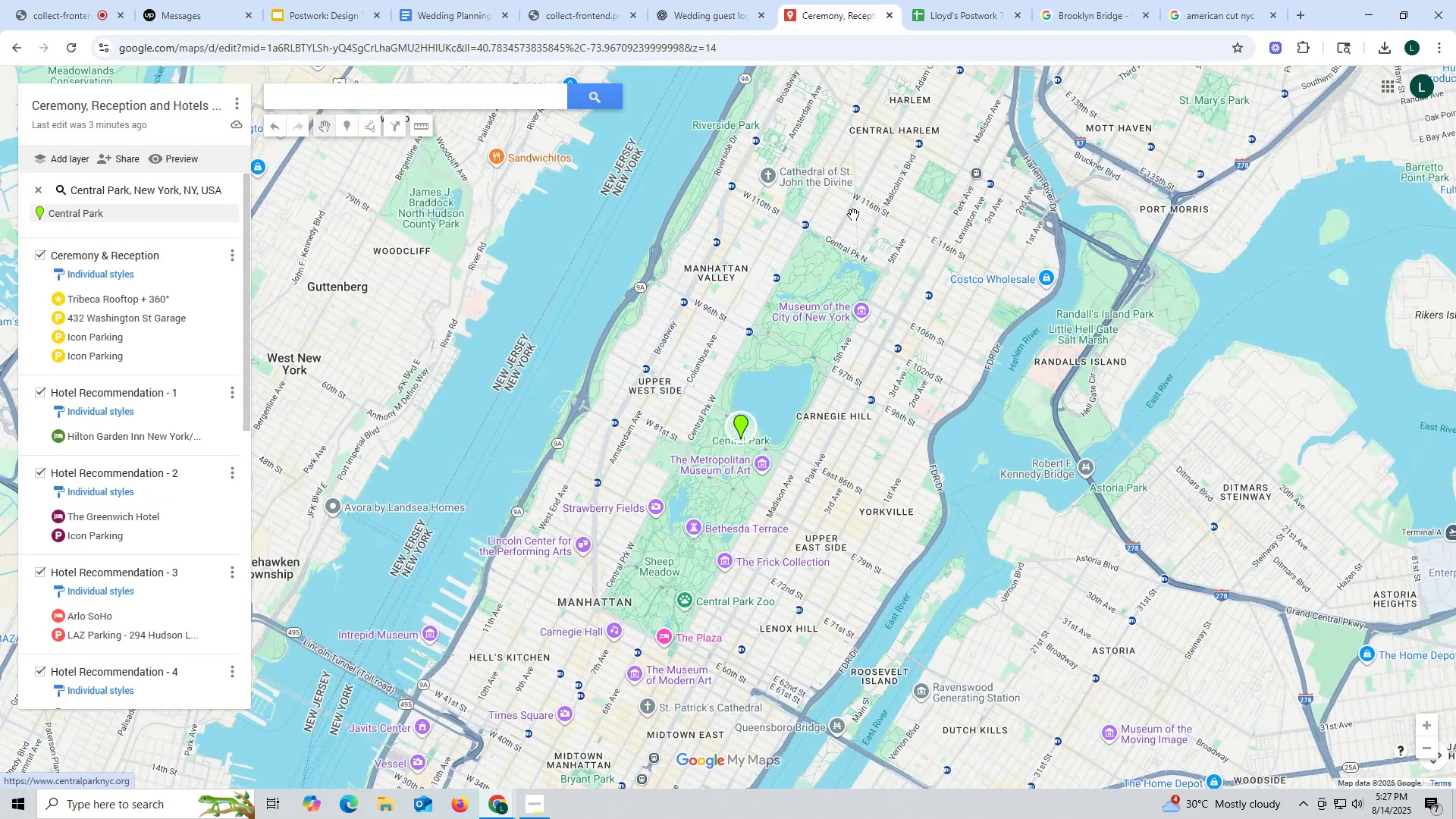 
scroll: coordinate [731, 442], scroll_direction: down, amount: 4.0
 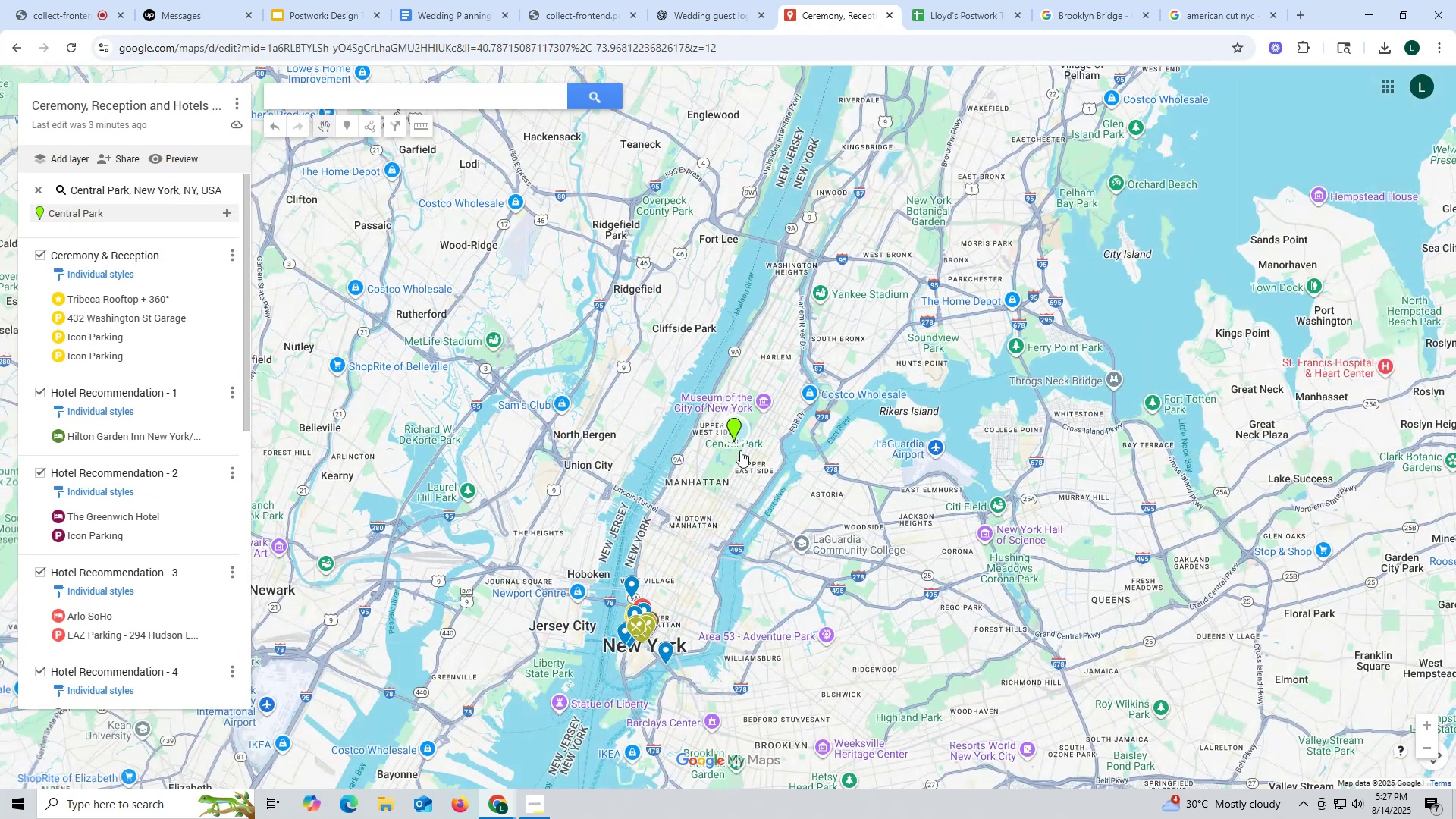 
scroll: coordinate [752, 458], scroll_direction: up, amount: 5.0
 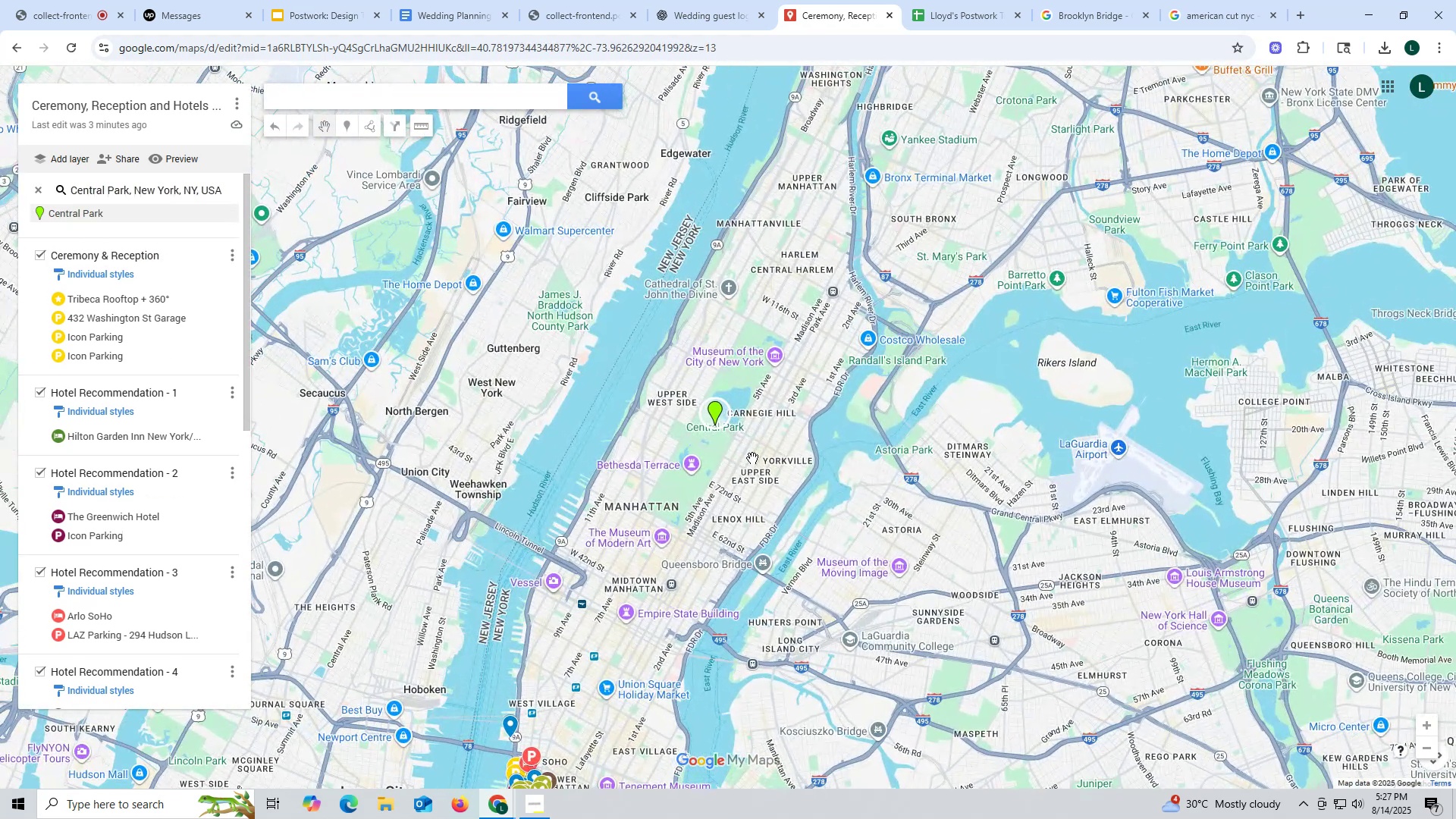 
scroll: coordinate [753, 459], scroll_direction: down, amount: 1.0
 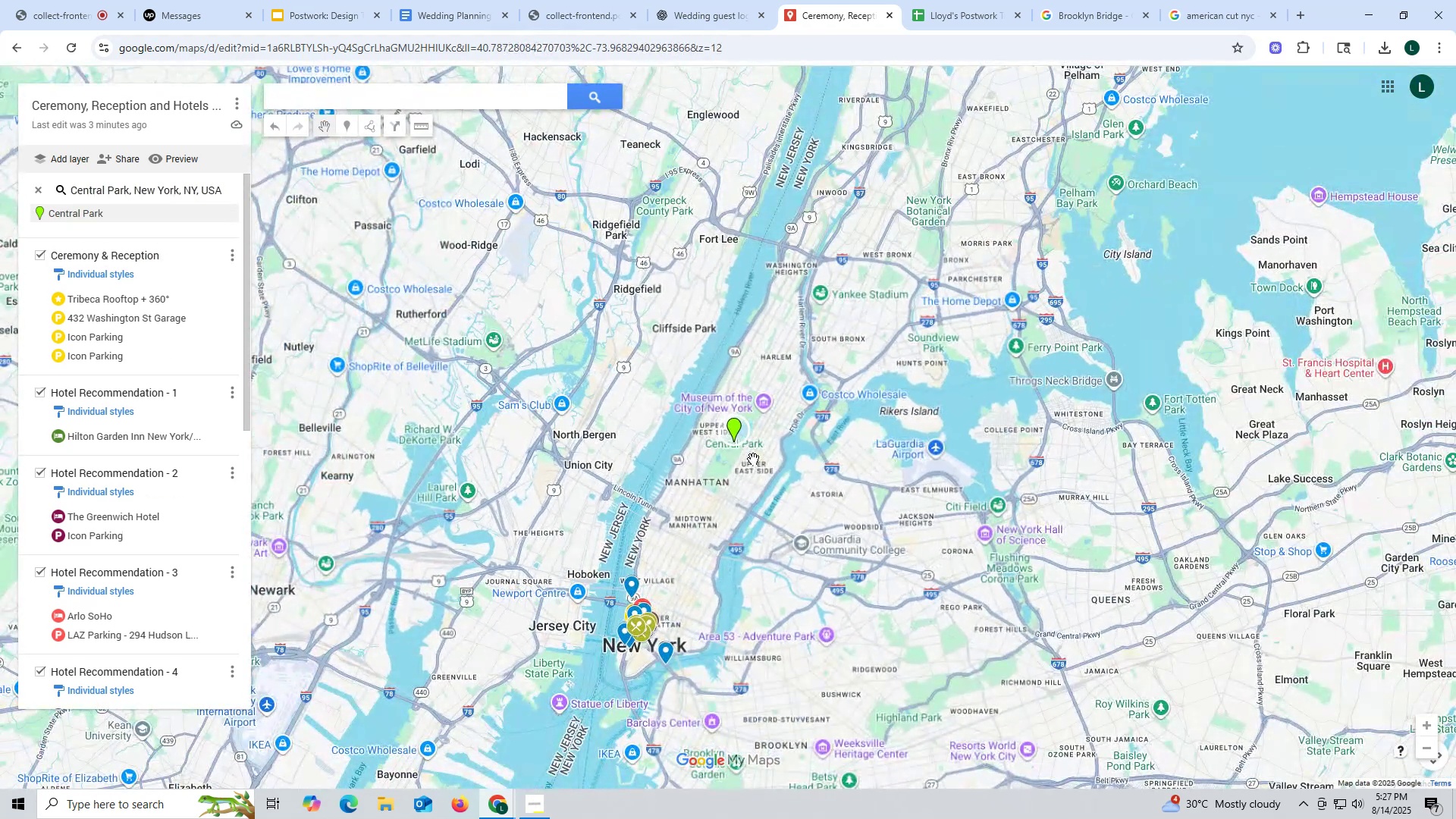 
scroll: coordinate [755, 461], scroll_direction: up, amount: 4.0
 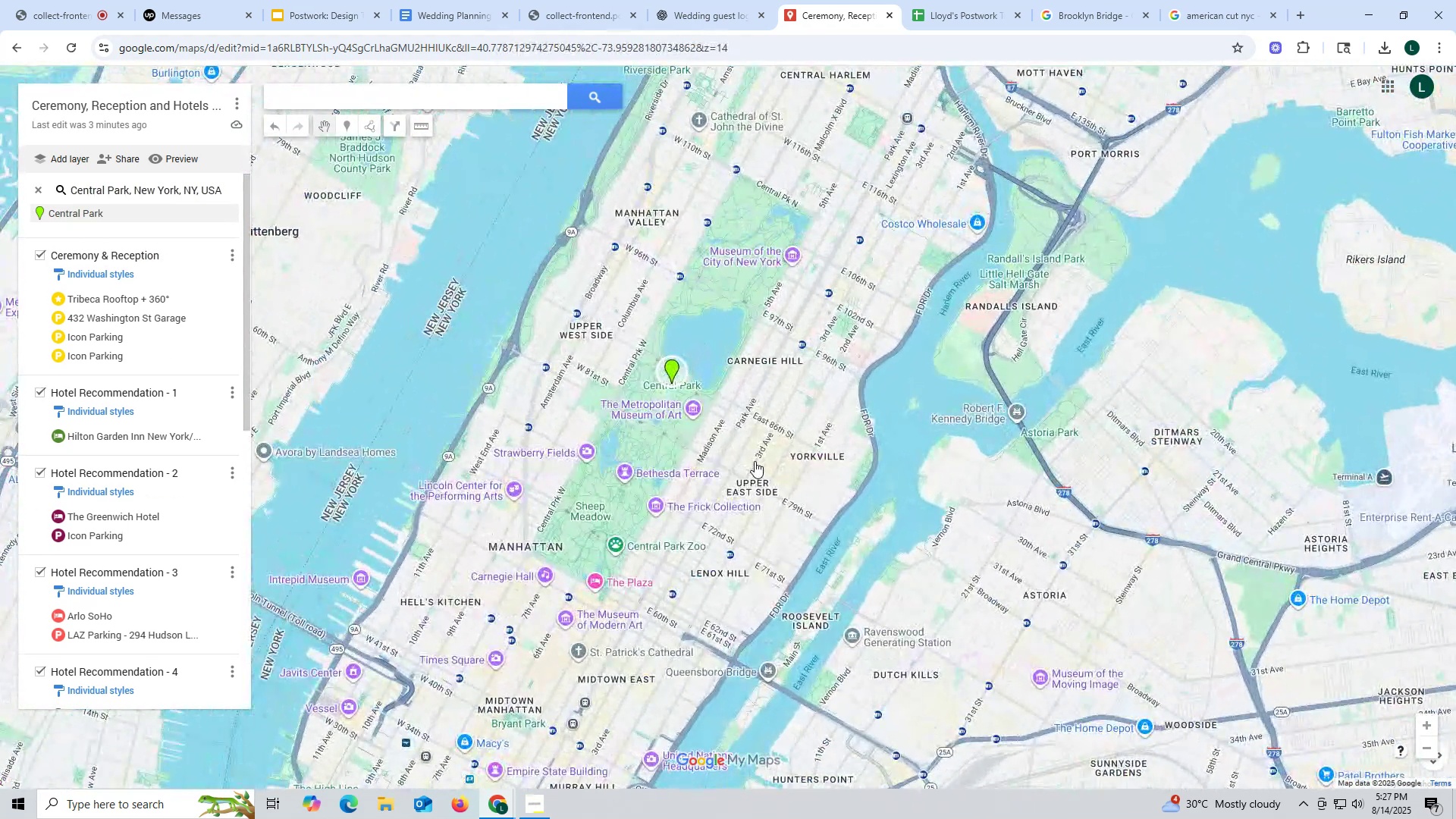 
scroll: coordinate [755, 461], scroll_direction: down, amount: 1.0
 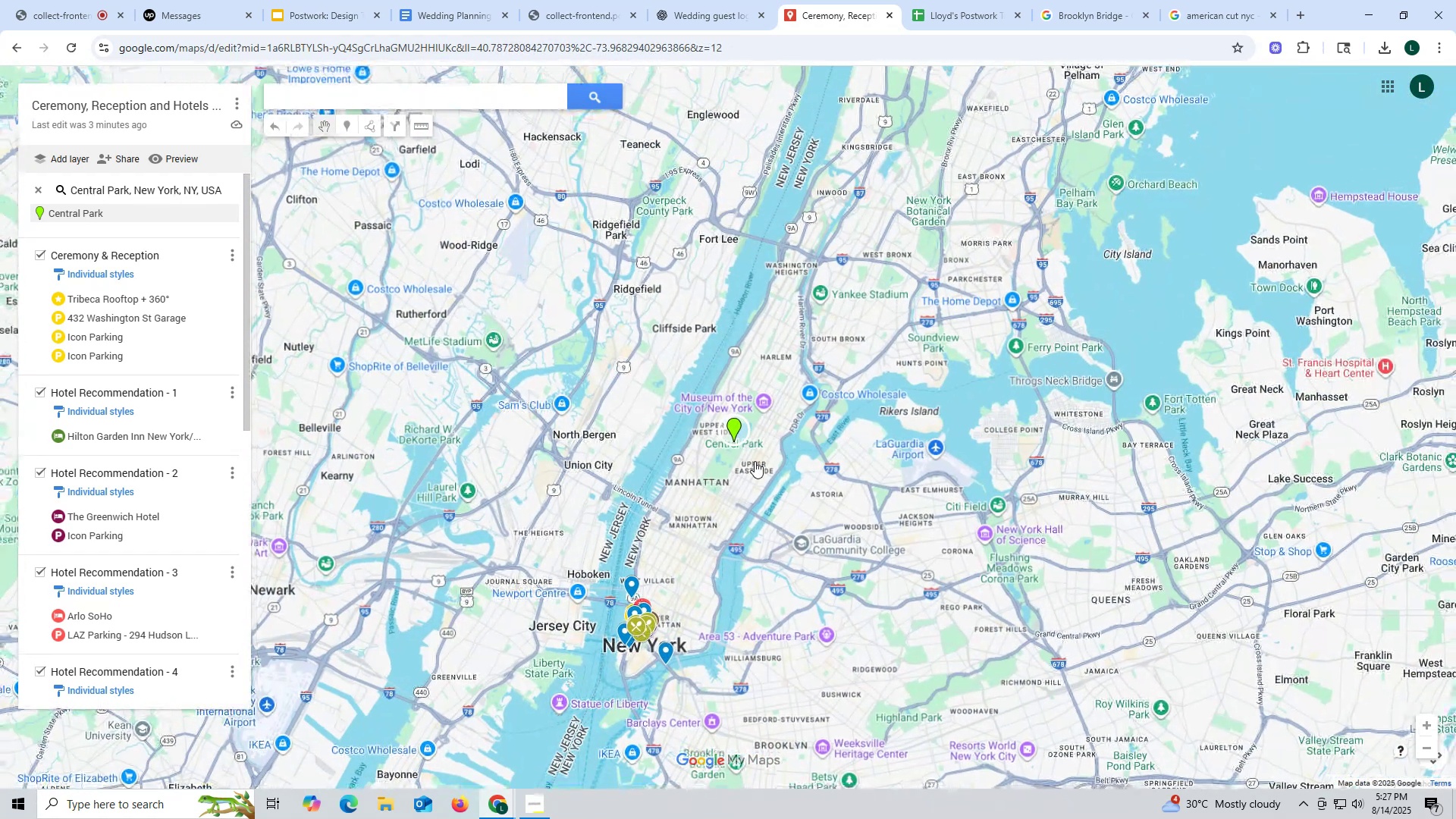 
scroll: coordinate [755, 461], scroll_direction: up, amount: 5.0
 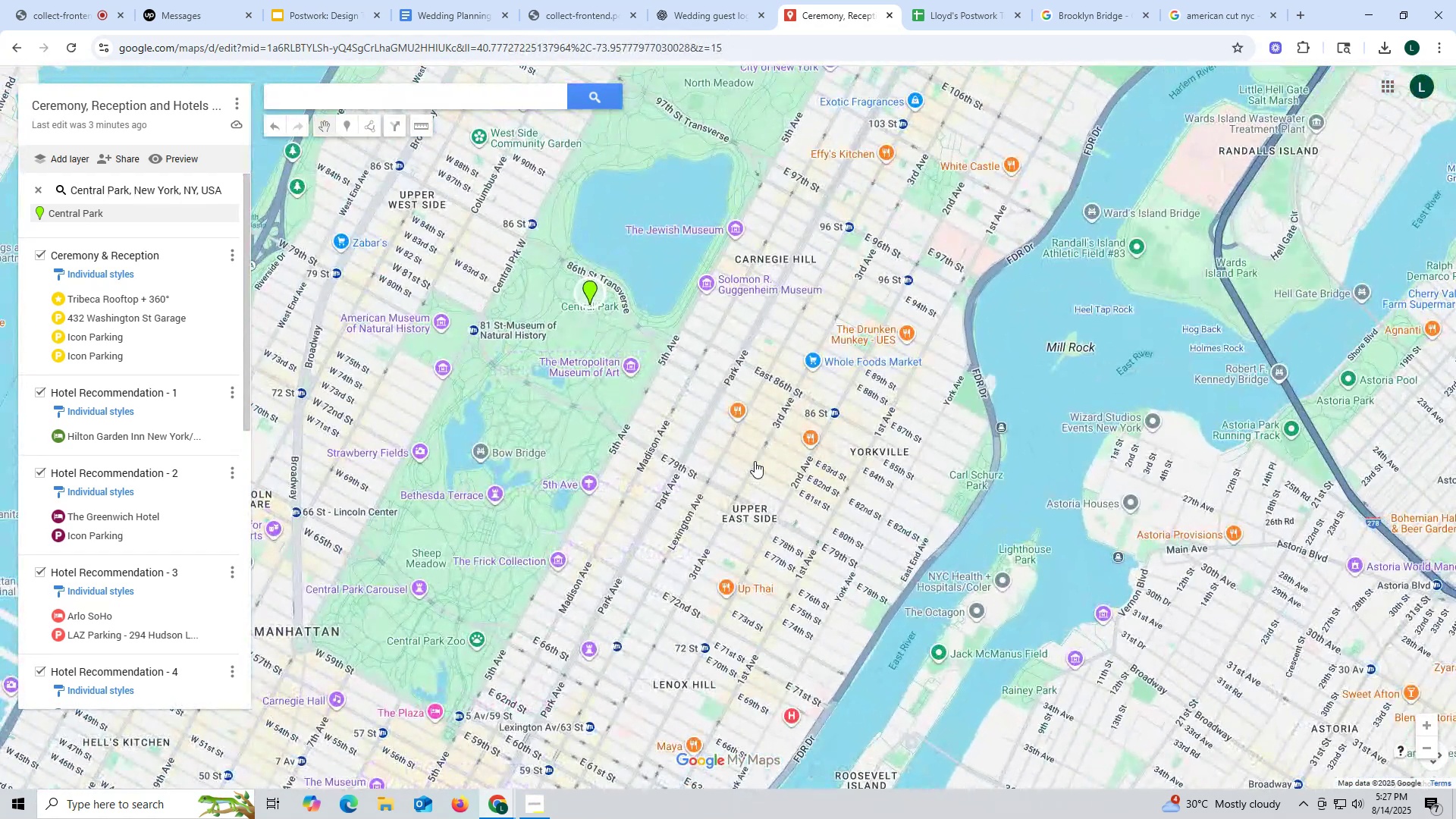 
scroll: coordinate [755, 461], scroll_direction: down, amount: 2.0
 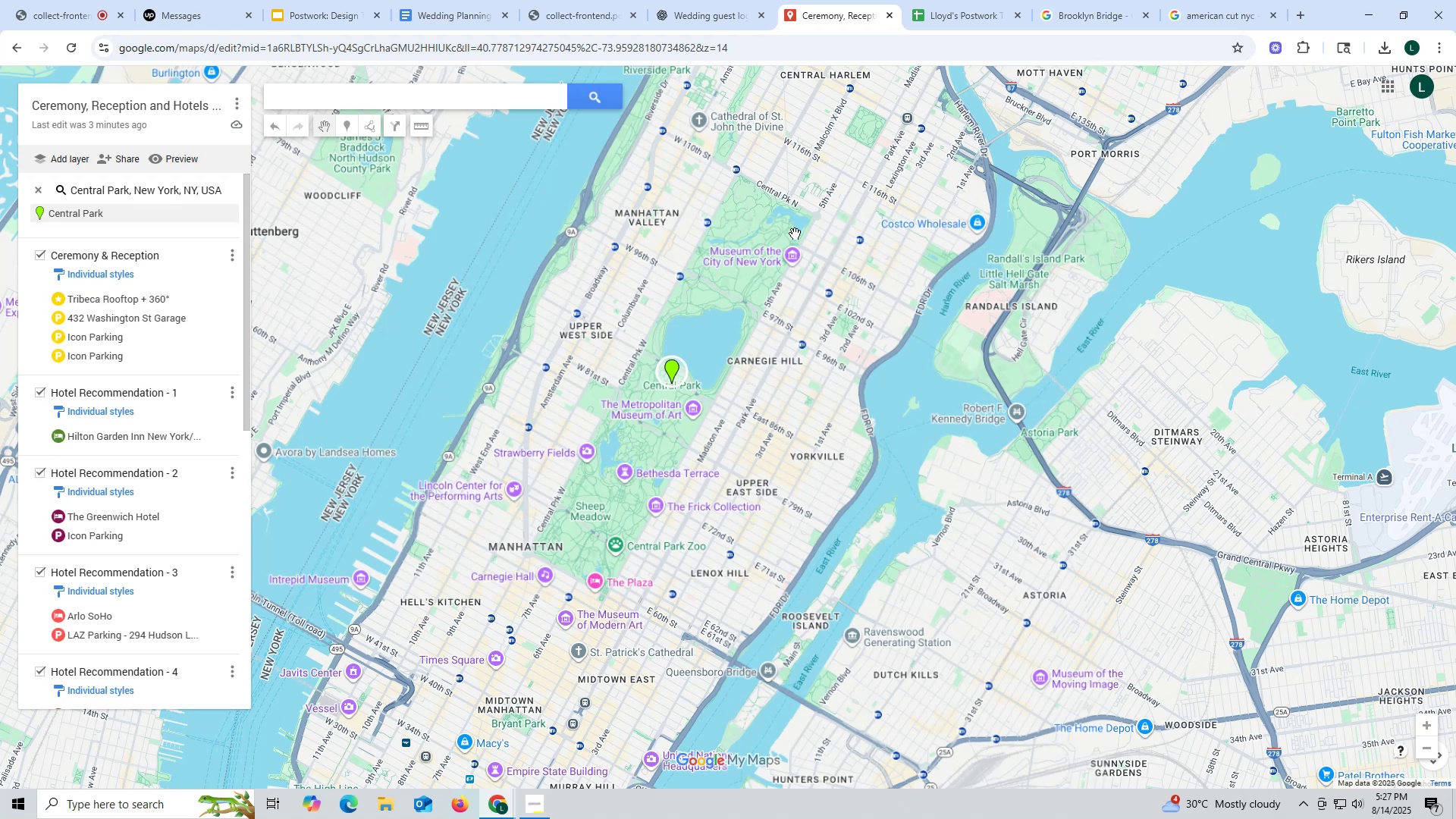 
wait(12.78)
 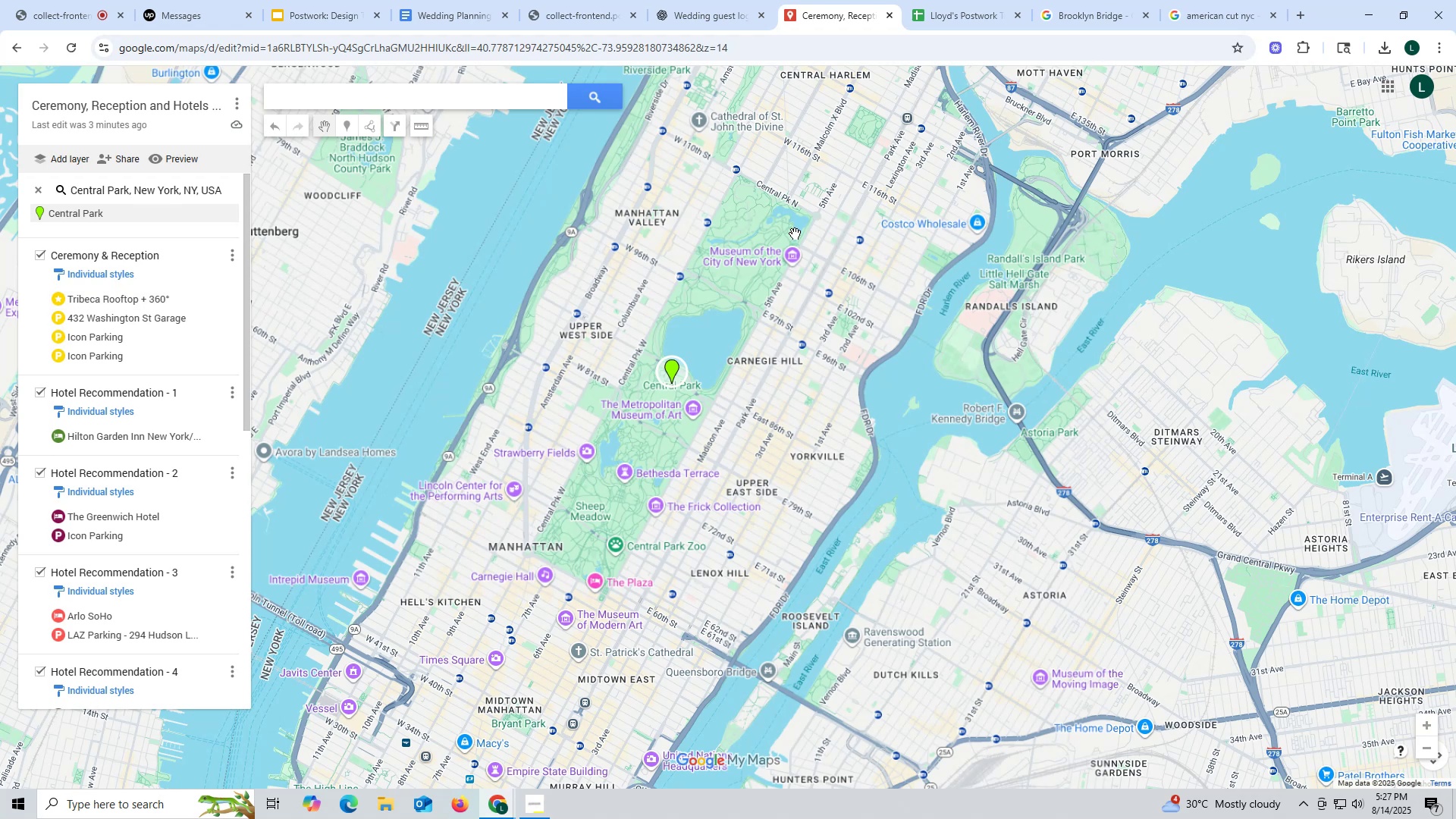 
left_click([1306, 13])
 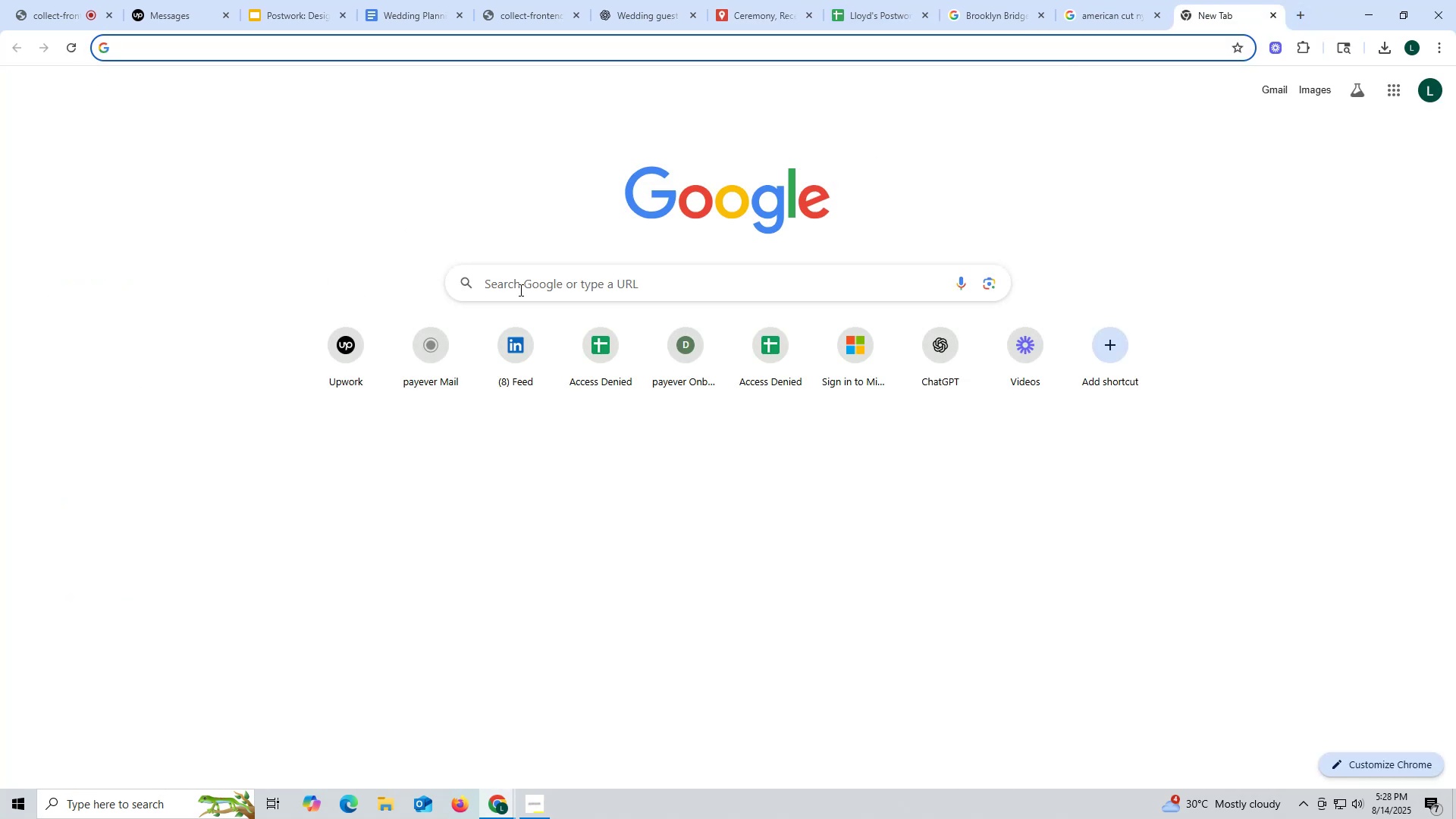 
left_click([521, 285])
 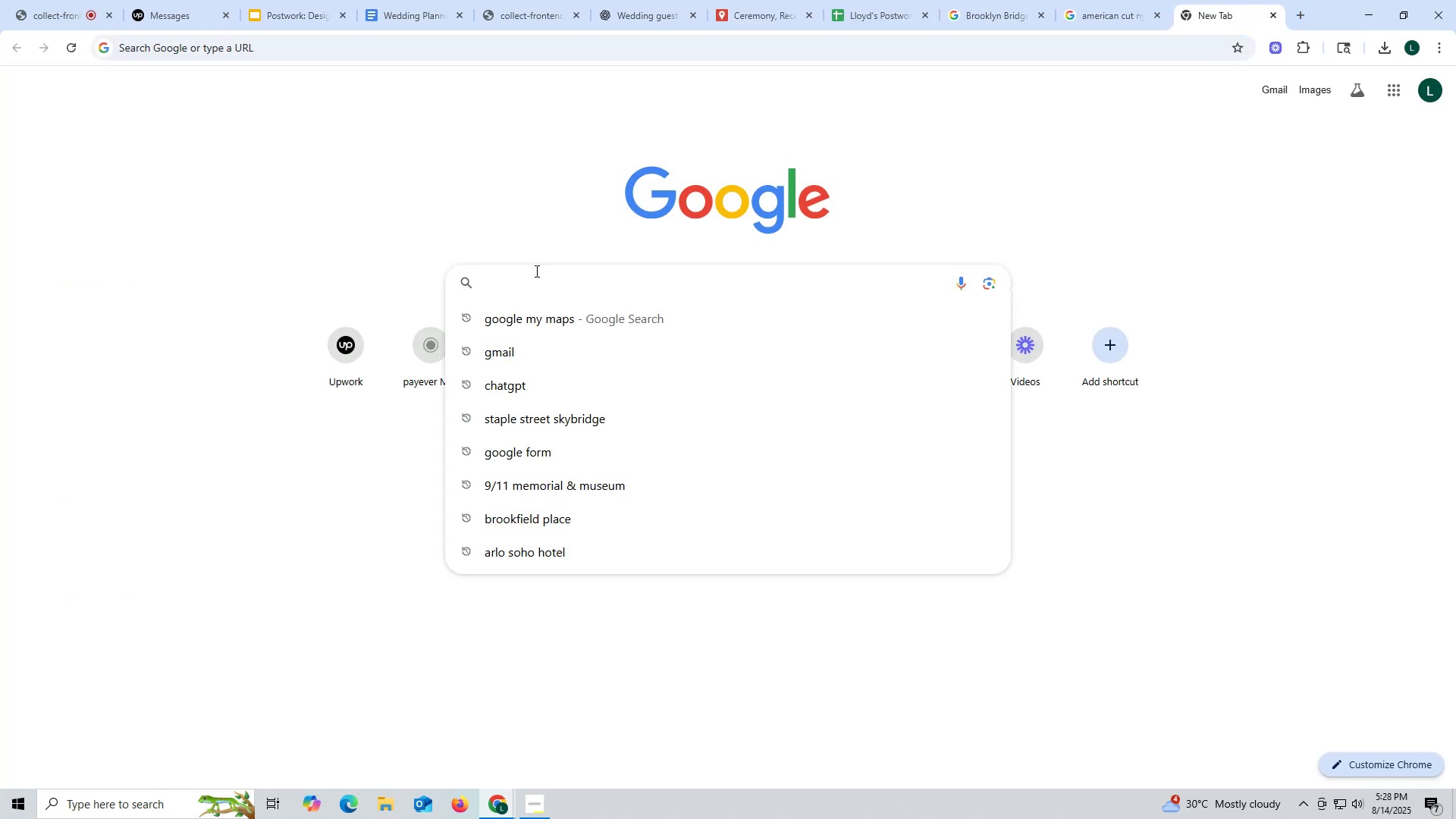 
type(wedding ceremony near tribeca)
 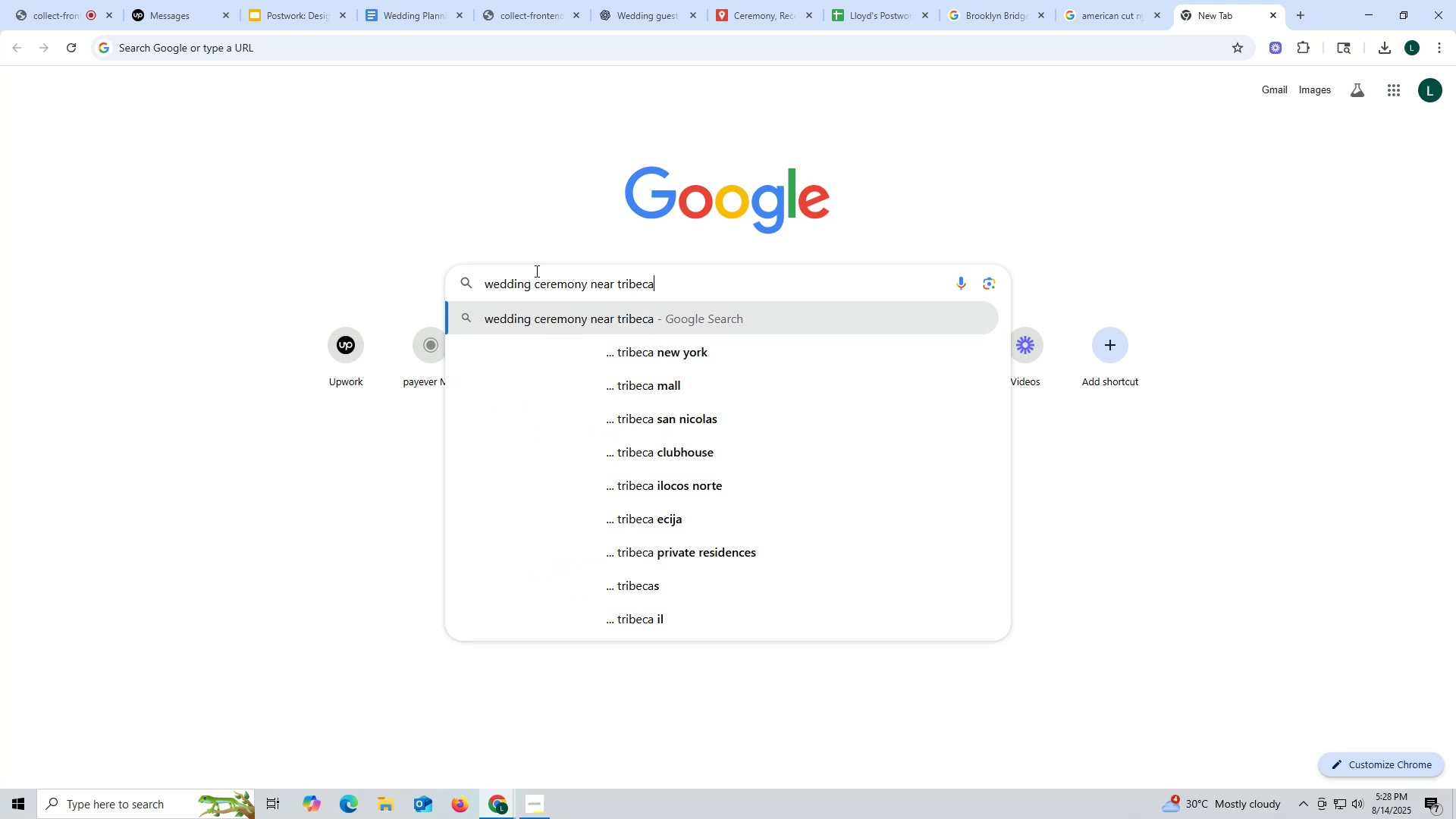 
key(Enter)
 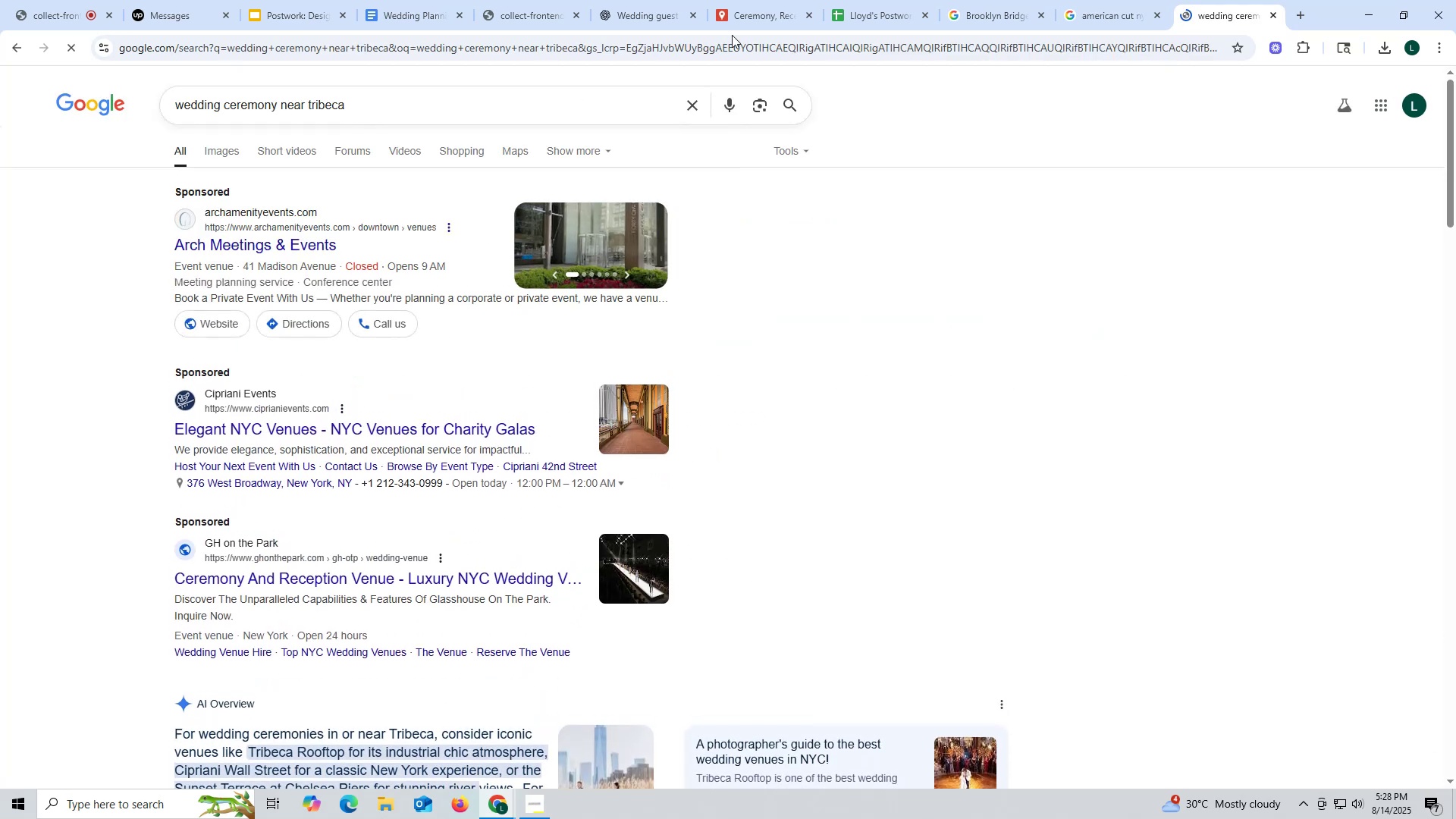 
left_click_drag(start_coordinate=[391, 102], to_coordinate=[95, 102])
 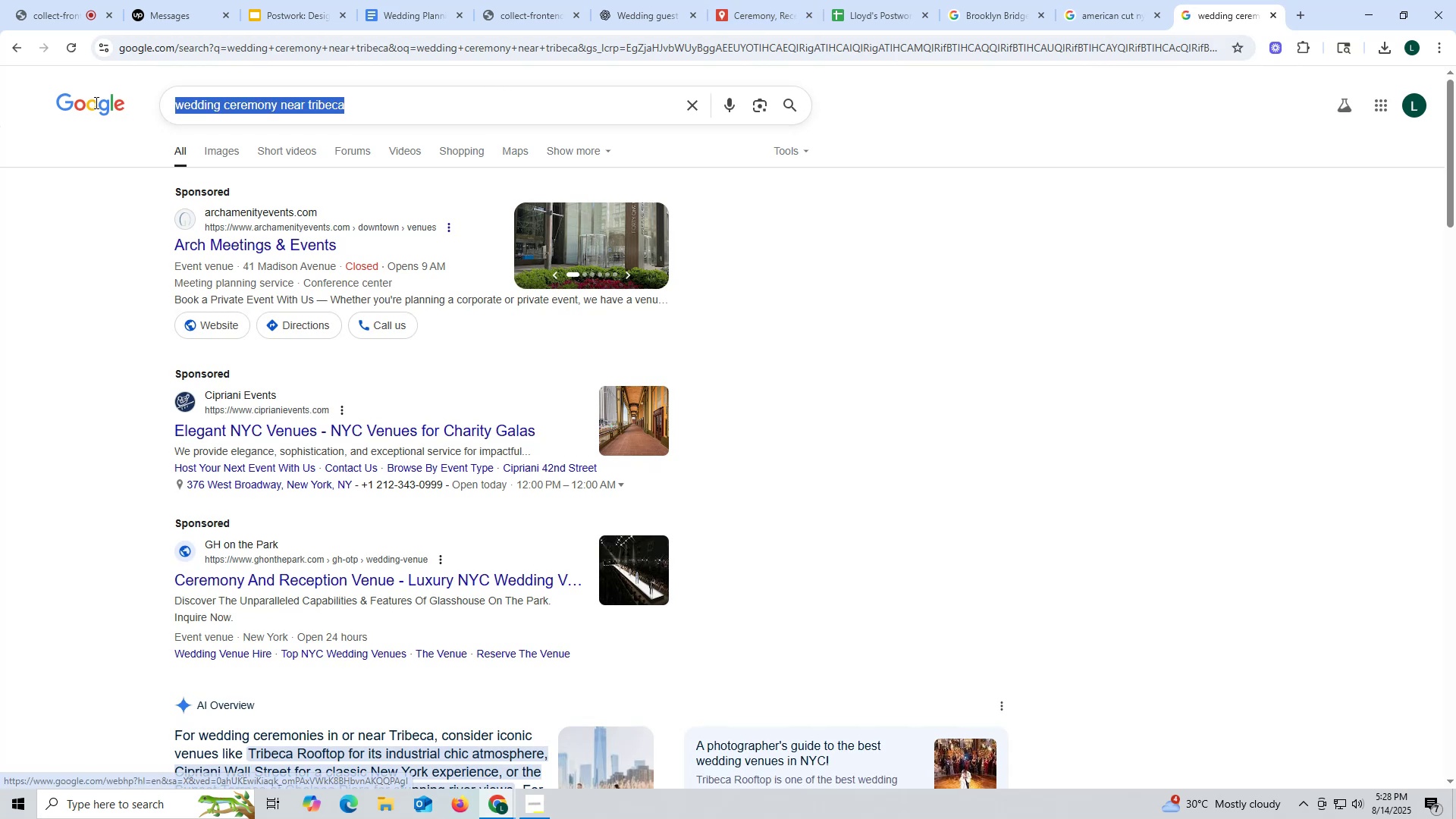 
key(Control+ControlLeft)
 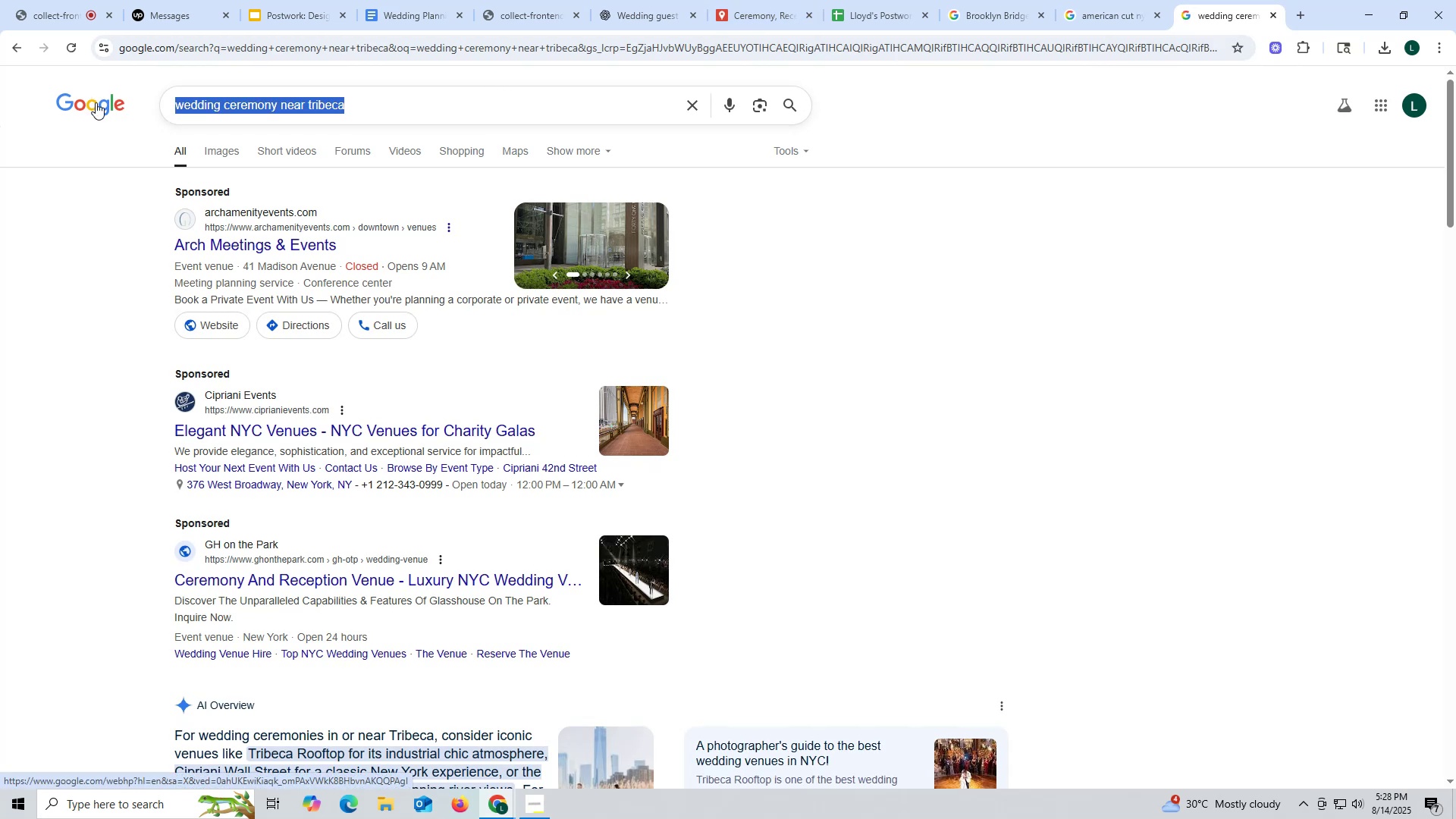 
key(Control+C)
 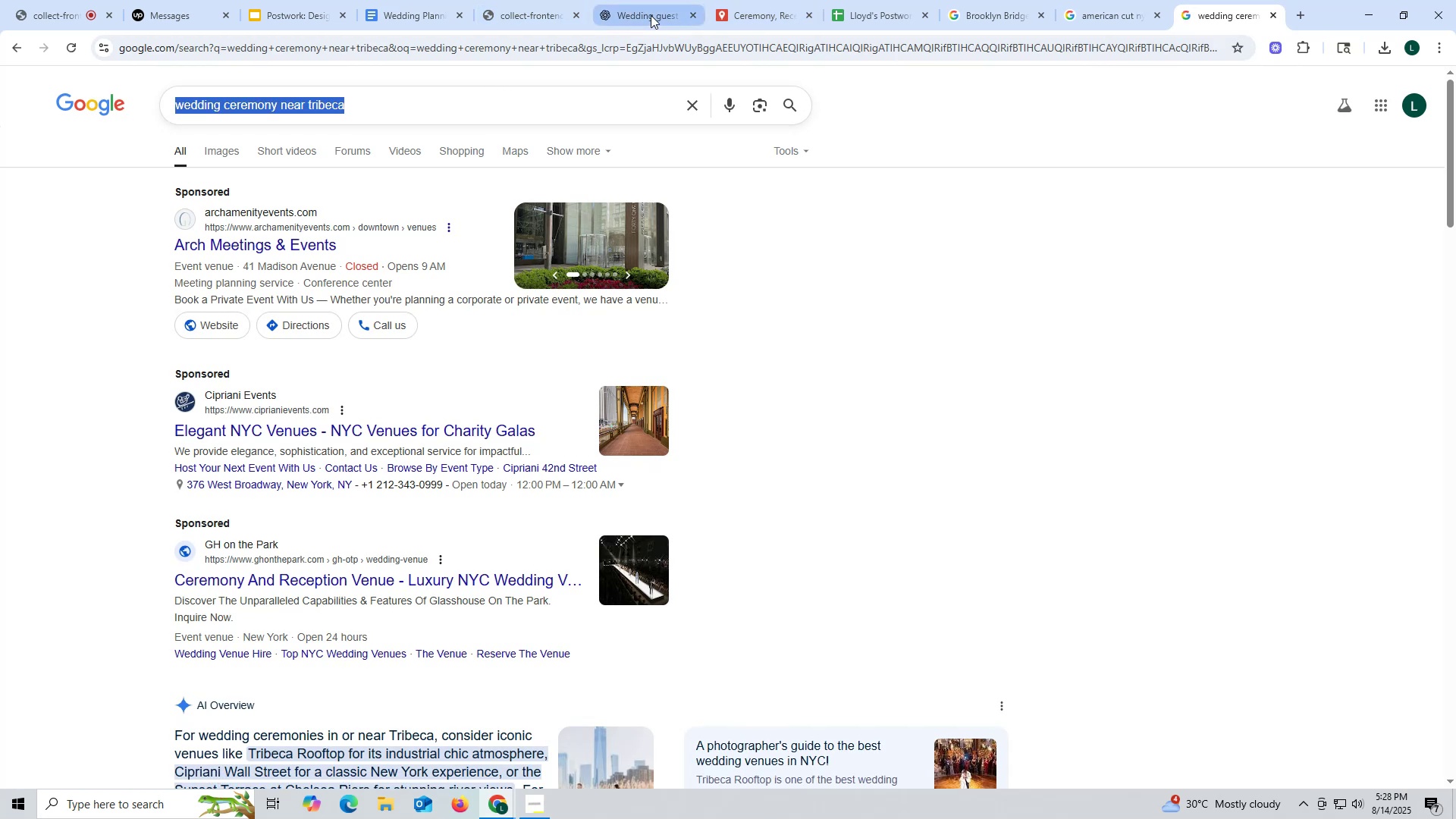 
left_click([651, 15])
 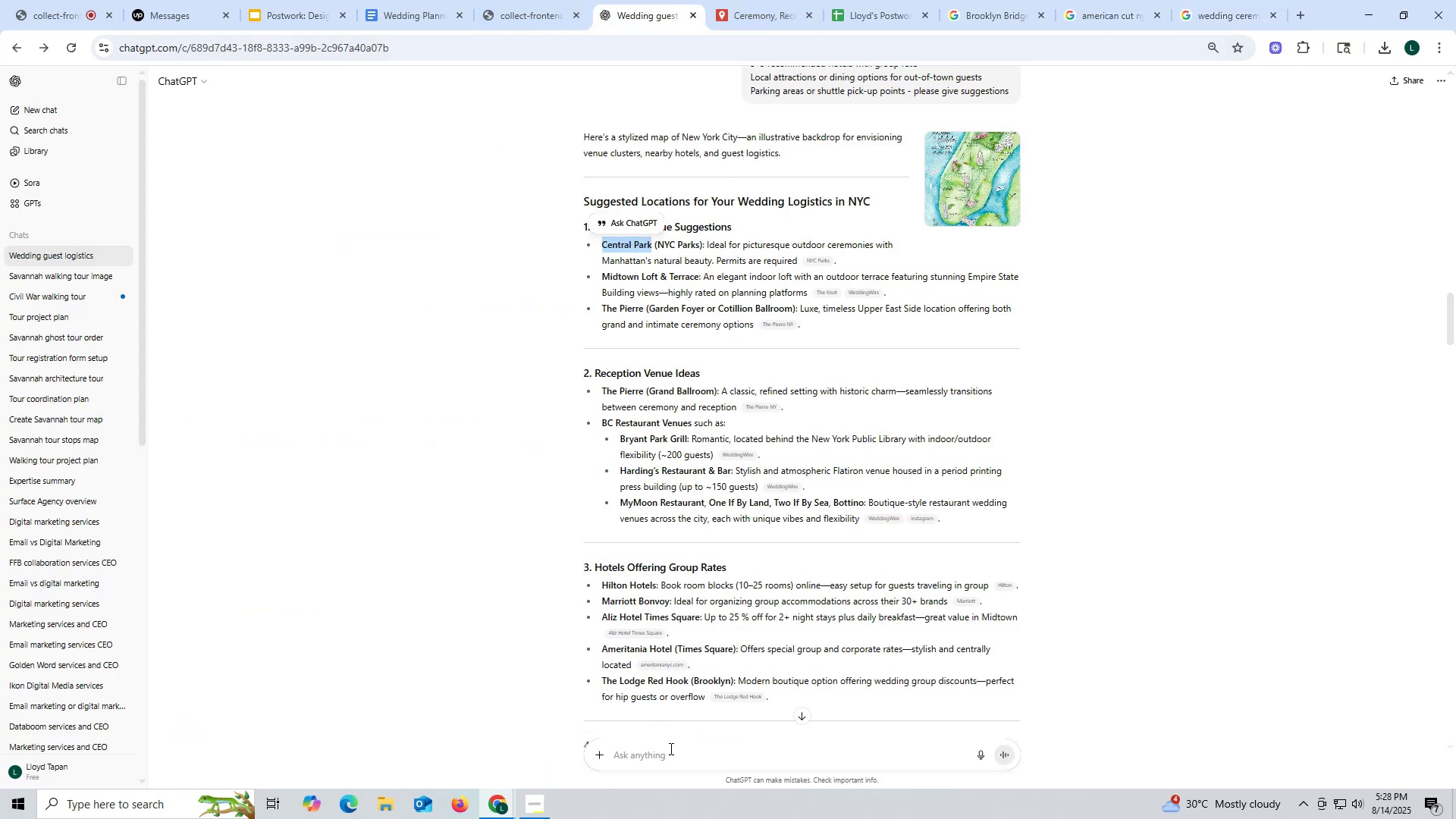 
left_click([677, 761])
 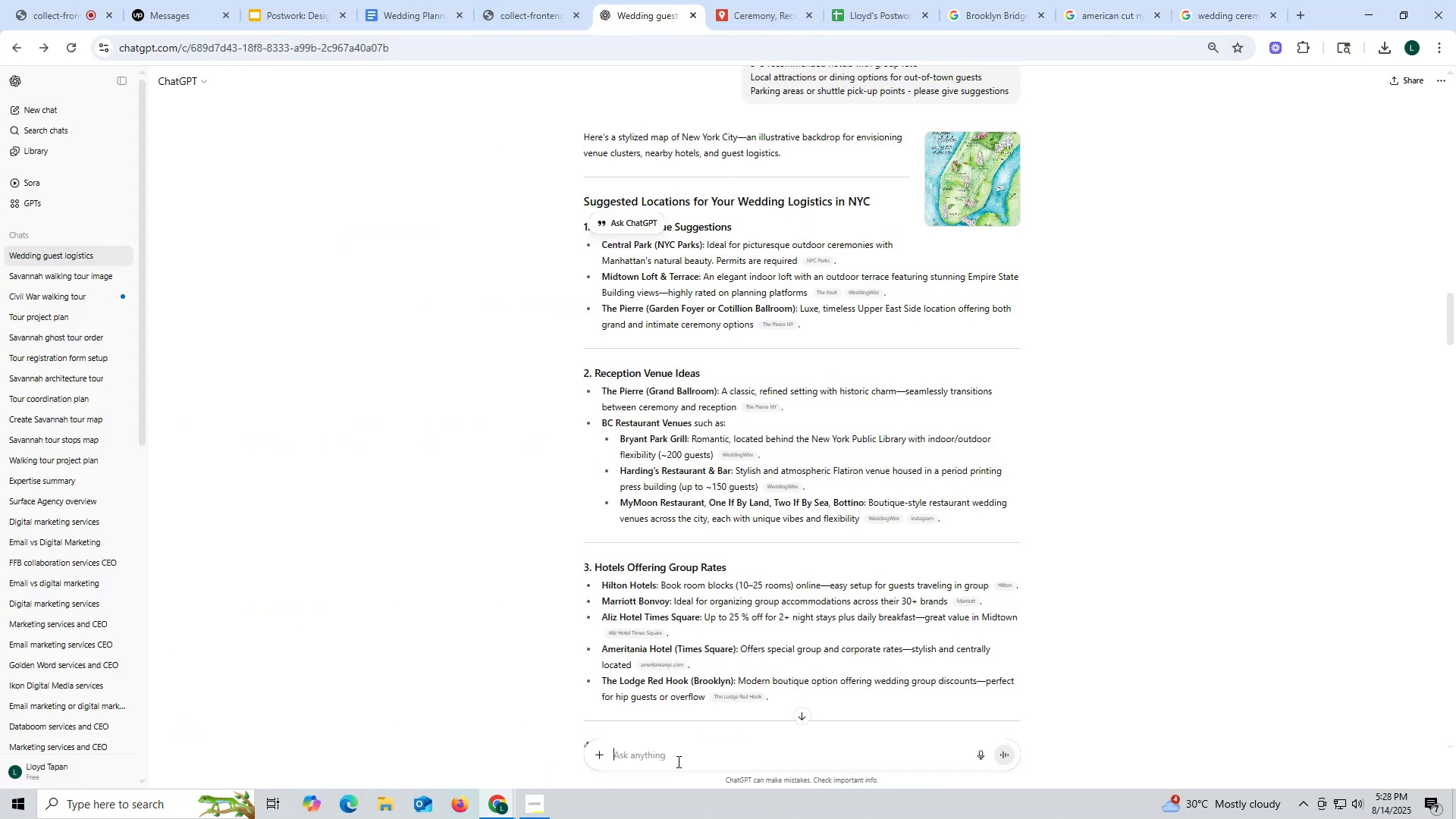 
key(Control+ControlLeft)
 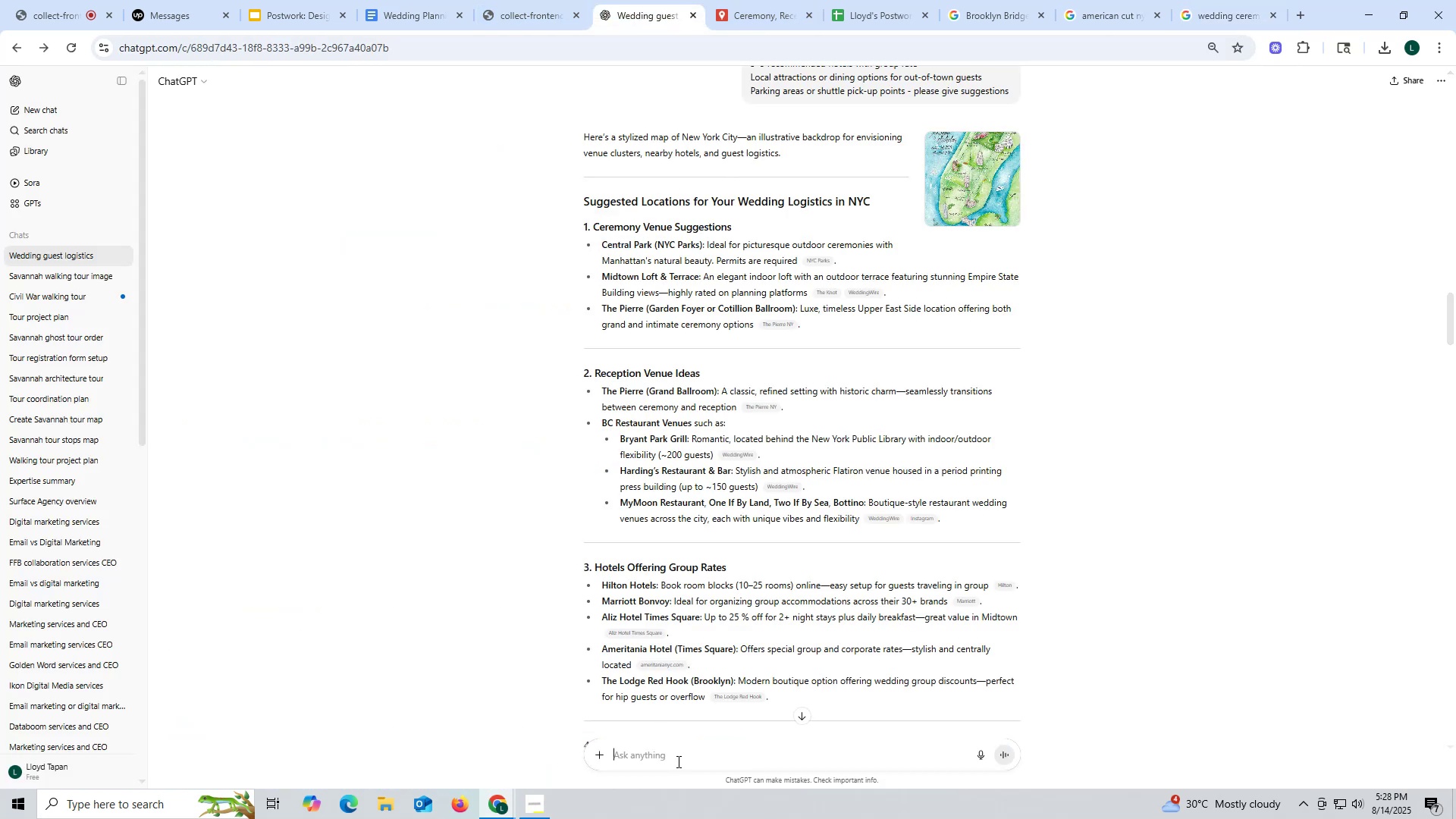 
key(Control+V)
 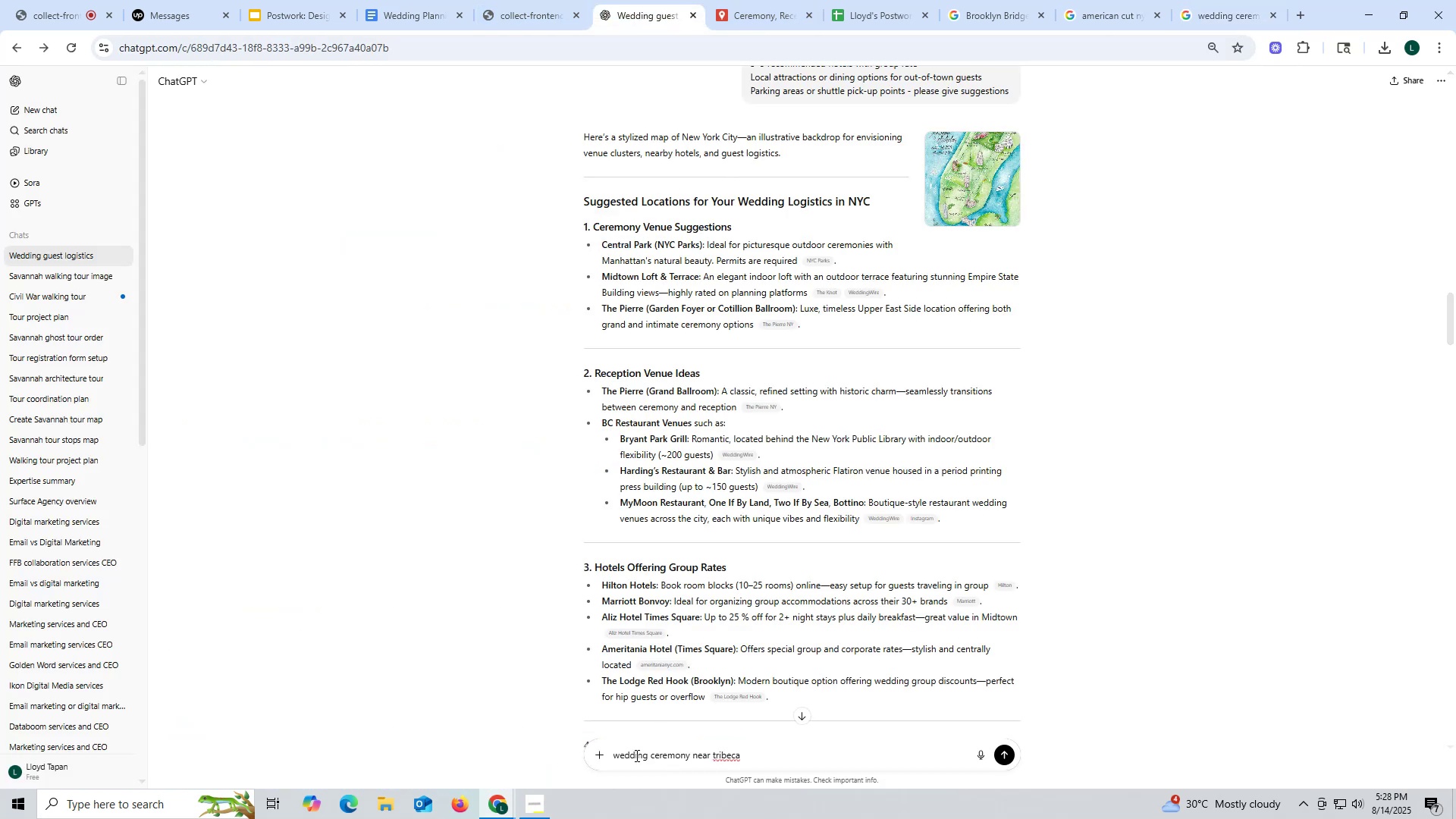 
left_click([690, 754])
 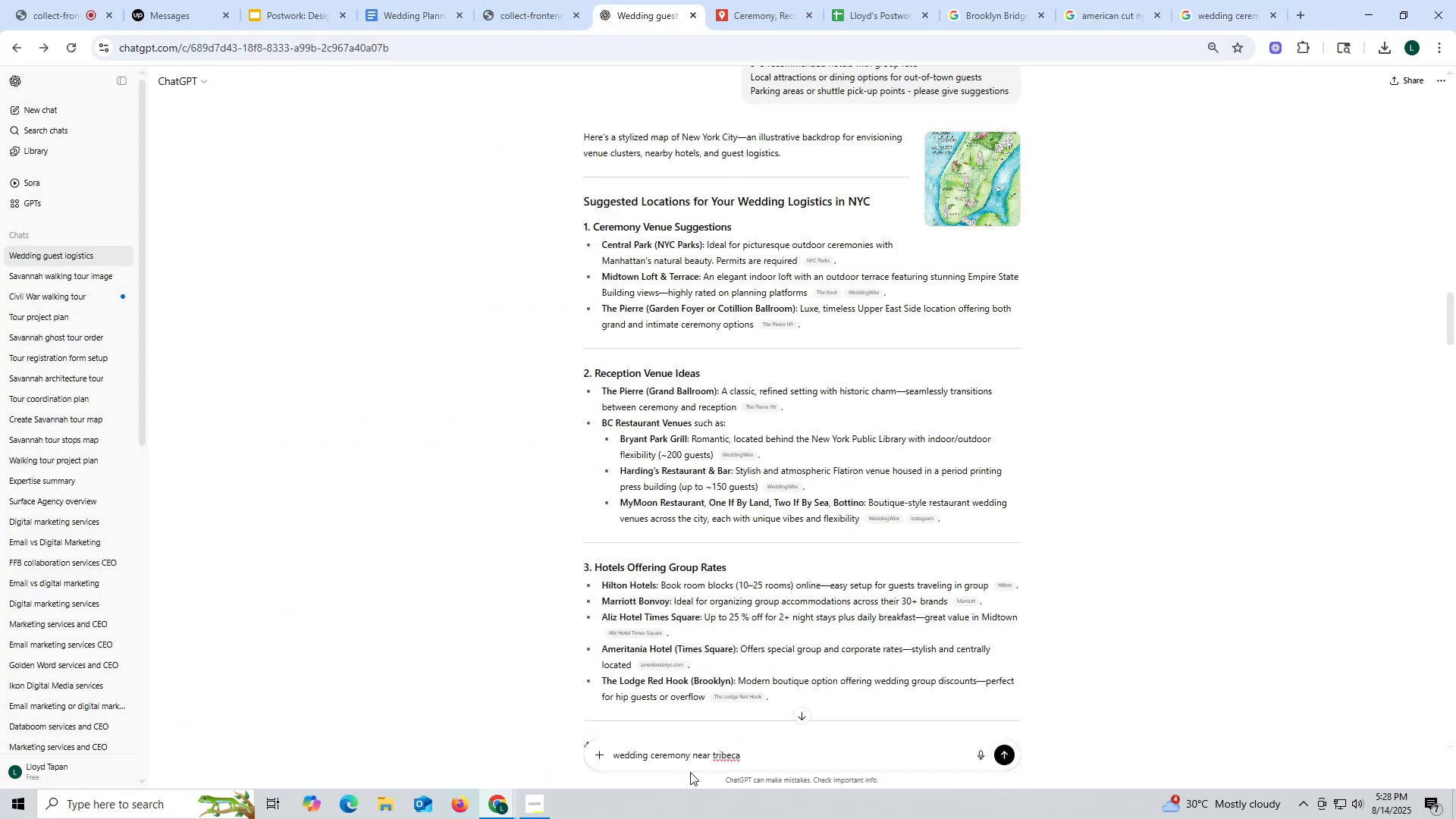 
type( )
key(Backspace)
type( recome)
key(Backspace)
type(mendation)
 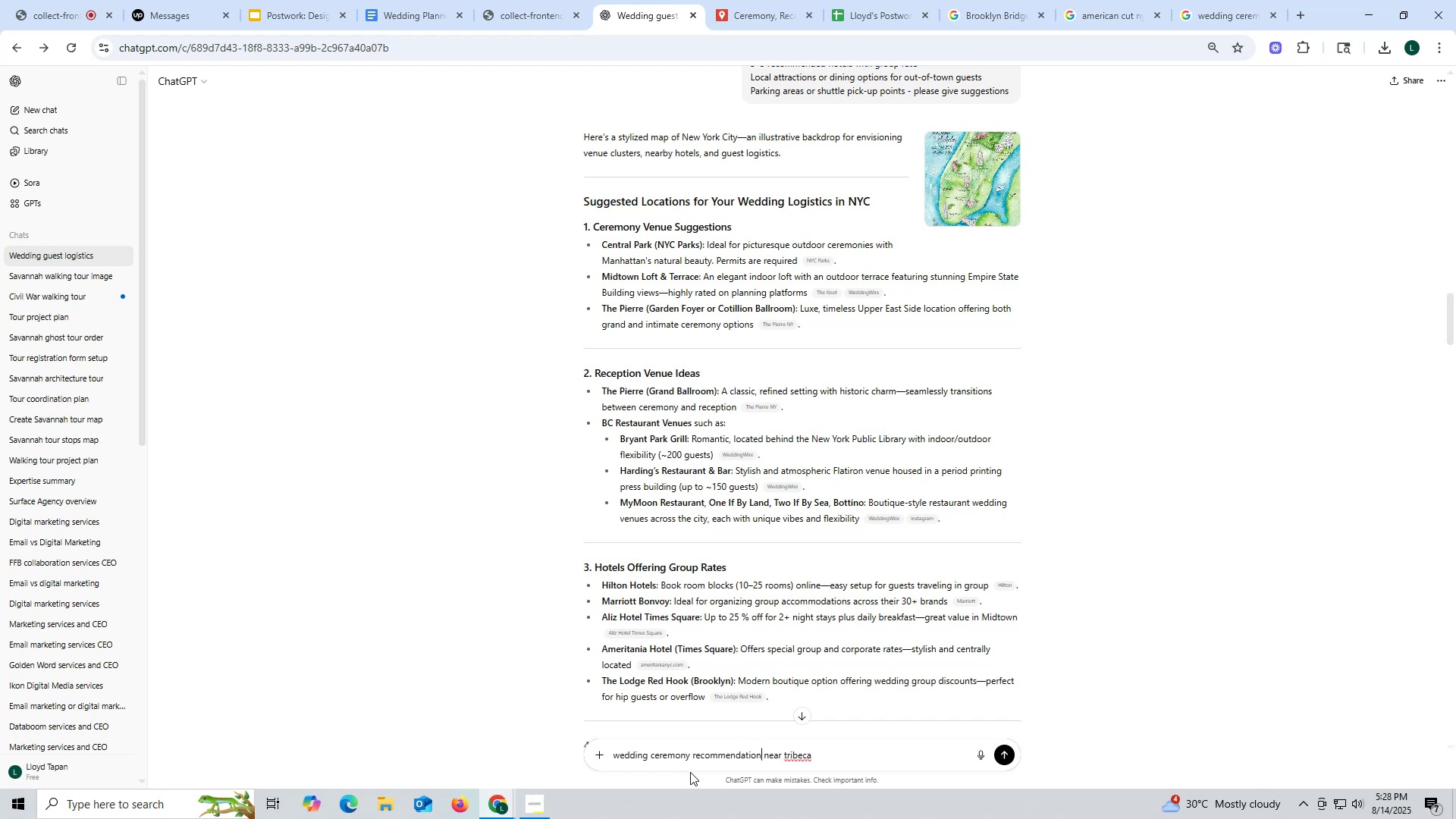 
key(Enter)
 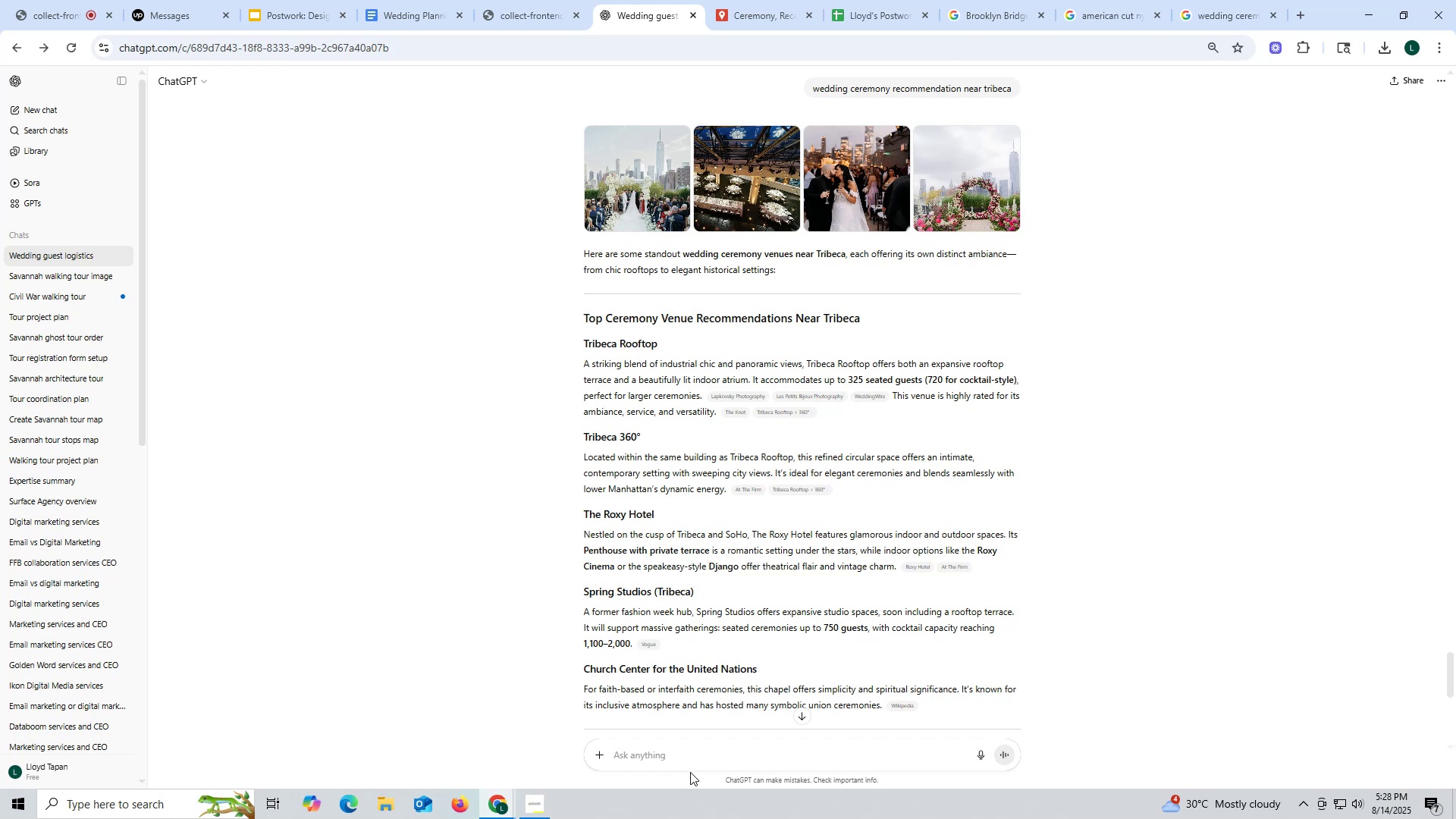 
wait(29.49)
 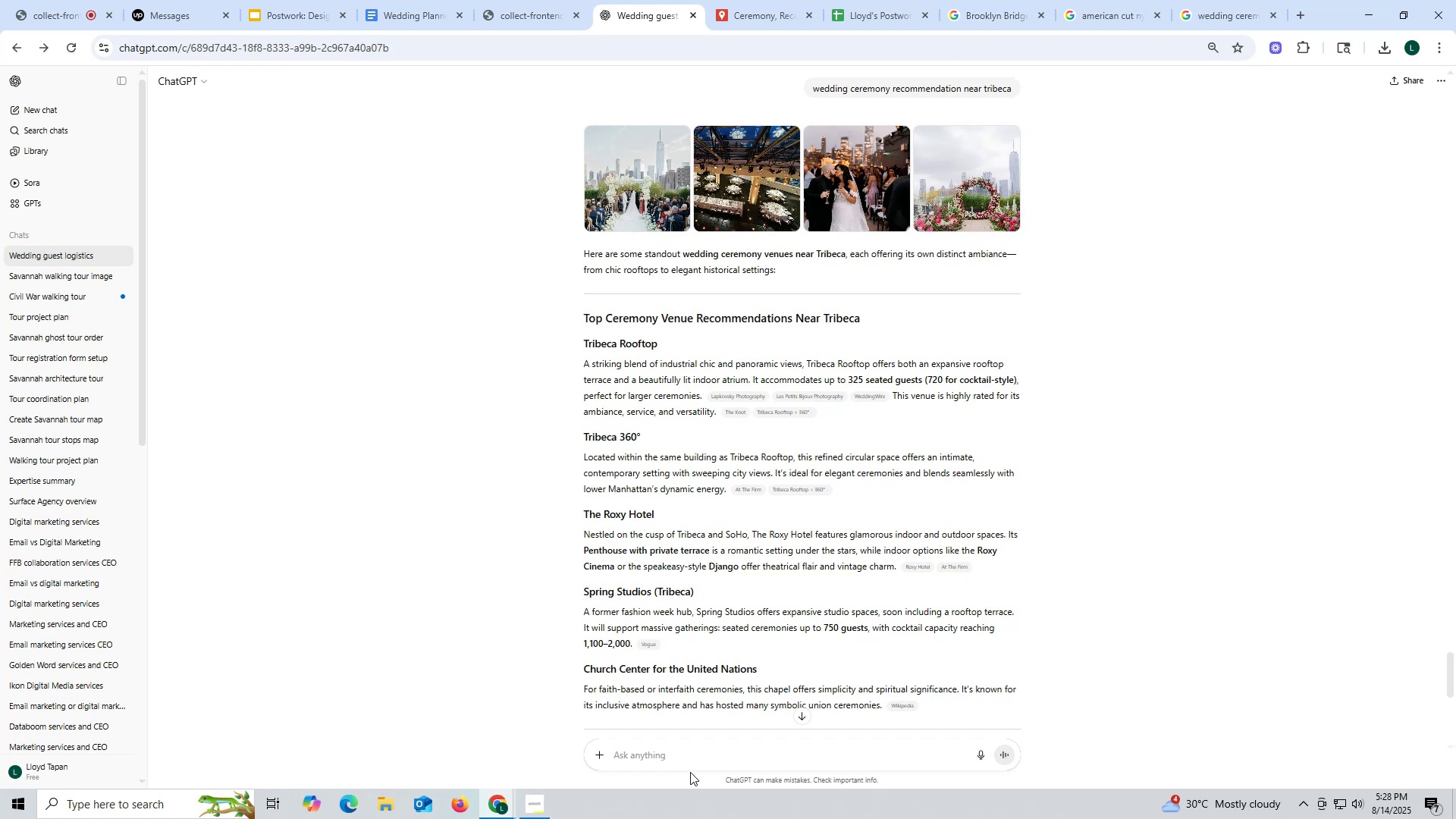 
scroll: coordinate [900, 425], scroll_direction: up, amount: 6.0
 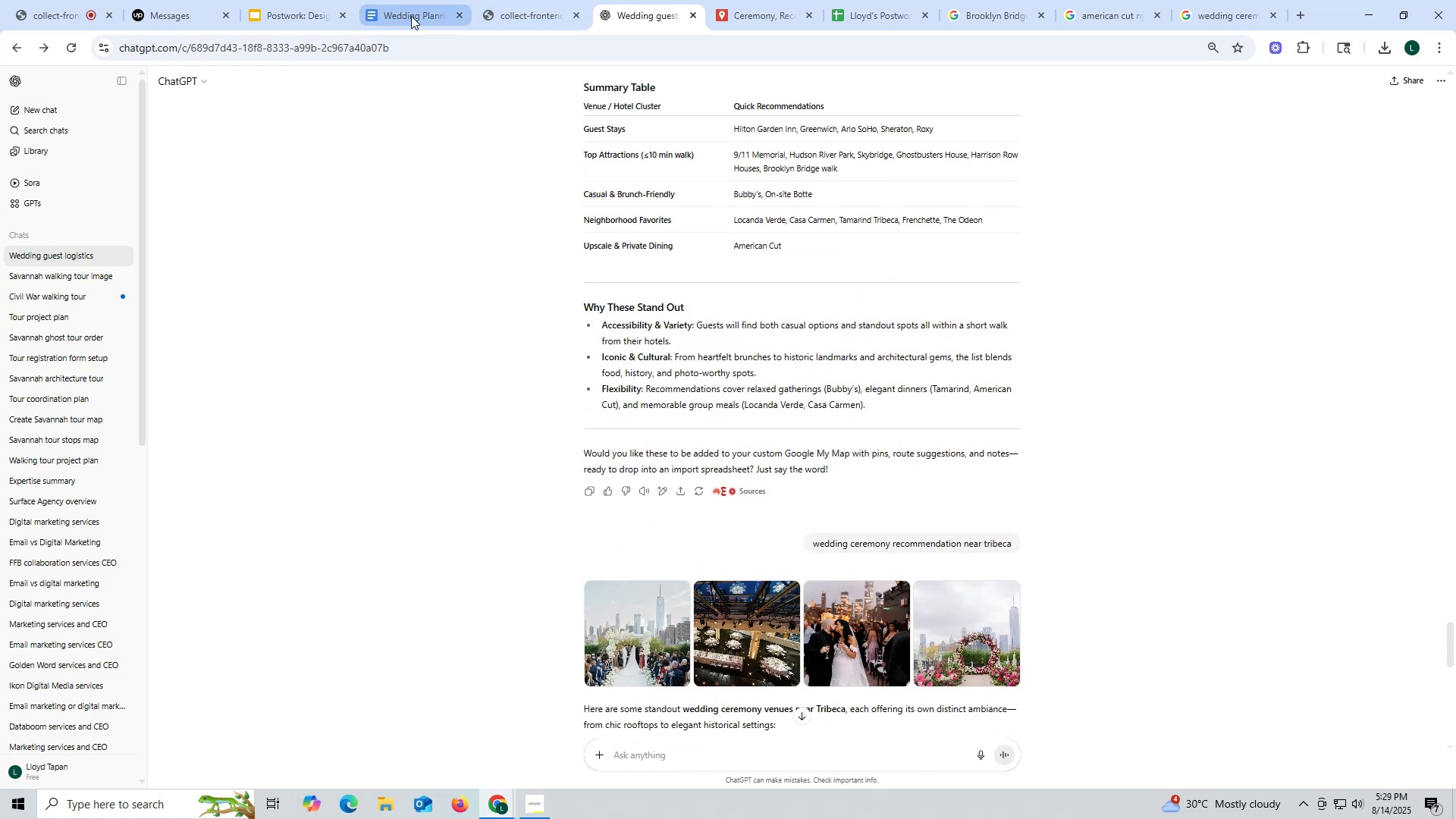 
left_click([500, 16])
 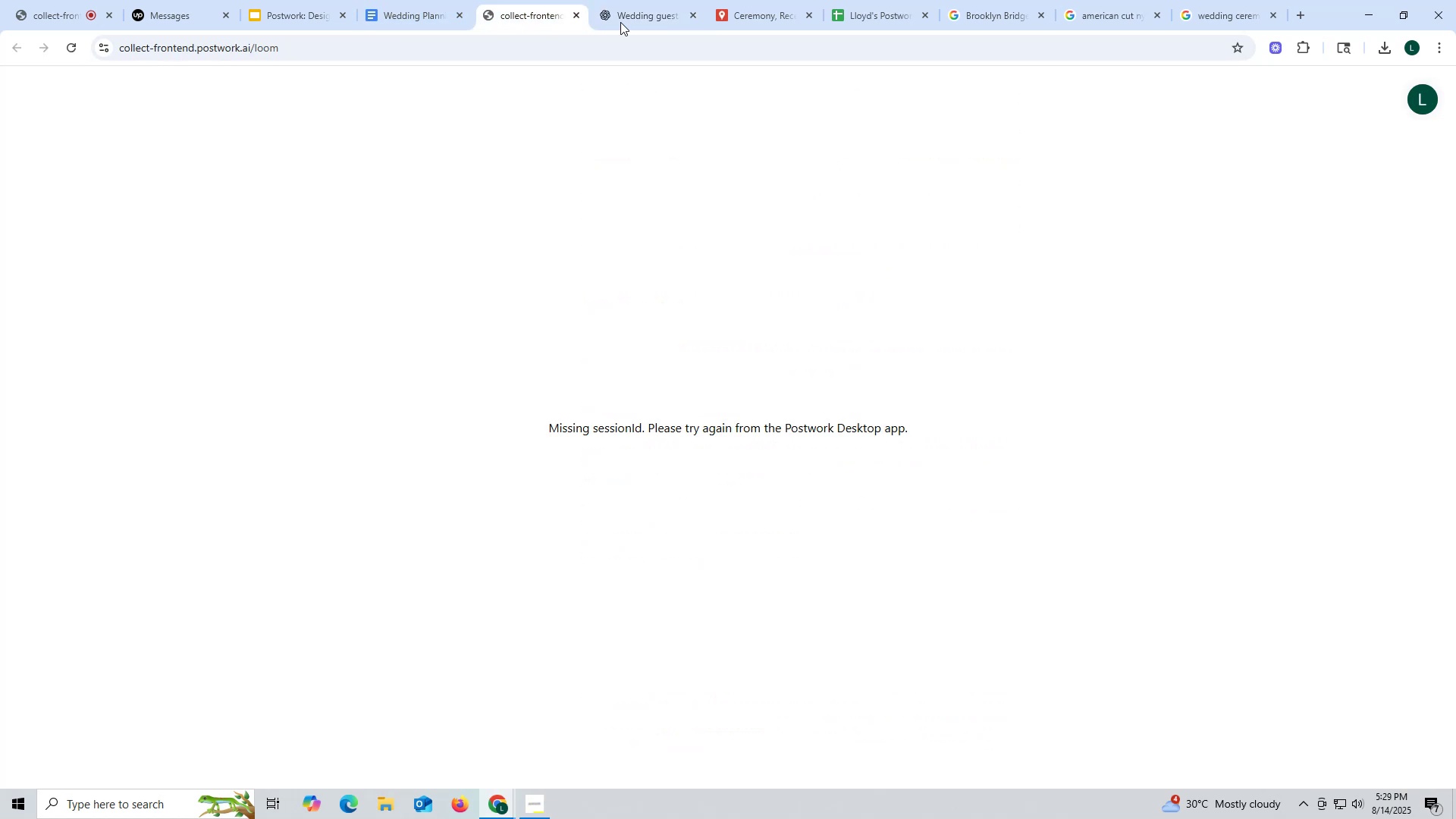 
left_click([656, 22])
 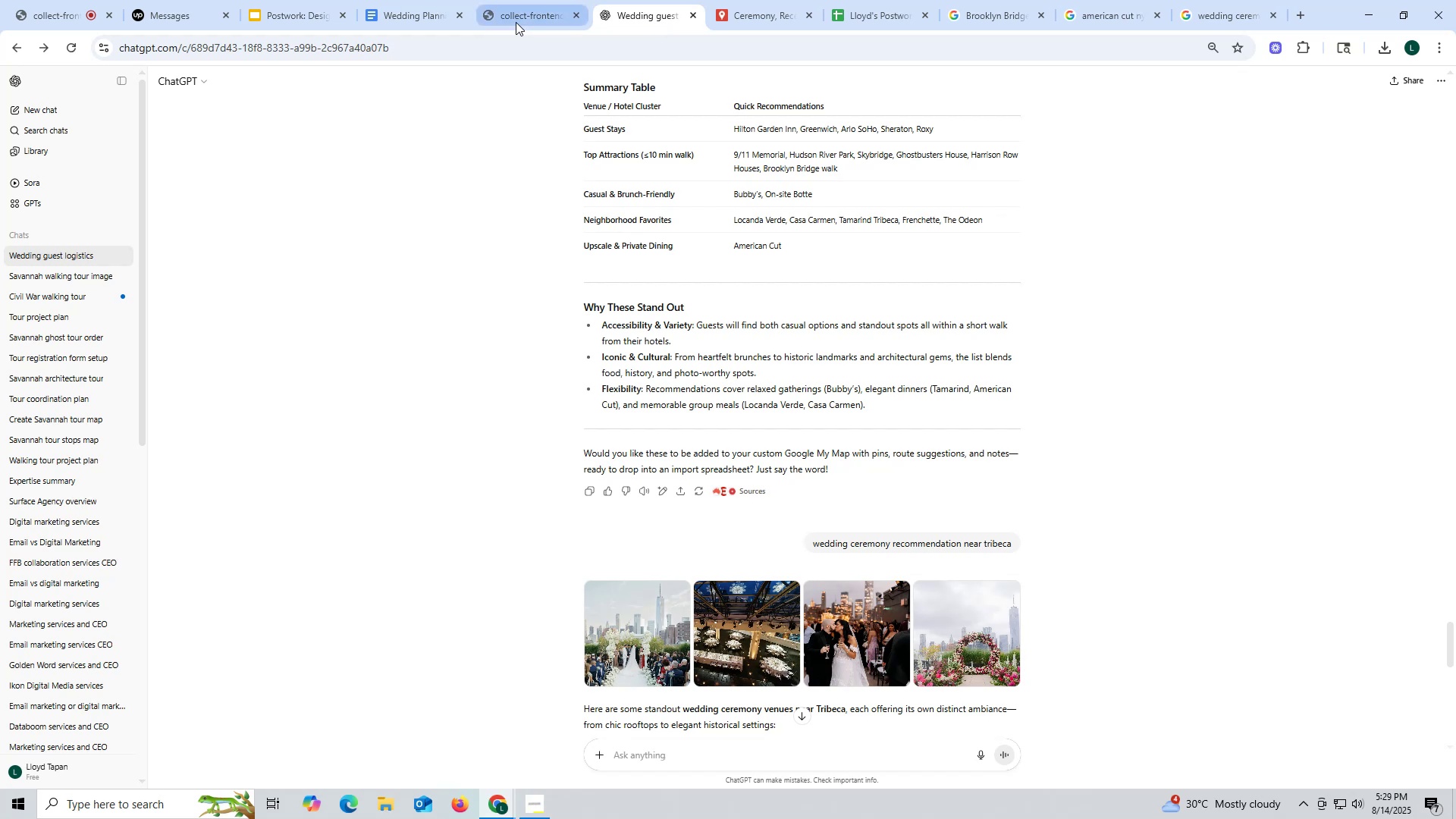 
left_click([384, 17])
 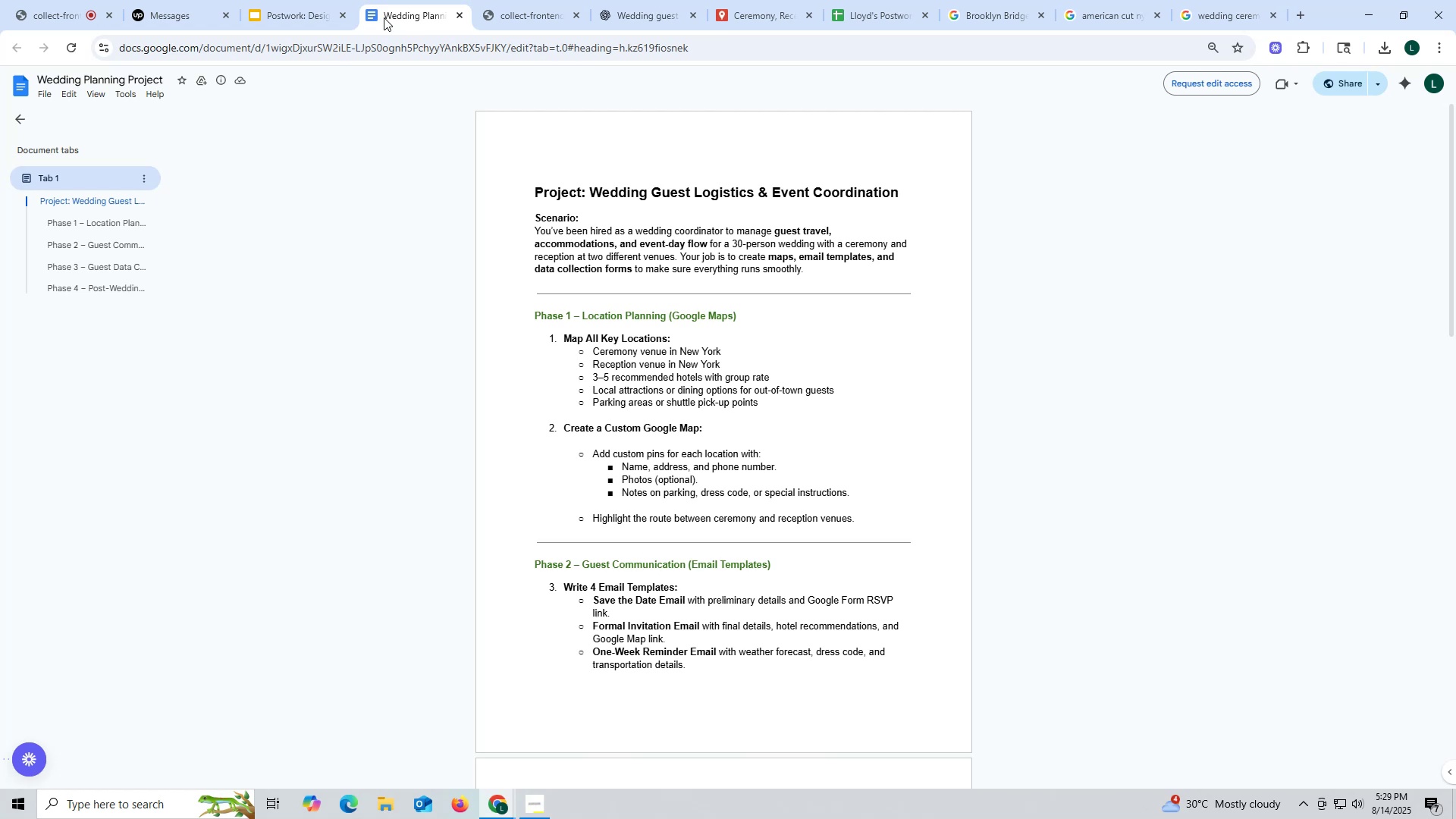 
wait(27.83)
 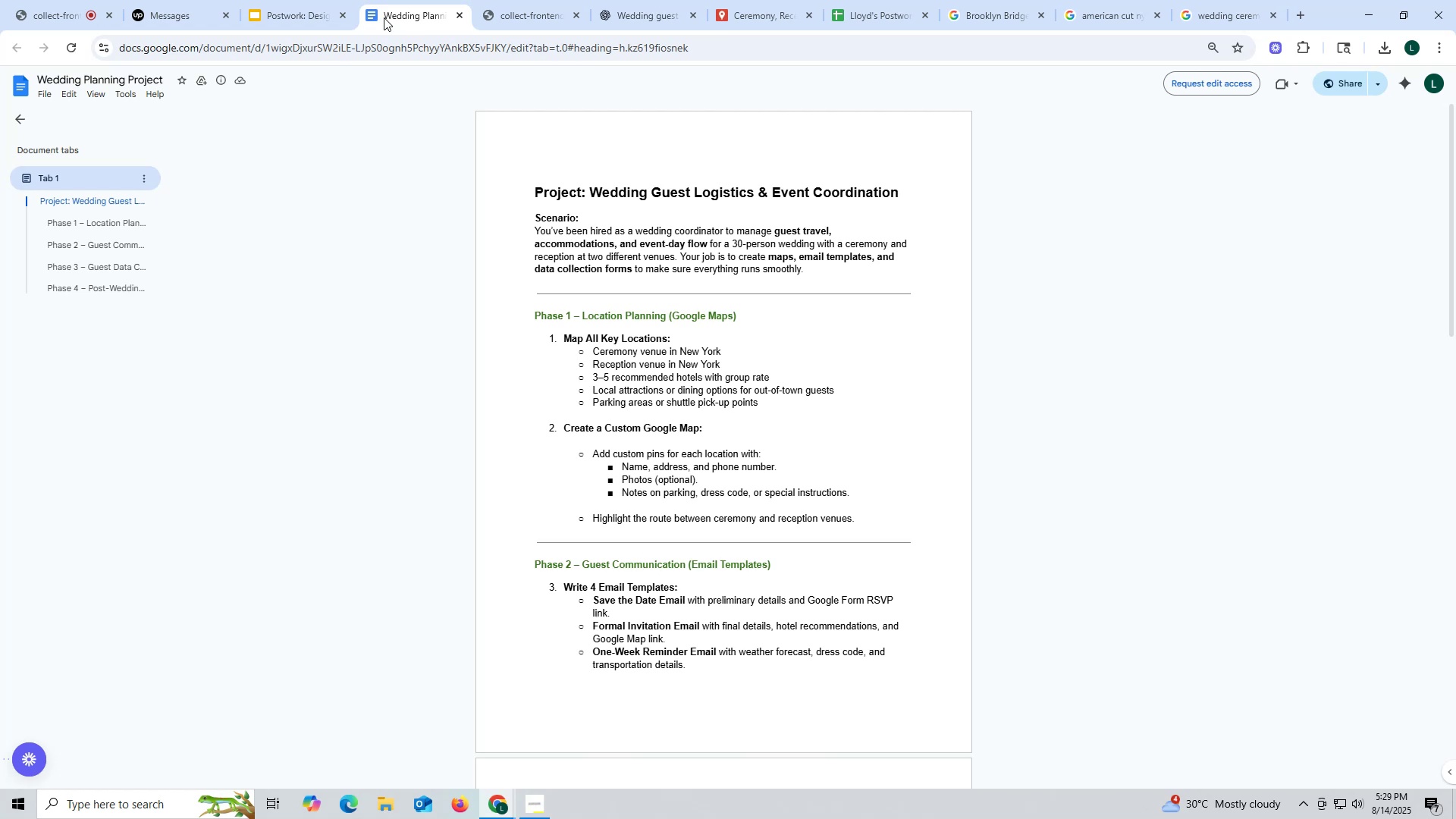 
left_click([645, 14])
 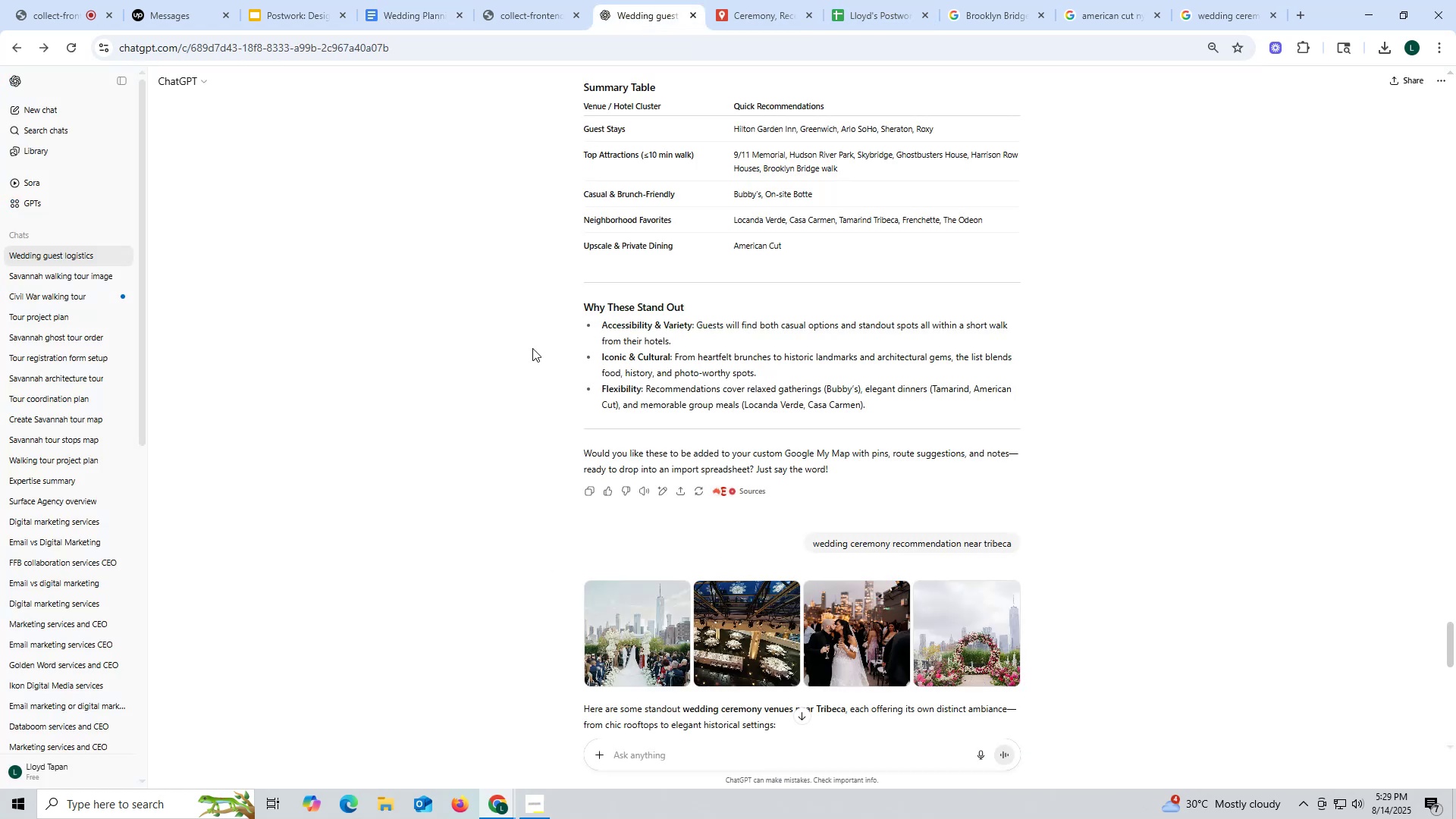 
scroll: coordinate [572, 343], scroll_direction: up, amount: 3.0
 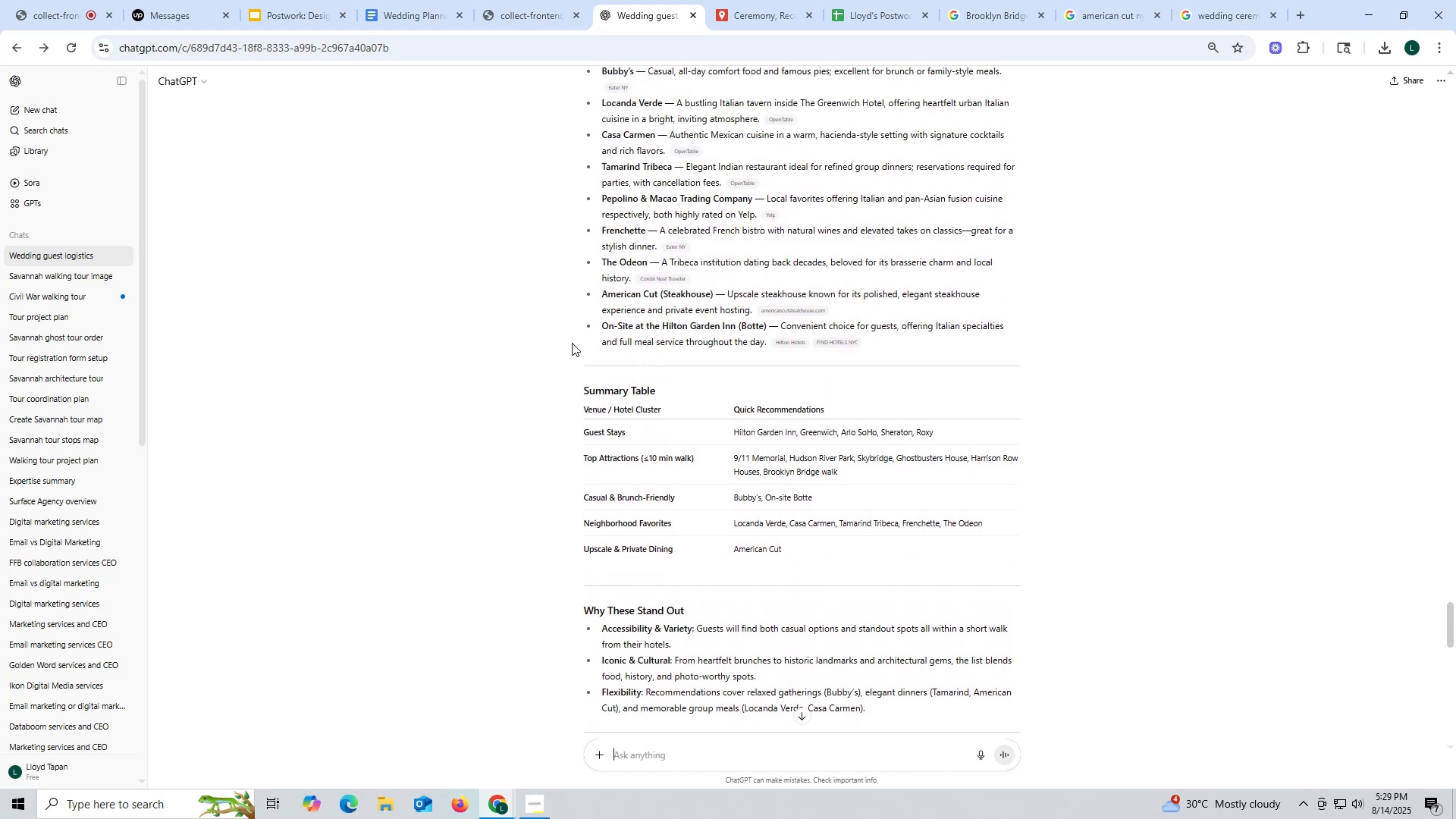 
scroll: coordinate [572, 343], scroll_direction: down, amount: 12.0
 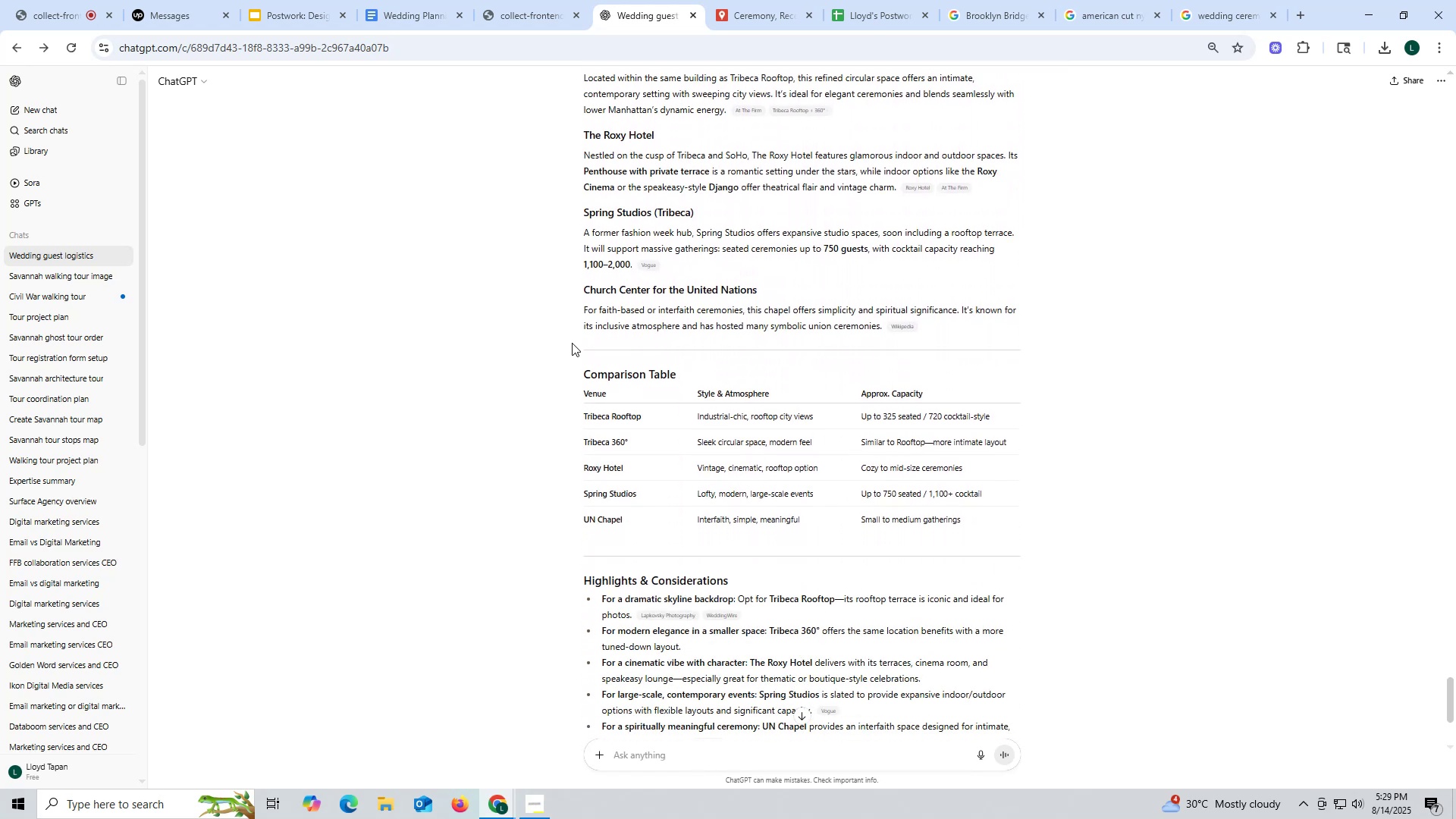 
scroll: coordinate [772, 325], scroll_direction: up, amount: 8.0
 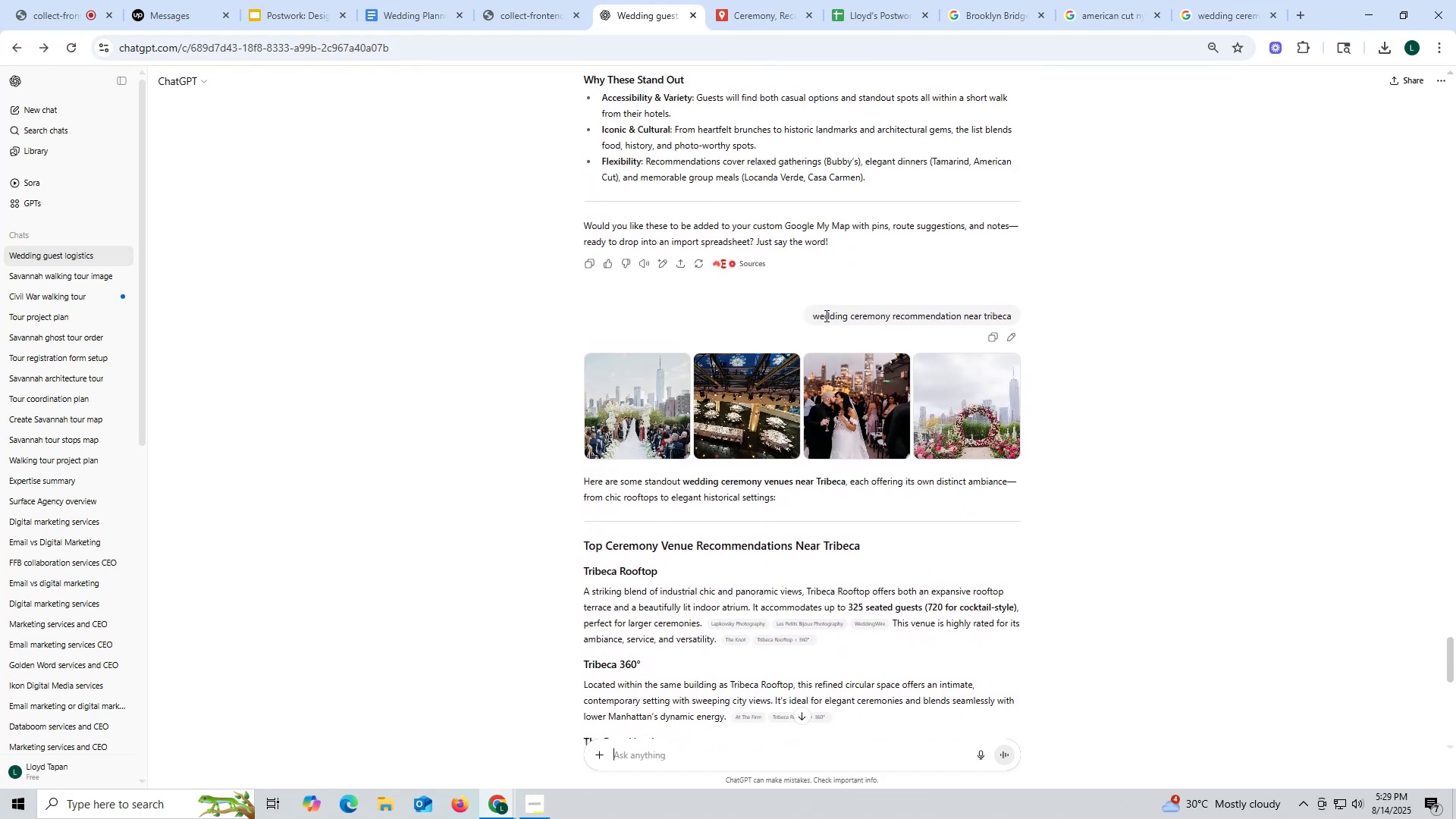 
left_click_drag(start_coordinate=[814, 314], to_coordinate=[1017, 314])
 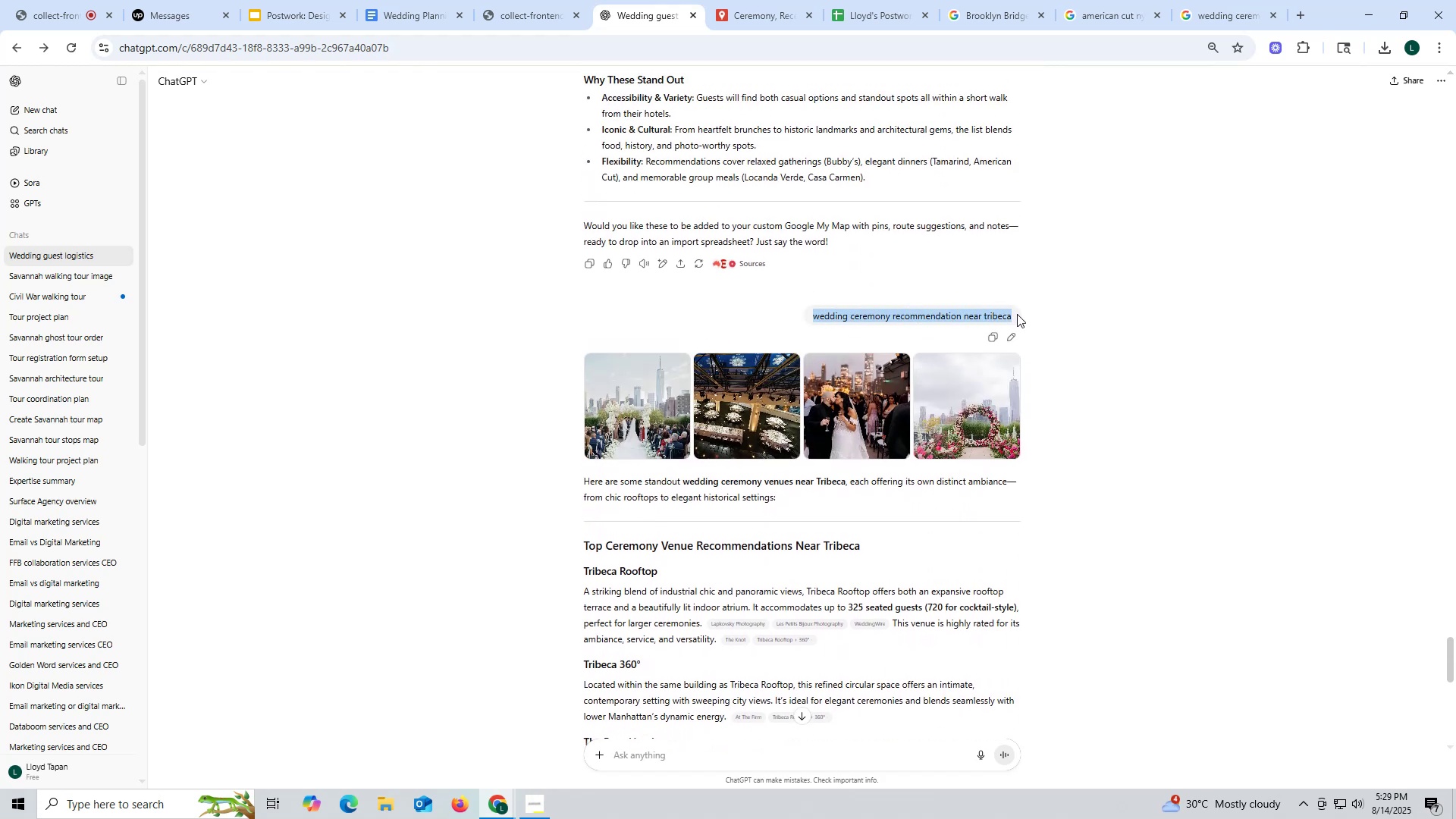 
key(Control+ControlLeft)
 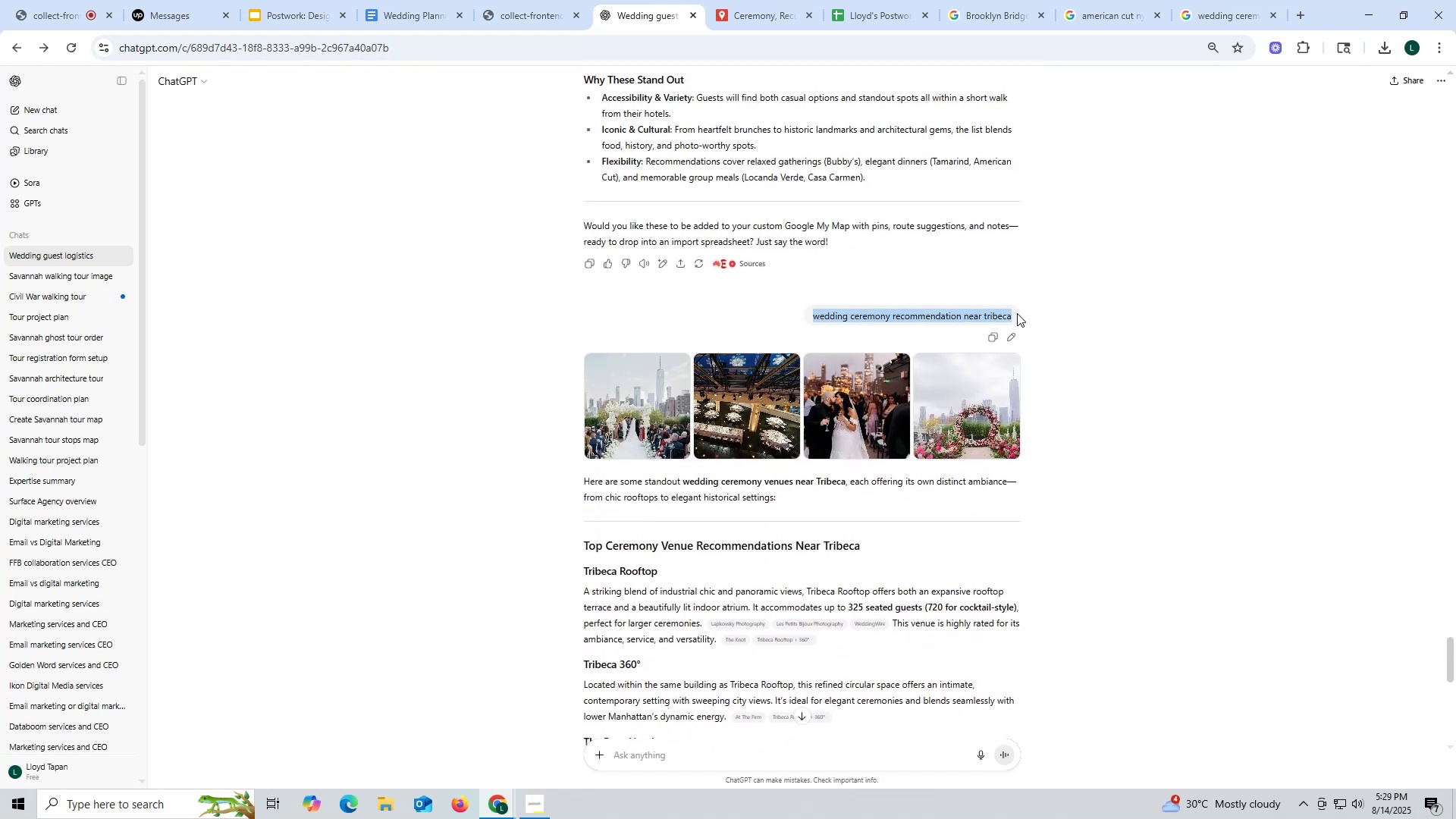 
key(Control+C)
 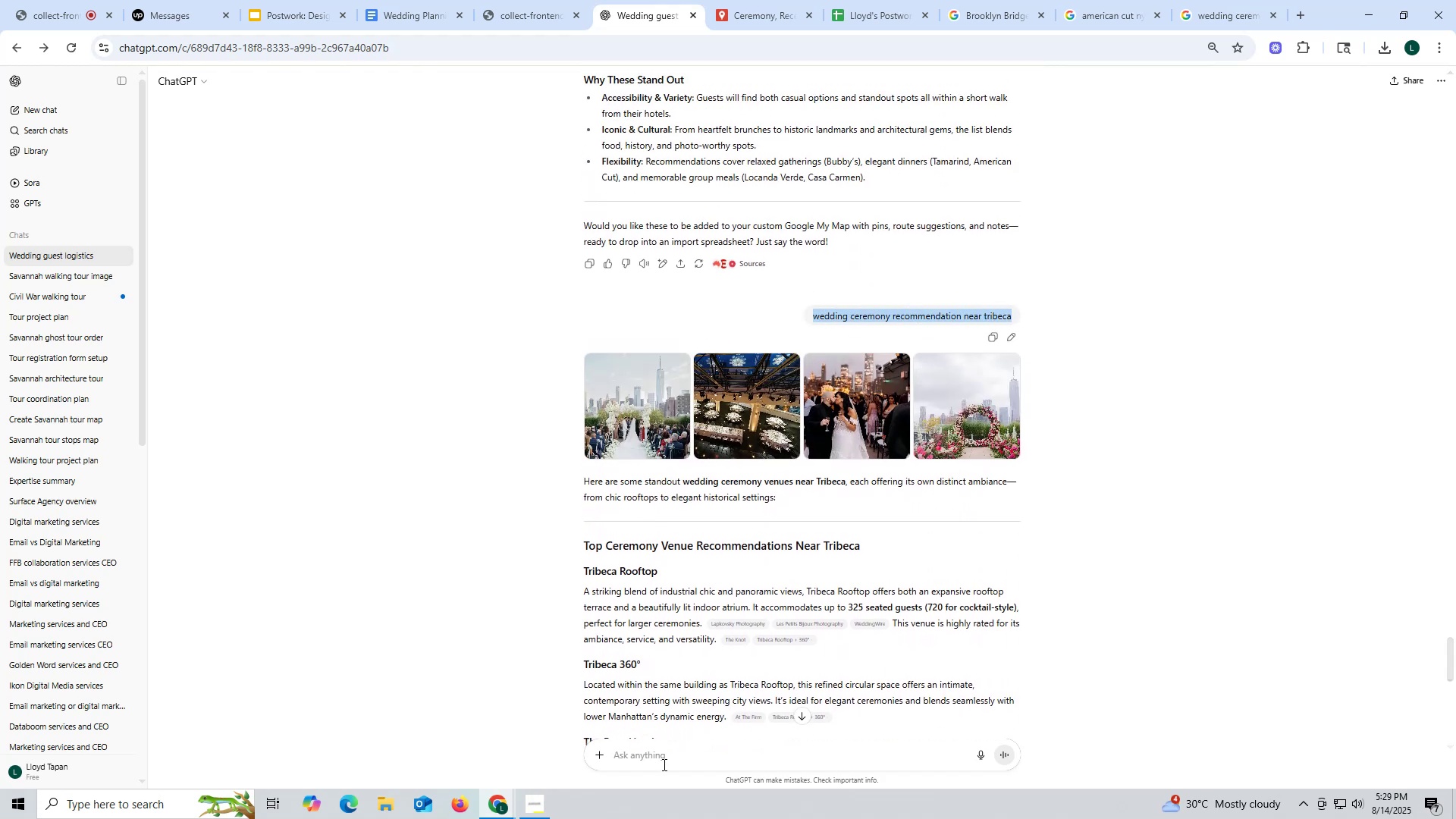 
left_click([665, 754])
 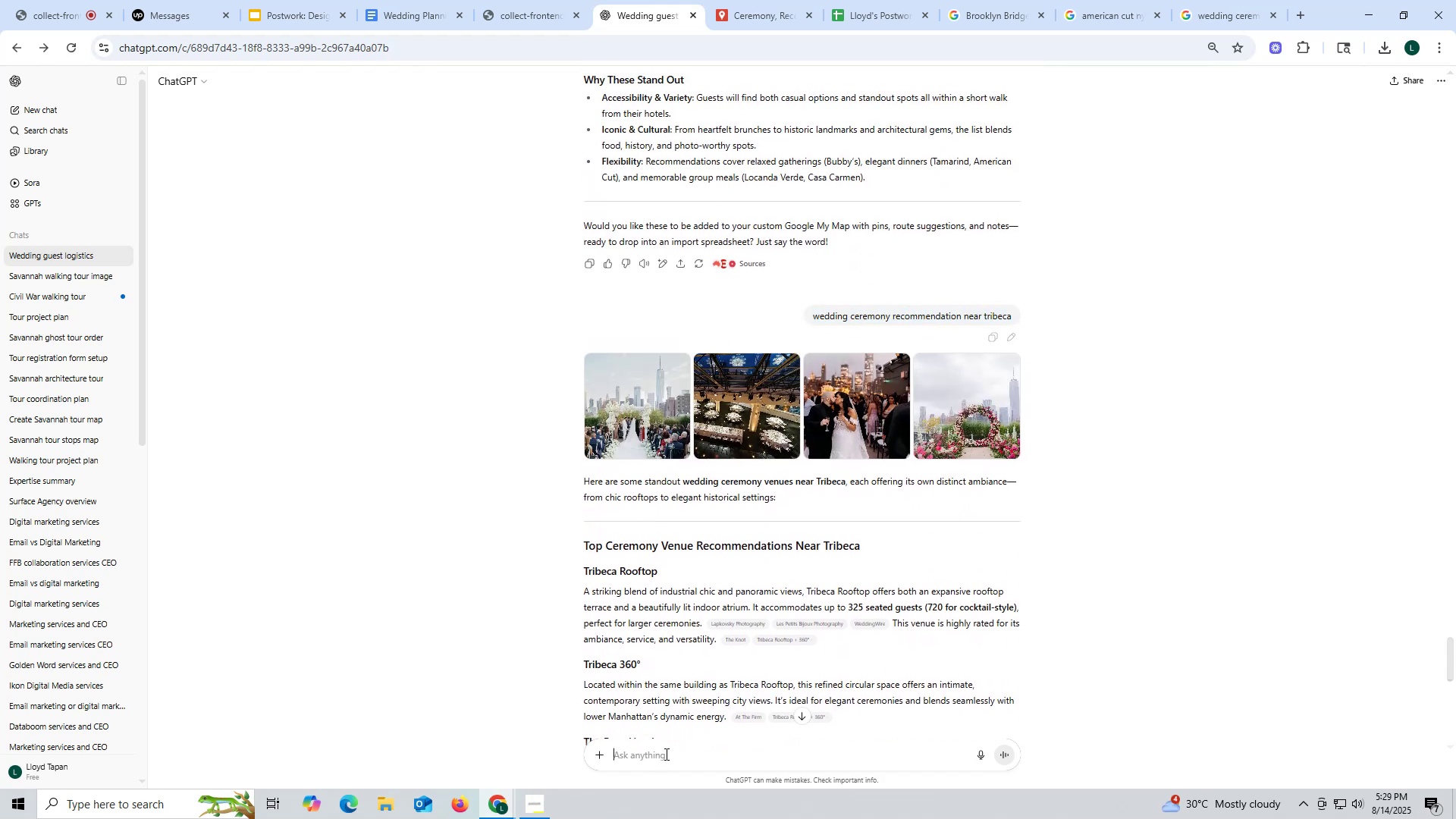 
key(Control+ControlLeft)
 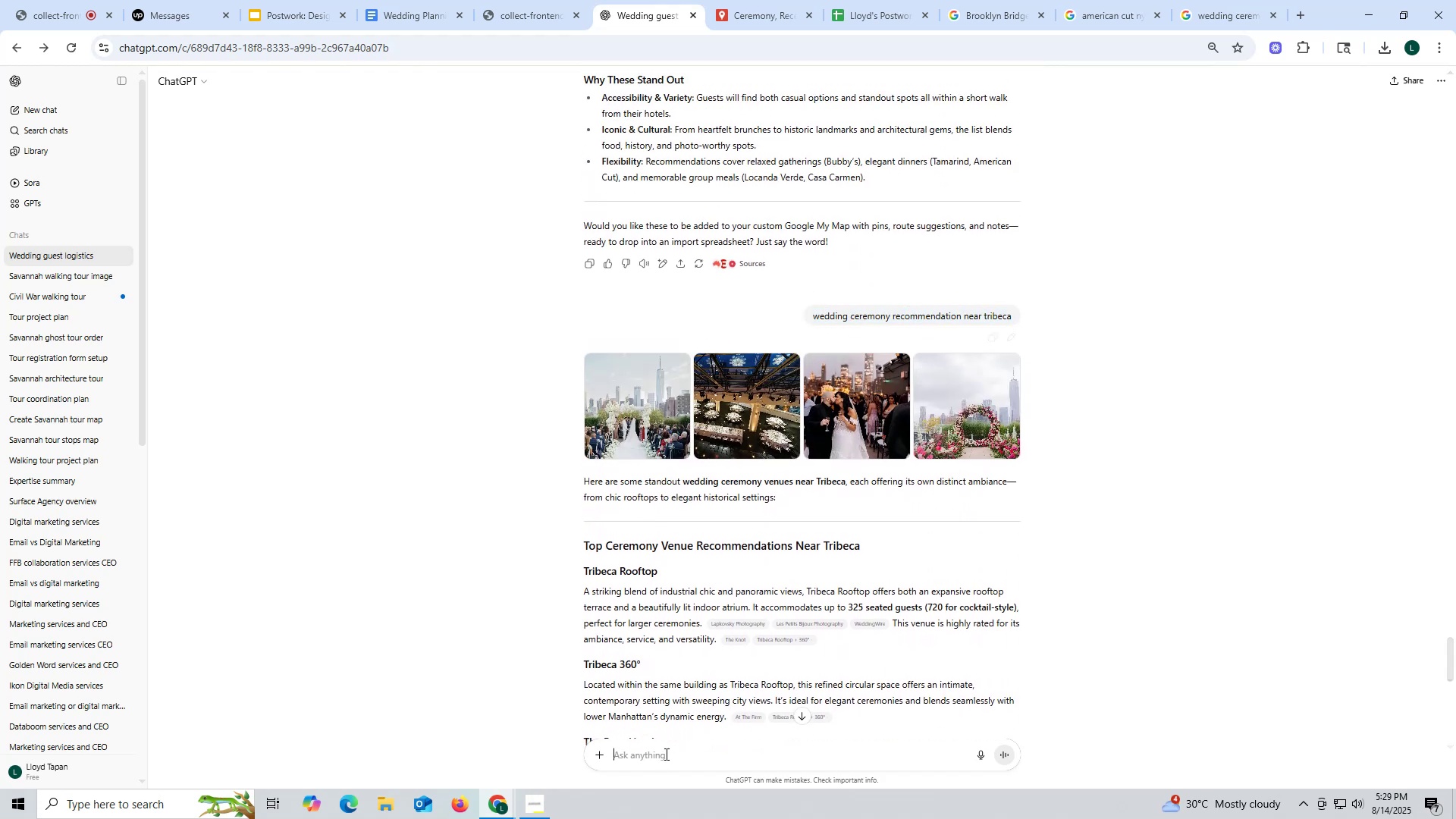 
key(Control+V)
 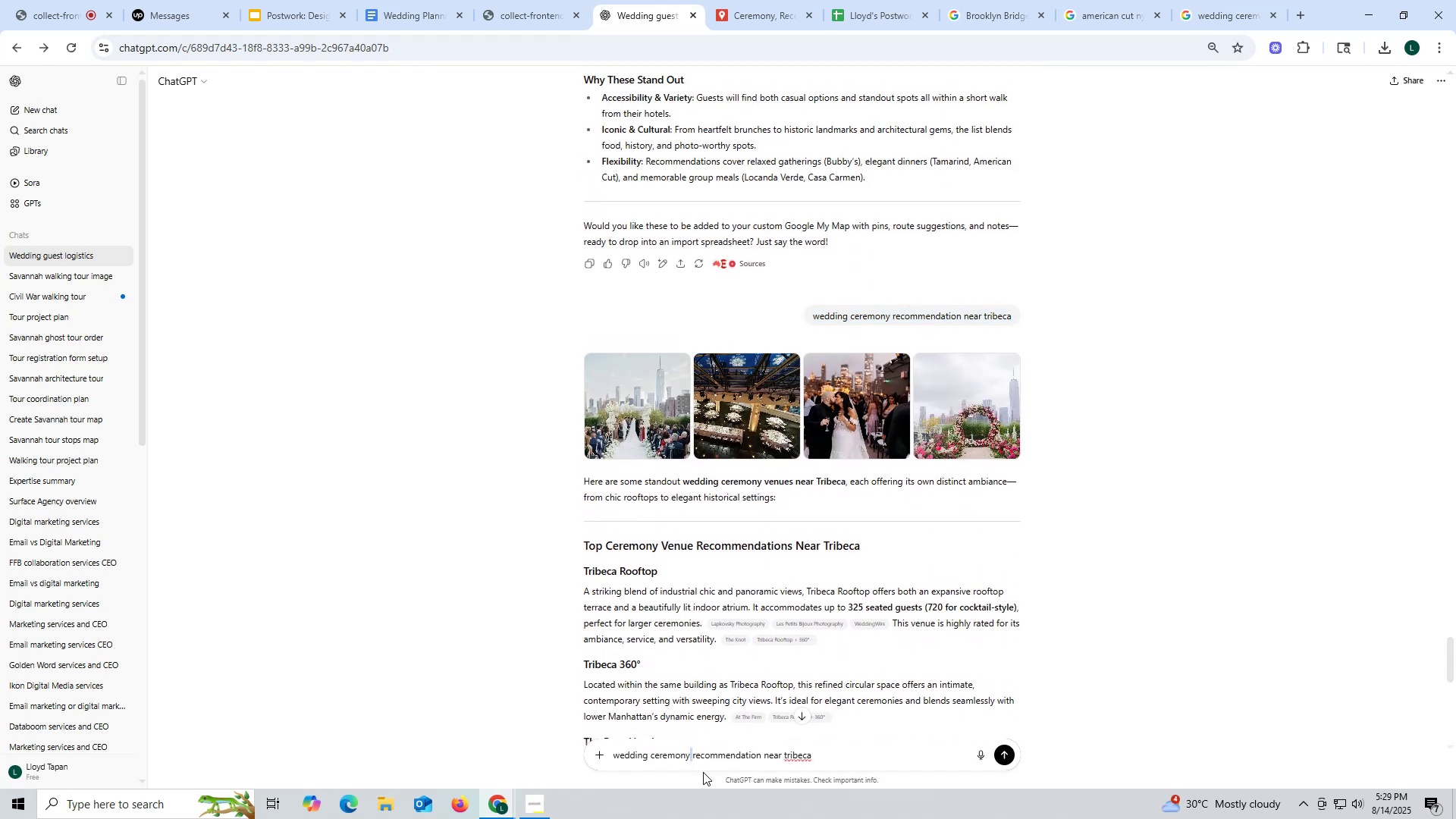 
key(ArrowLeft)
 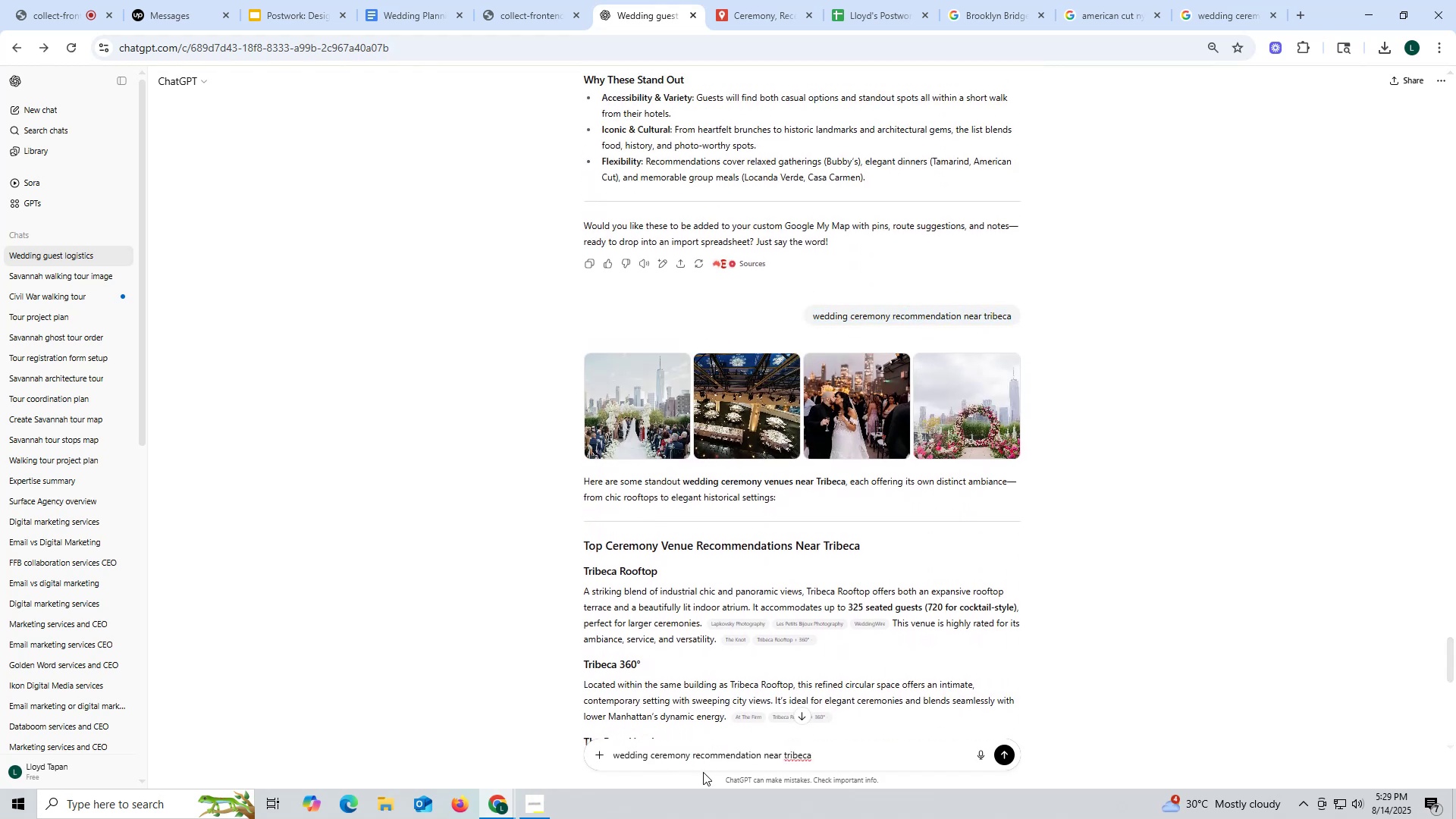 
type(a)
key(Backspace)
type( and reception)
 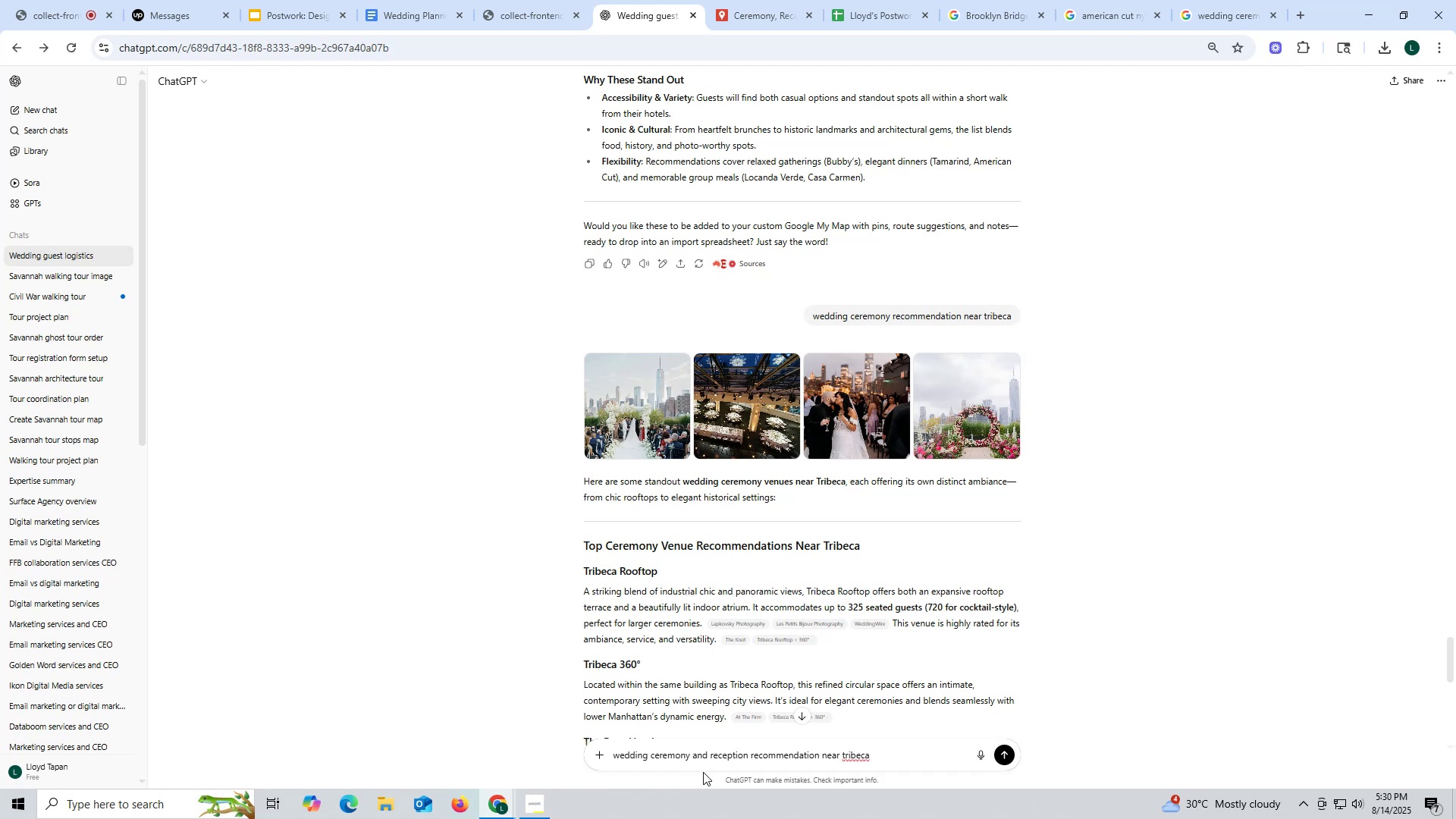 
key(Enter)
 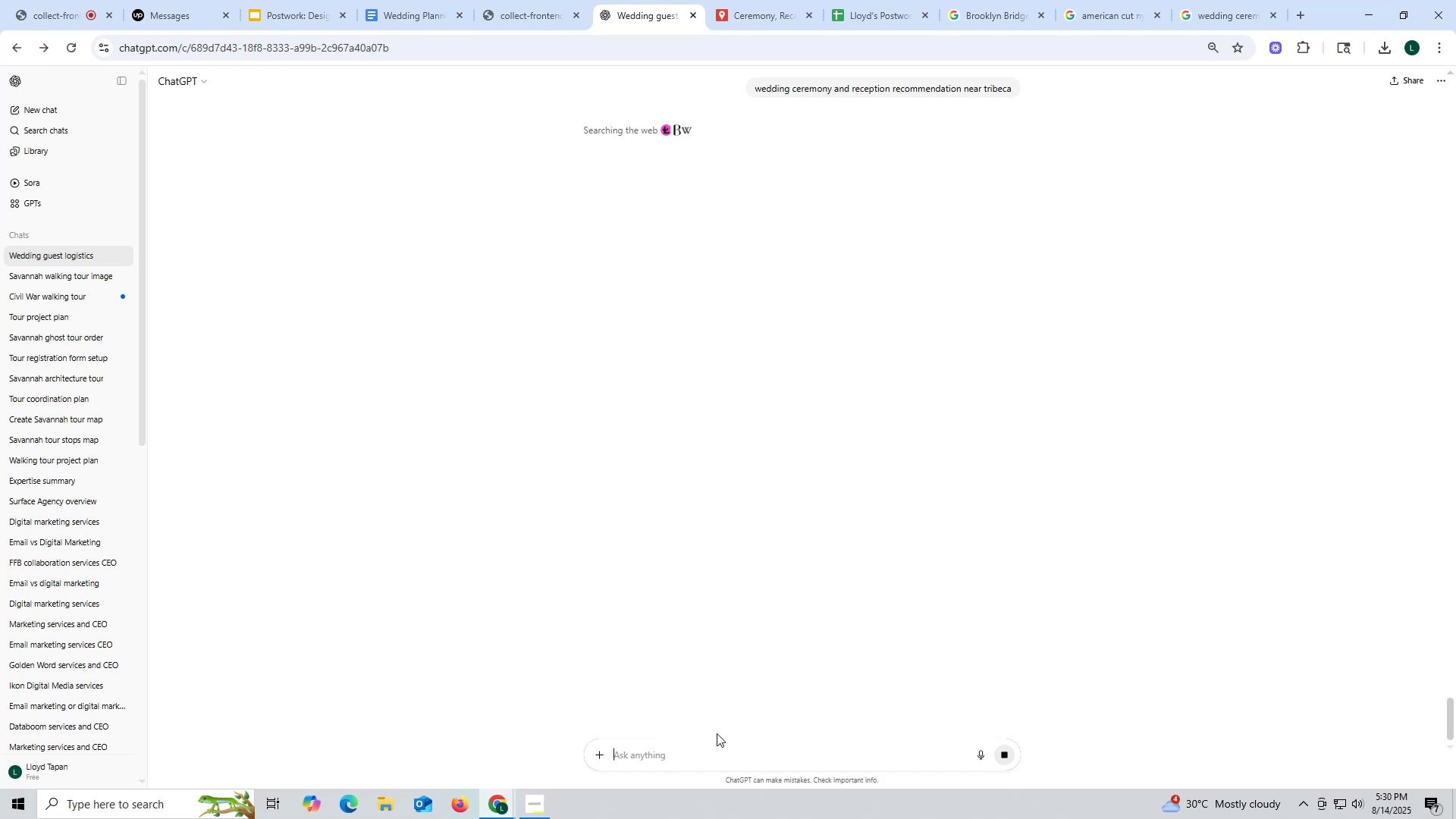 
wait(12.0)
 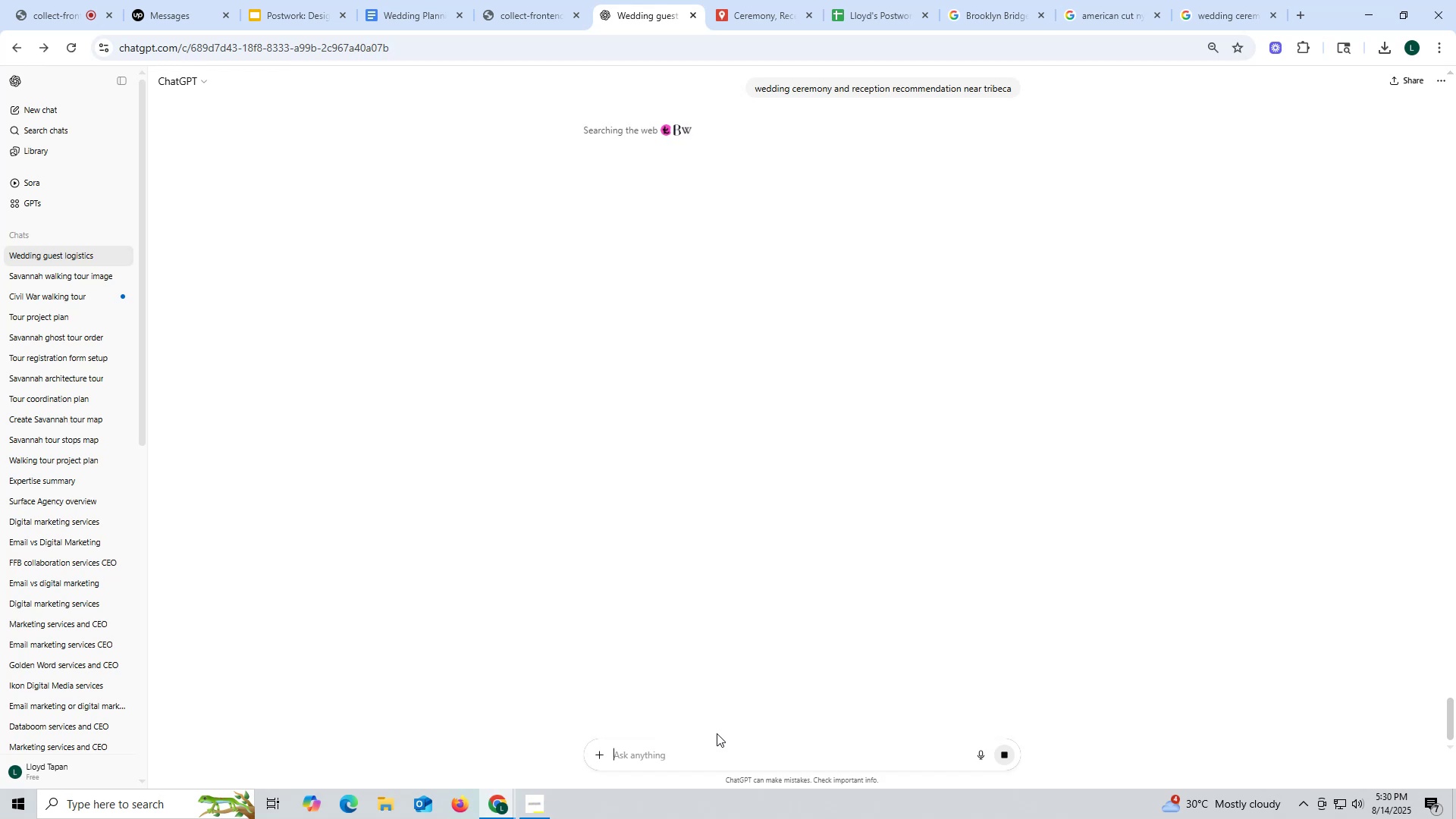 
scroll: coordinate [498, 518], scroll_direction: down, amount: 5.0
 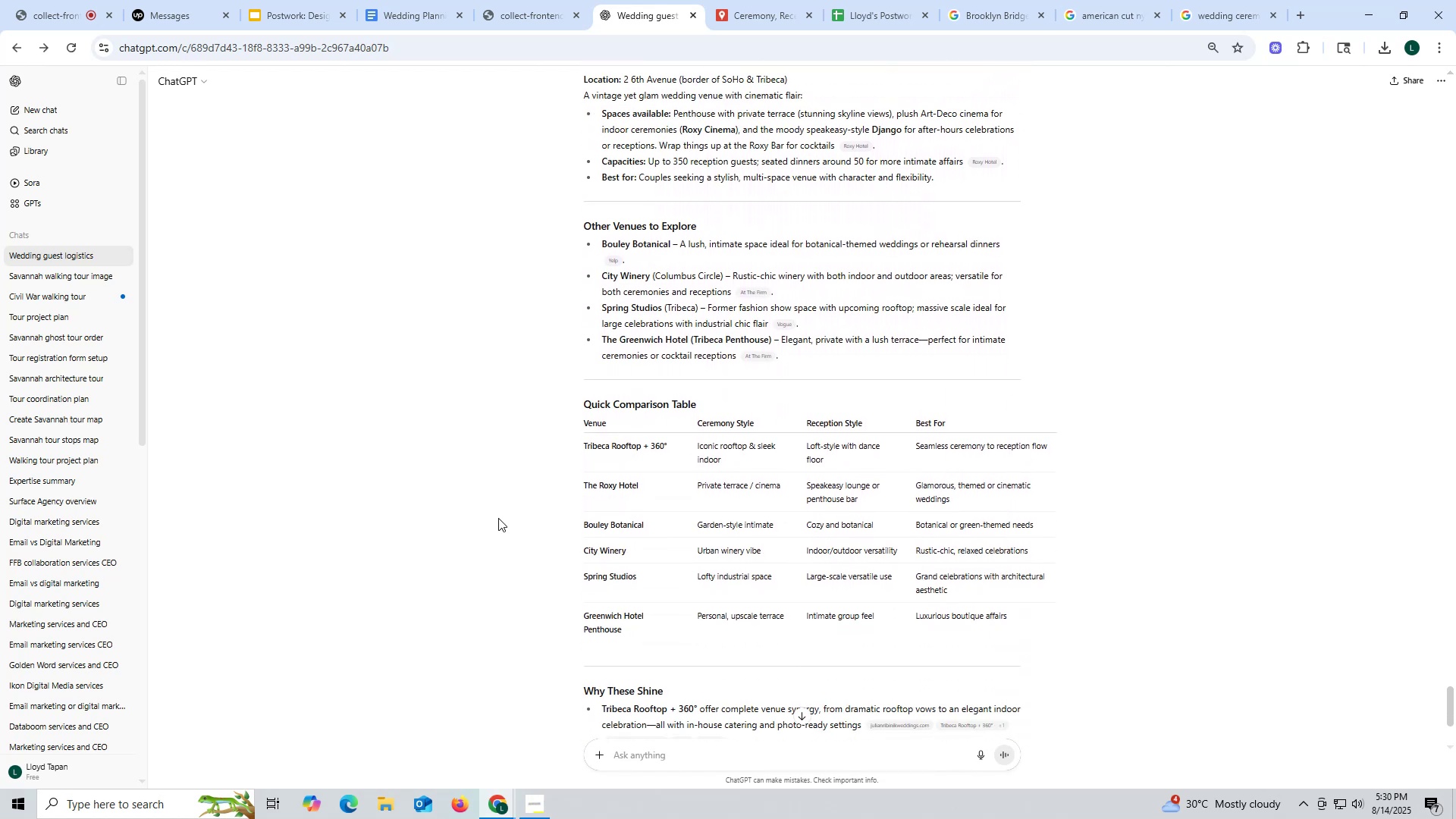 
wait(5.36)
 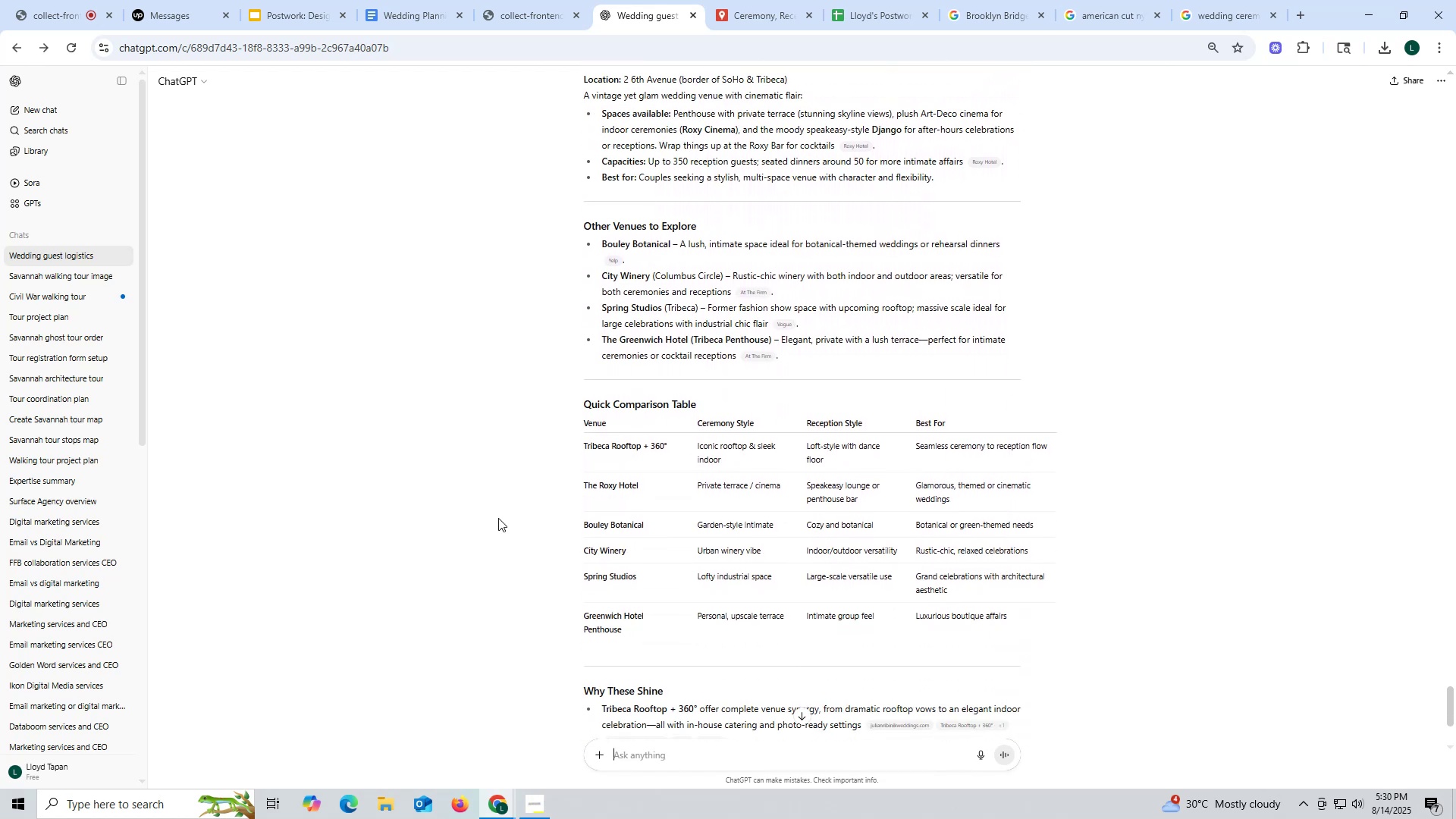 
scroll: coordinate [655, 198], scroll_direction: up, amount: 23.0
 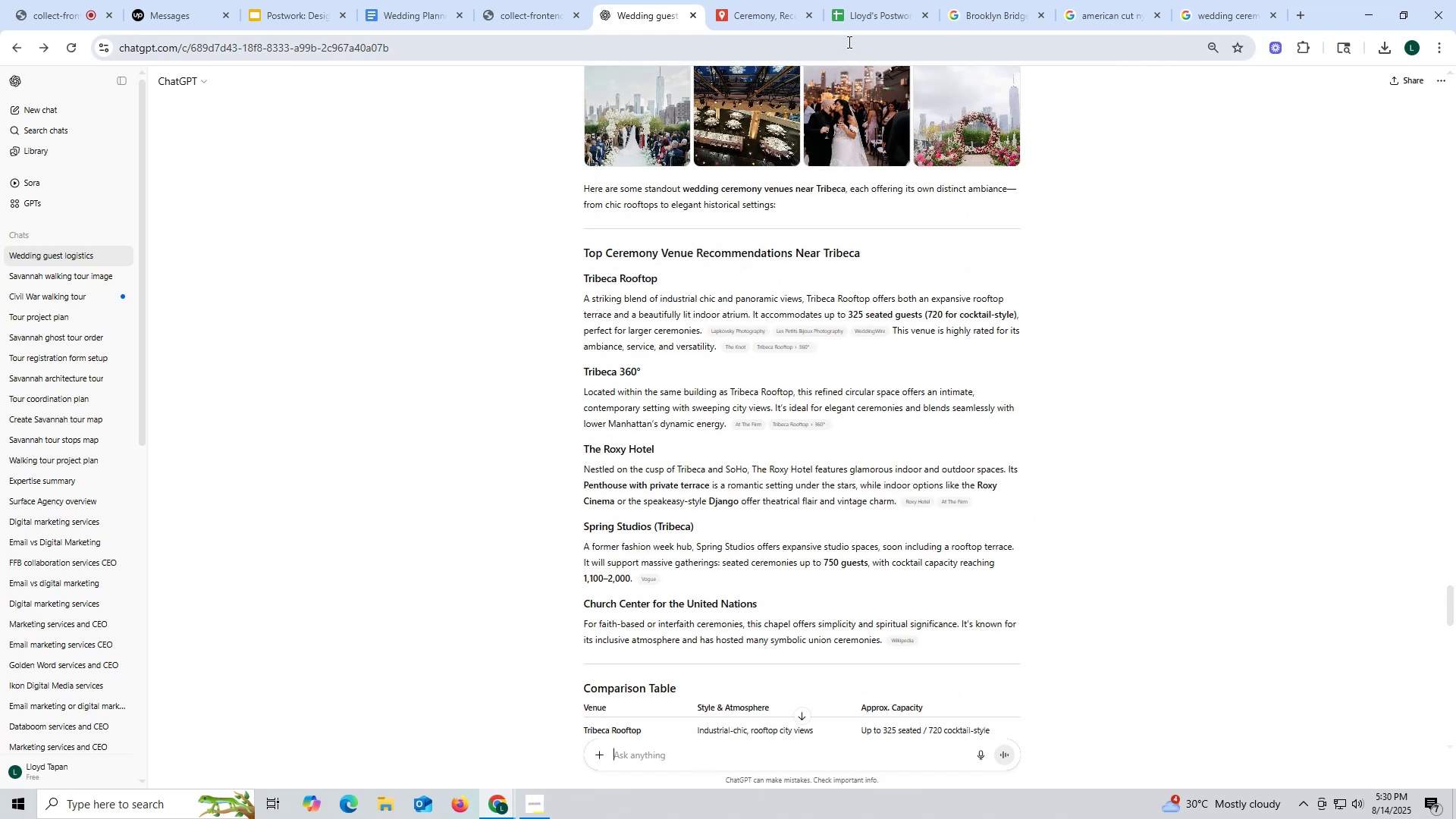 
left_click([739, 17])
 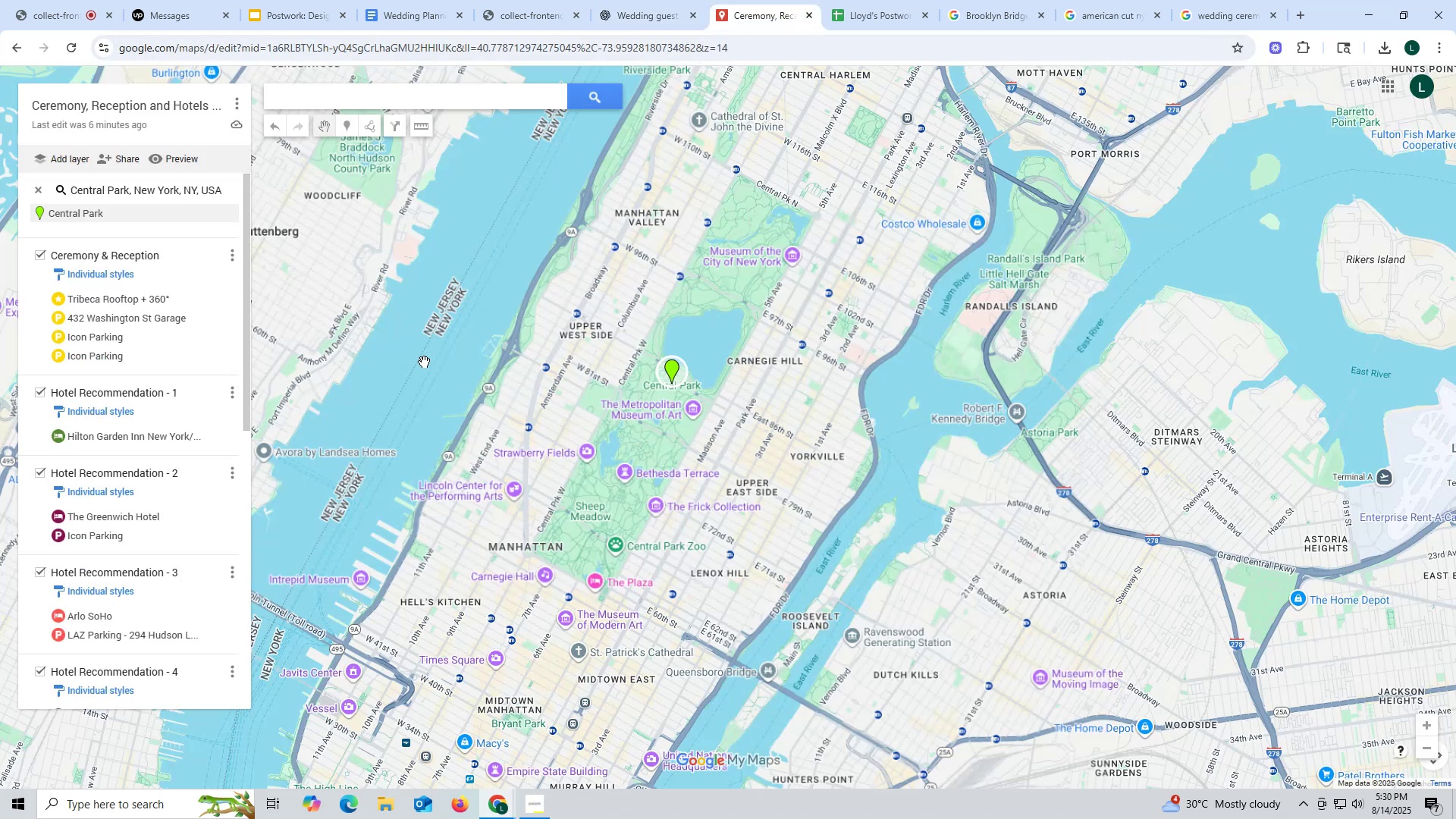 
left_click_drag(start_coordinate=[544, 523], to_coordinate=[601, 418])
 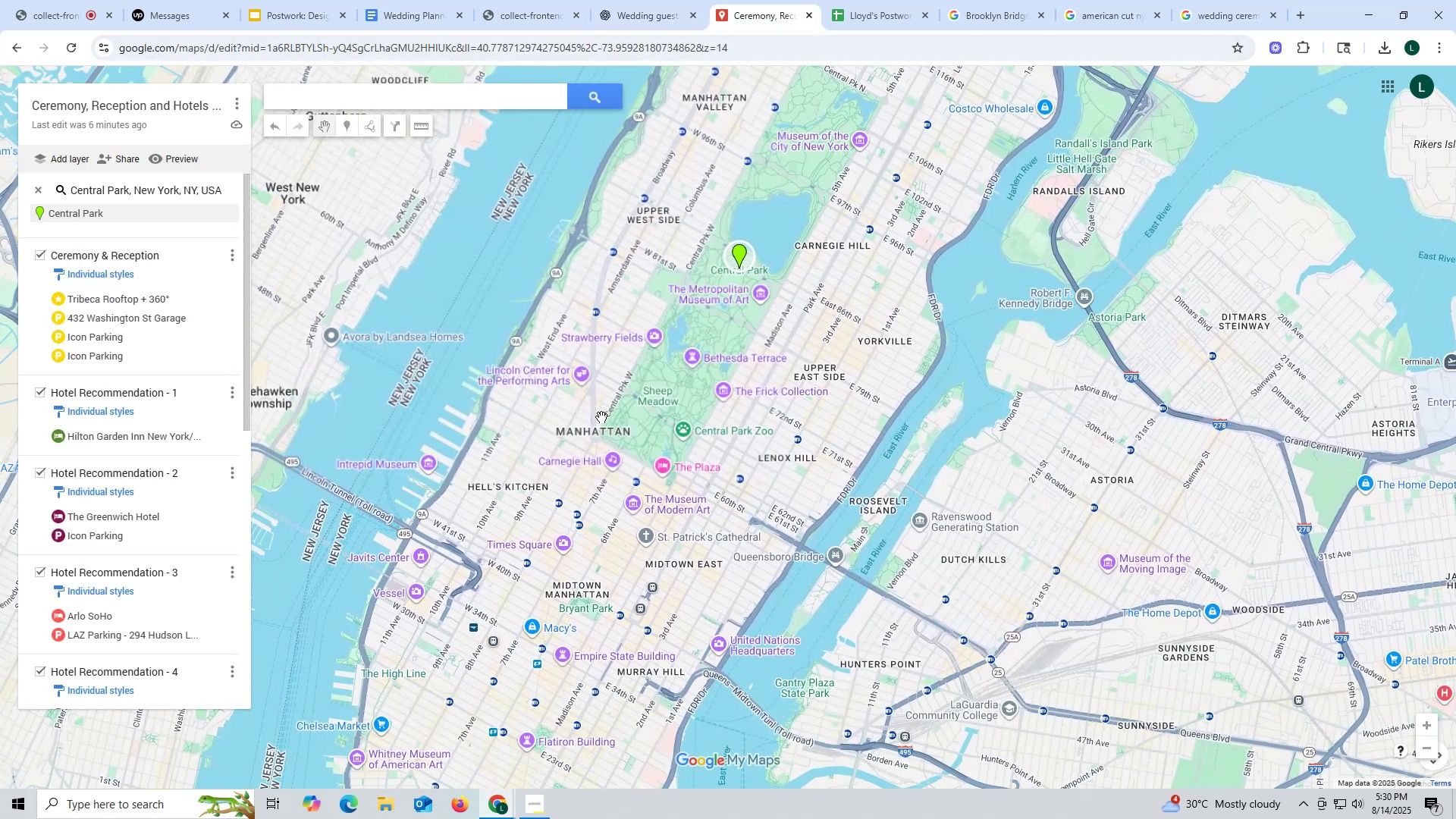 
scroll: coordinate [601, 417], scroll_direction: up, amount: 2.0
 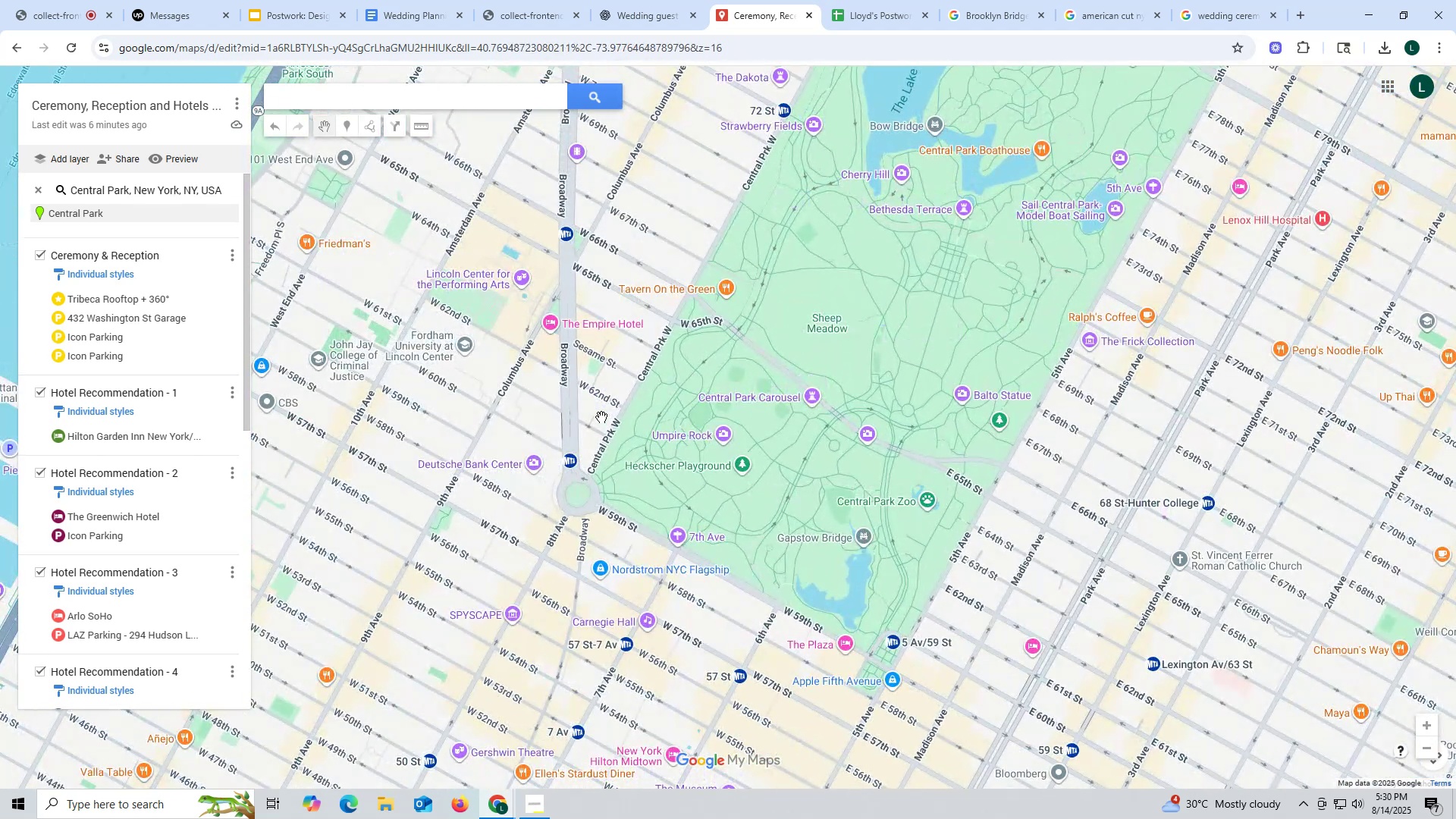 
scroll: coordinate [601, 417], scroll_direction: down, amount: 2.0
 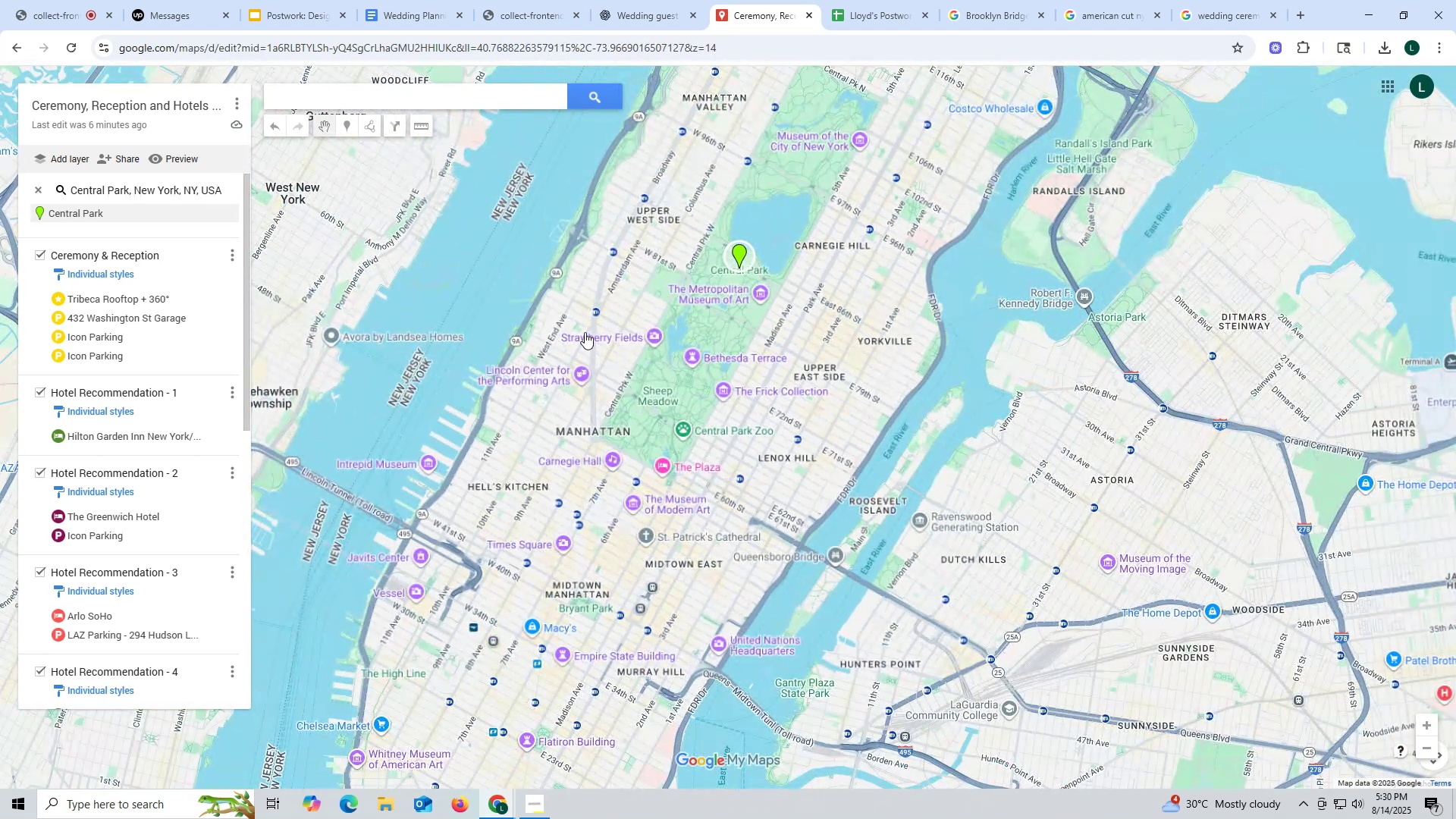 
scroll: coordinate [775, 289], scroll_direction: up, amount: 2.0
 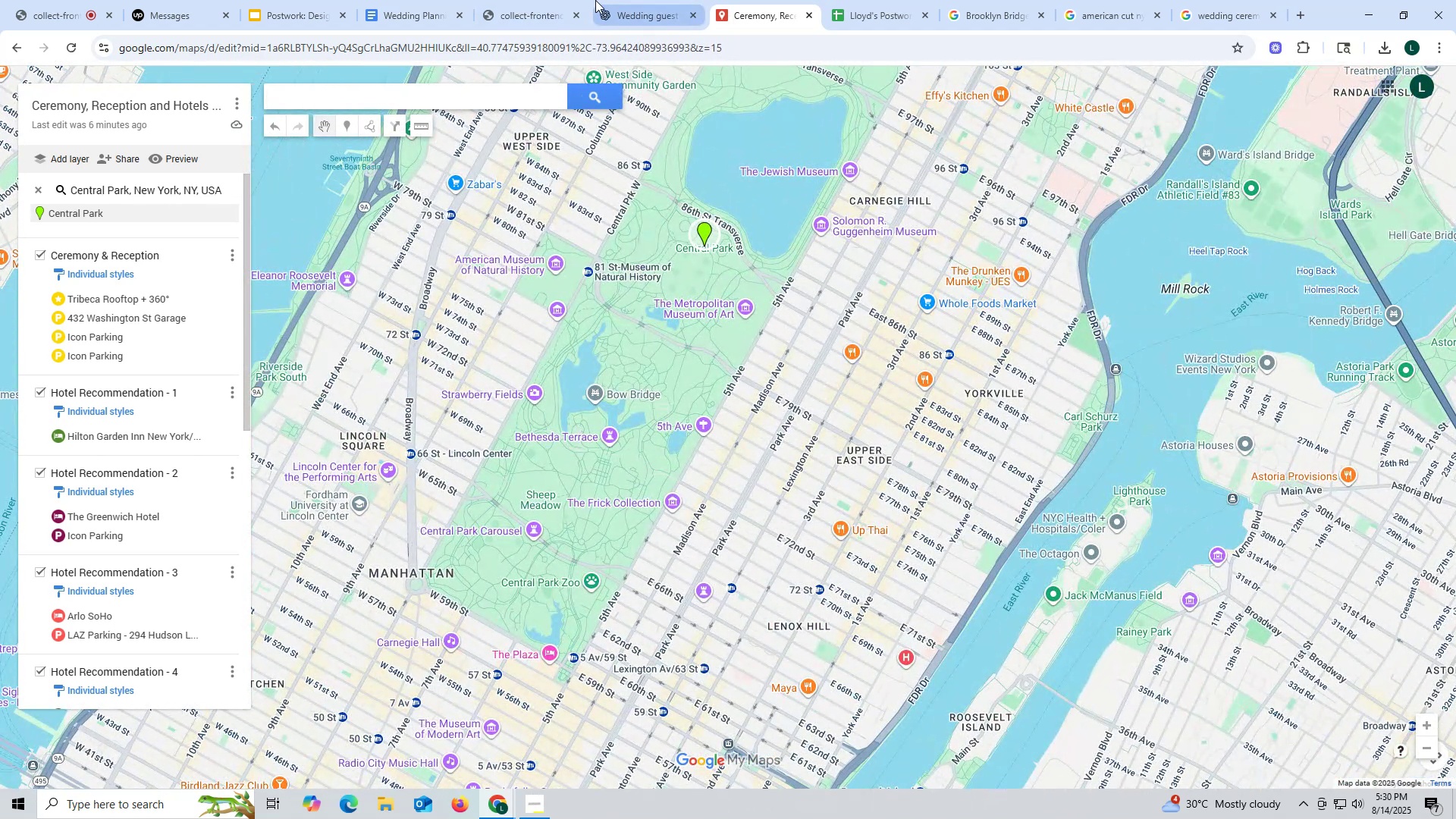 
left_click([654, 16])
 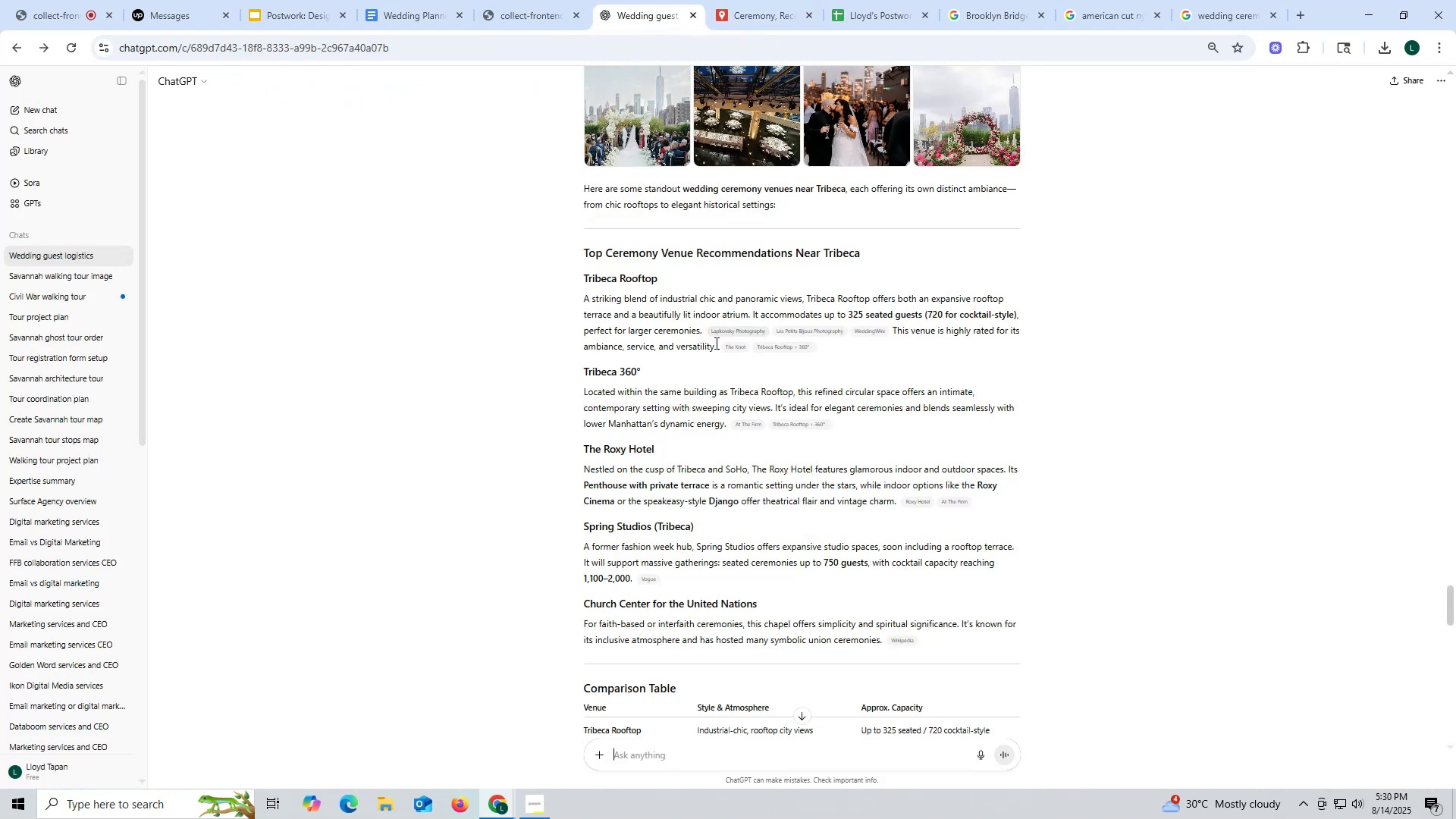 
scroll: coordinate [717, 319], scroll_direction: up, amount: 56.0
 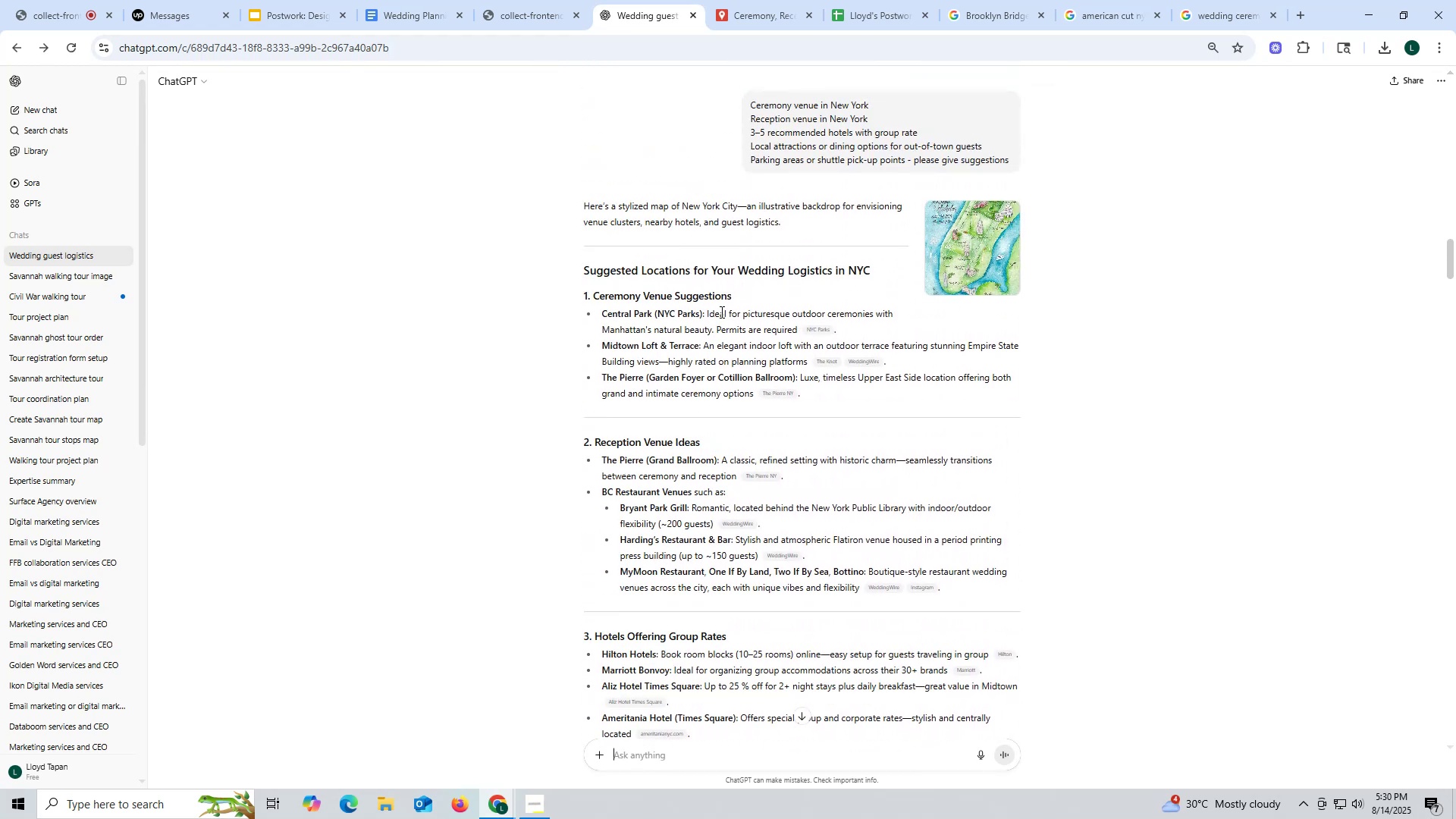 
wait(9.15)
 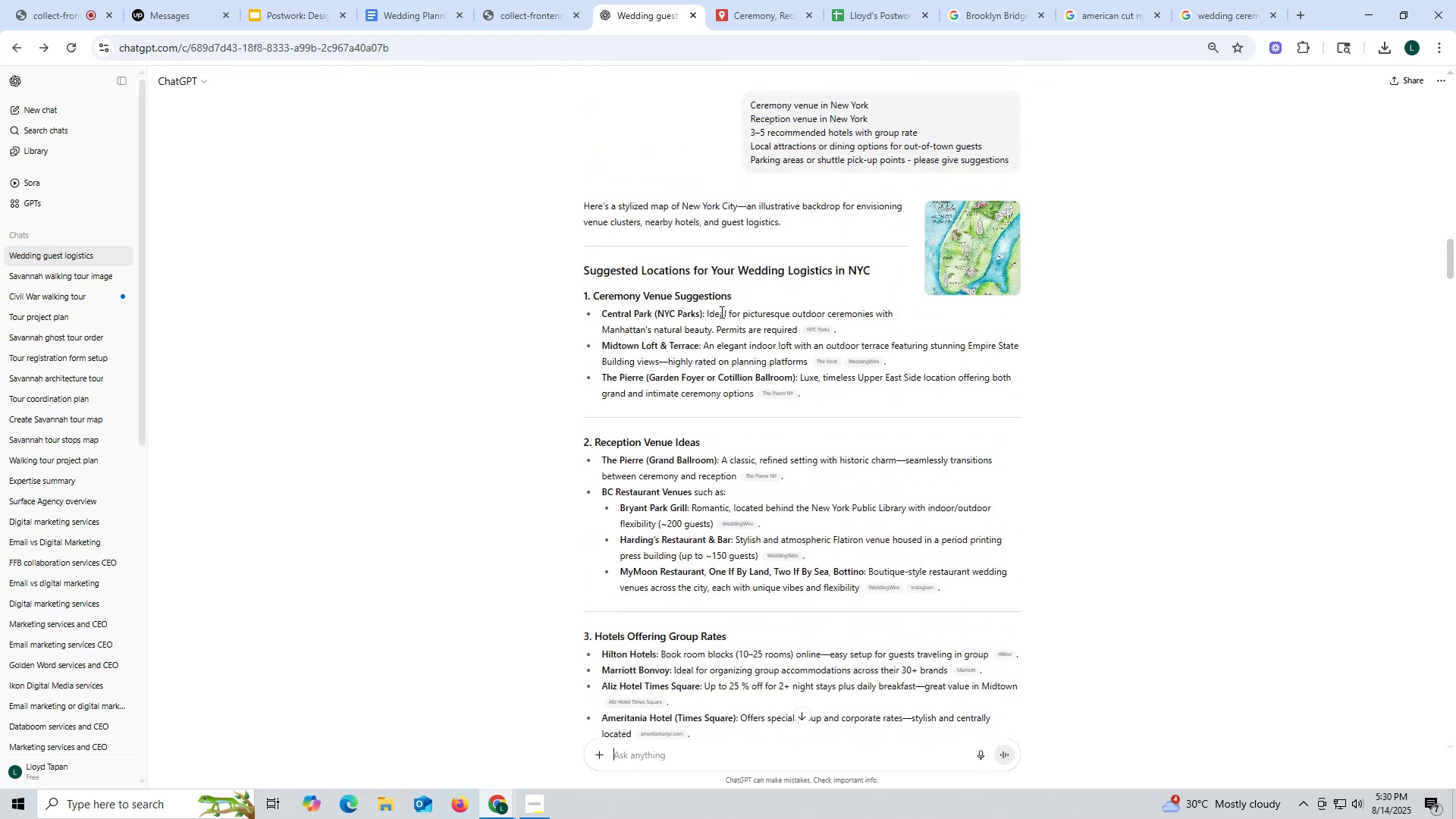 
left_click_drag(start_coordinate=[598, 454], to_coordinate=[716, 459])
 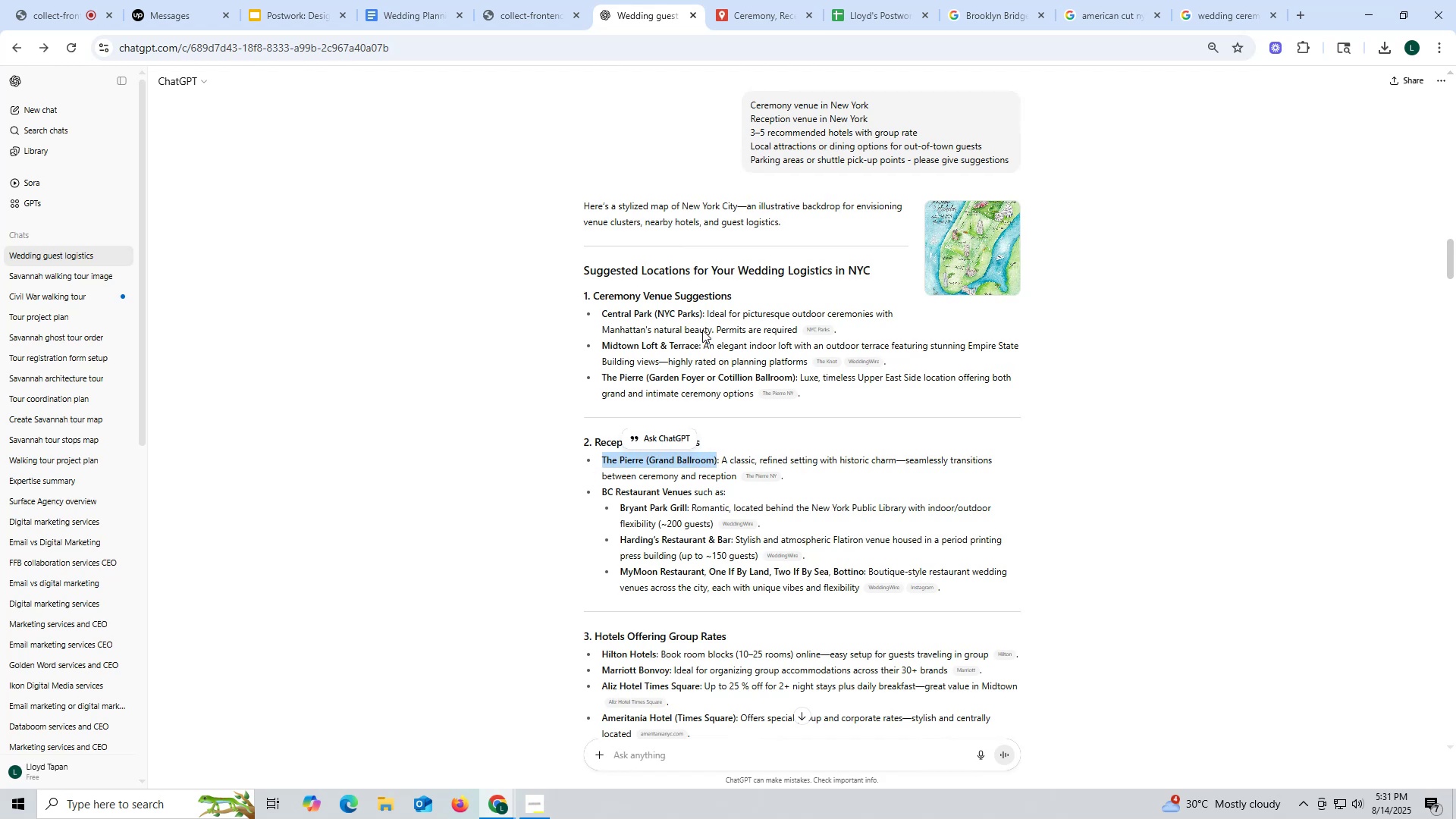 
key(Control+ControlLeft)
 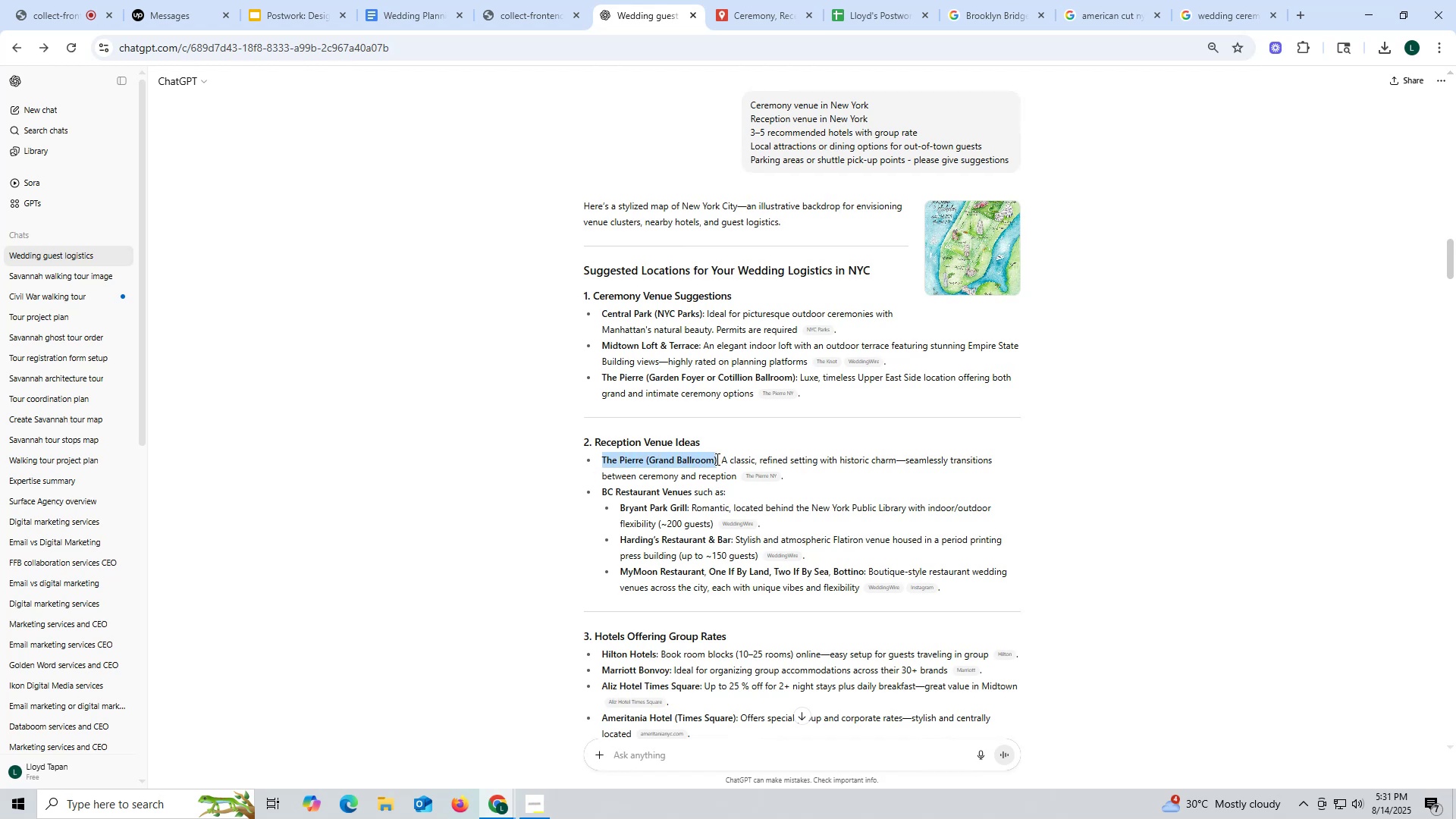 
key(Control+C)
 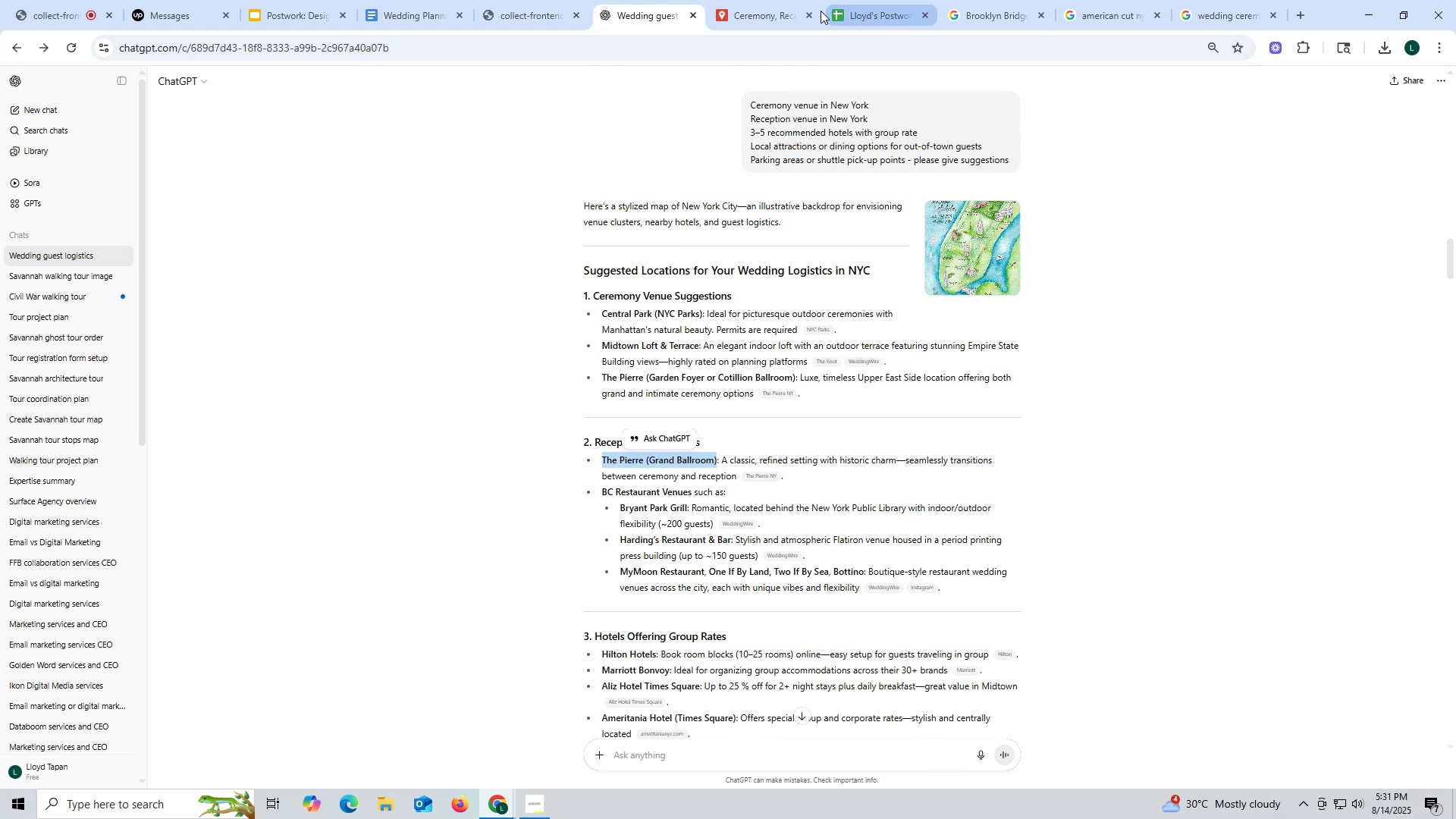 
left_click([744, 10])
 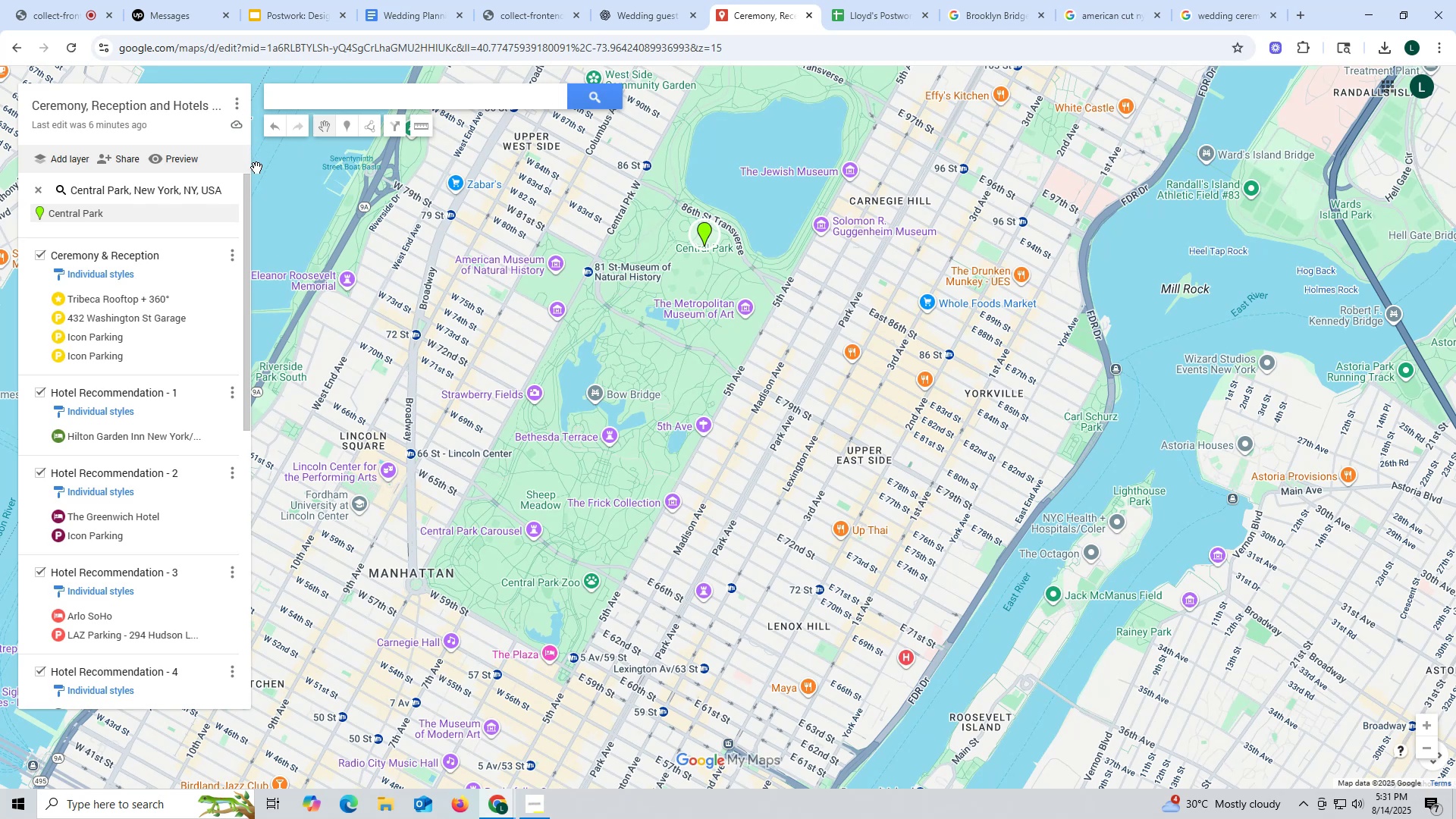 
left_click([310, 93])
 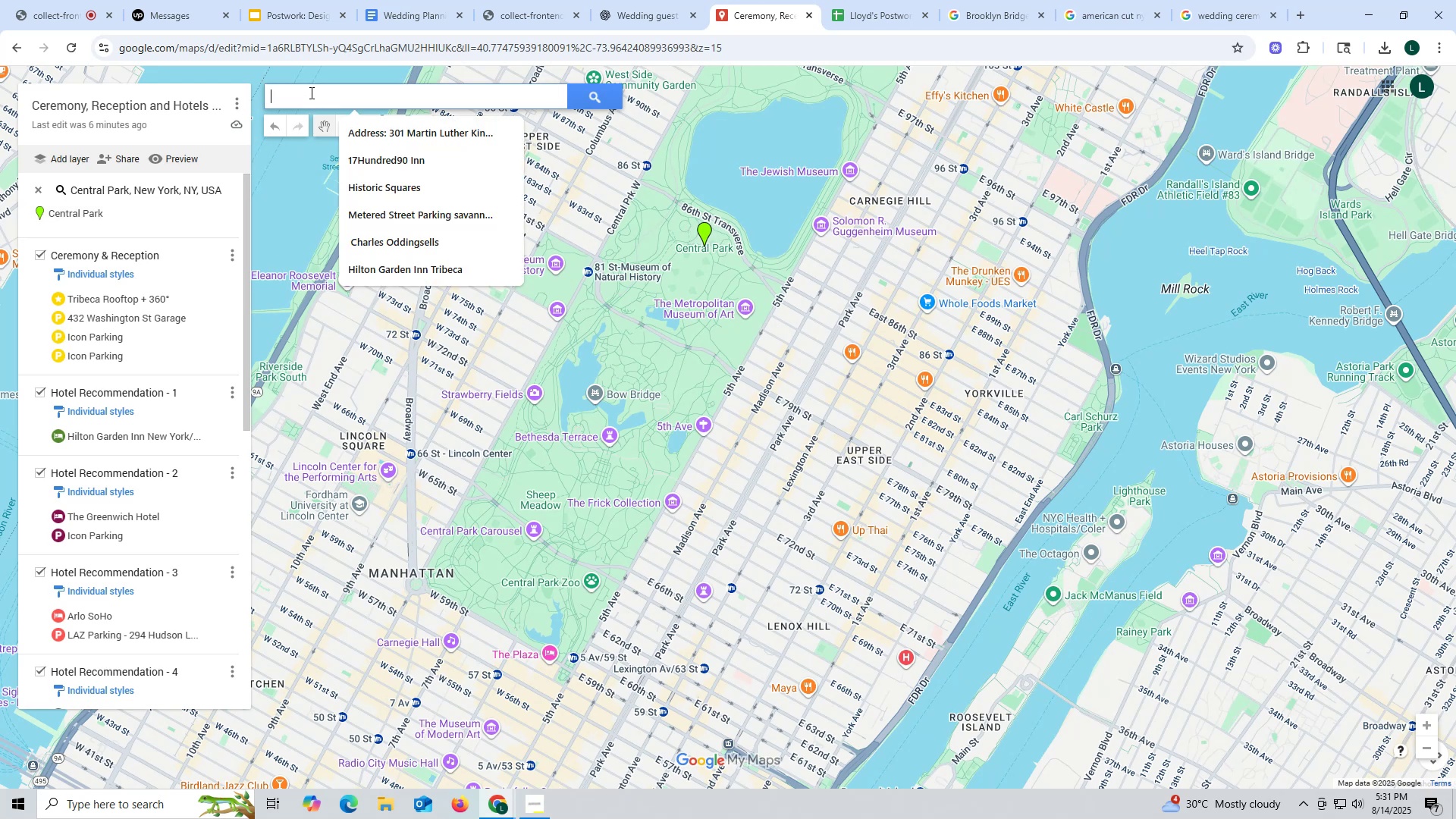 
key(Control+ControlLeft)
 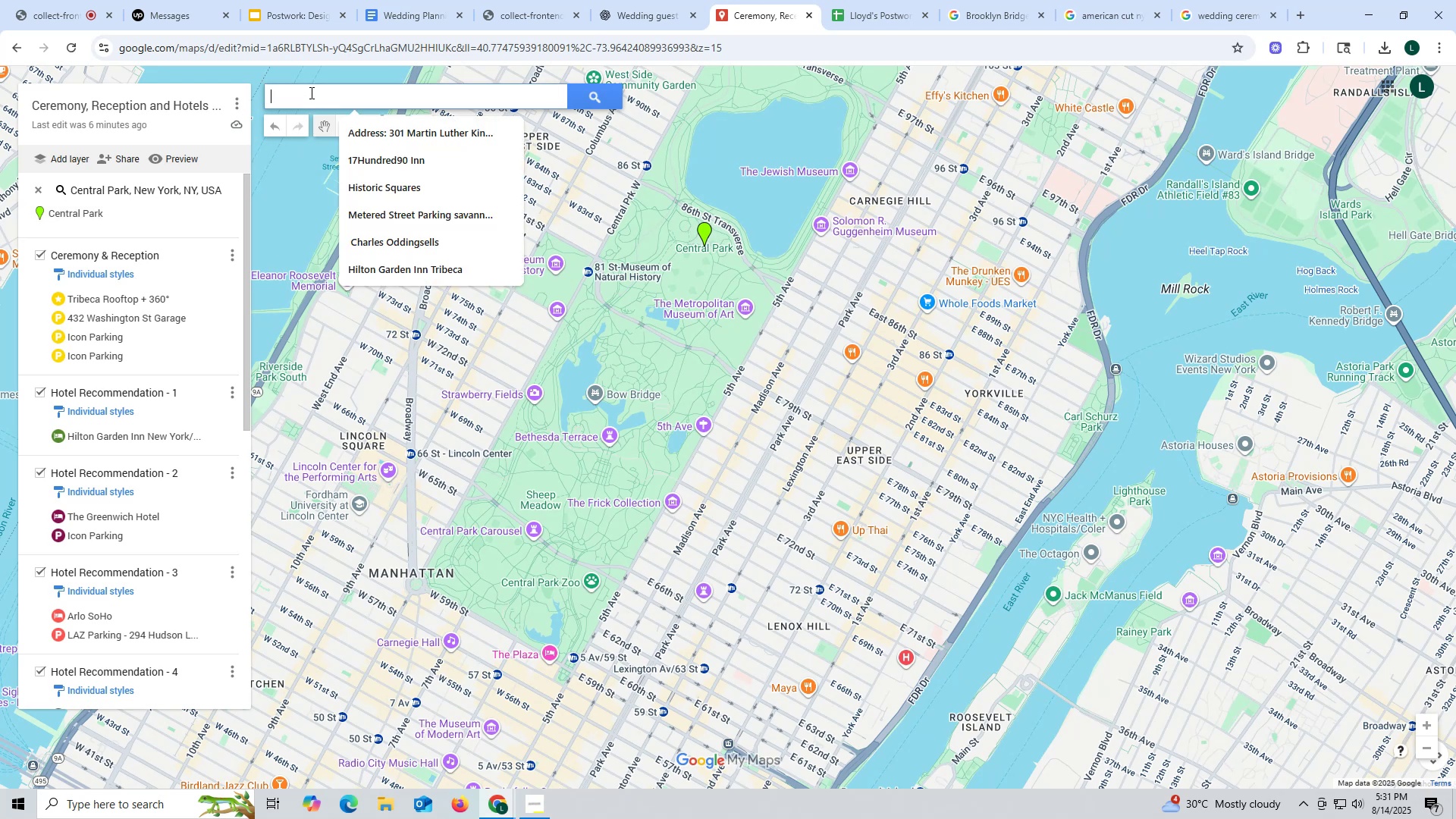 
key(Control+V)
 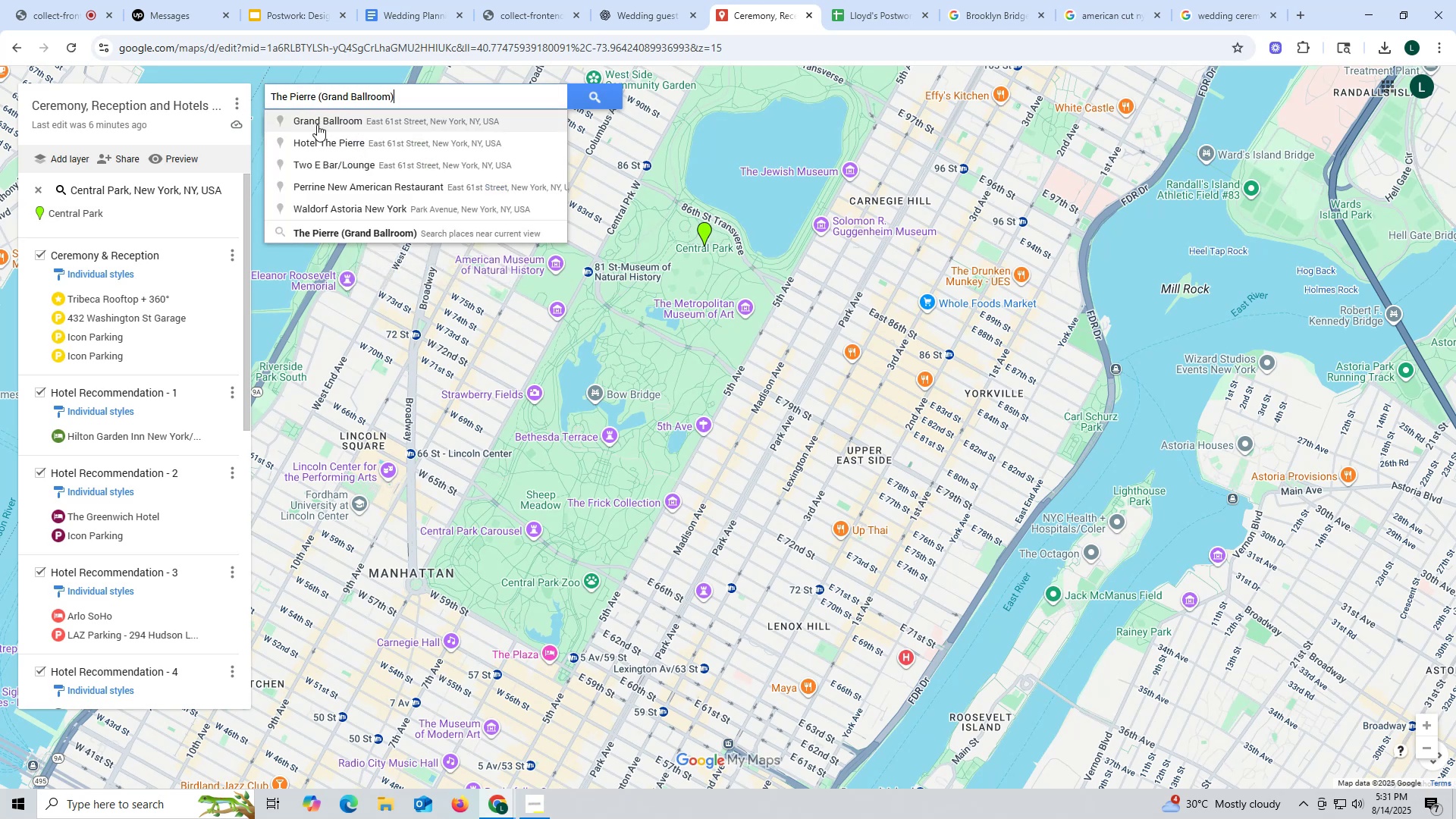 
left_click([317, 124])
 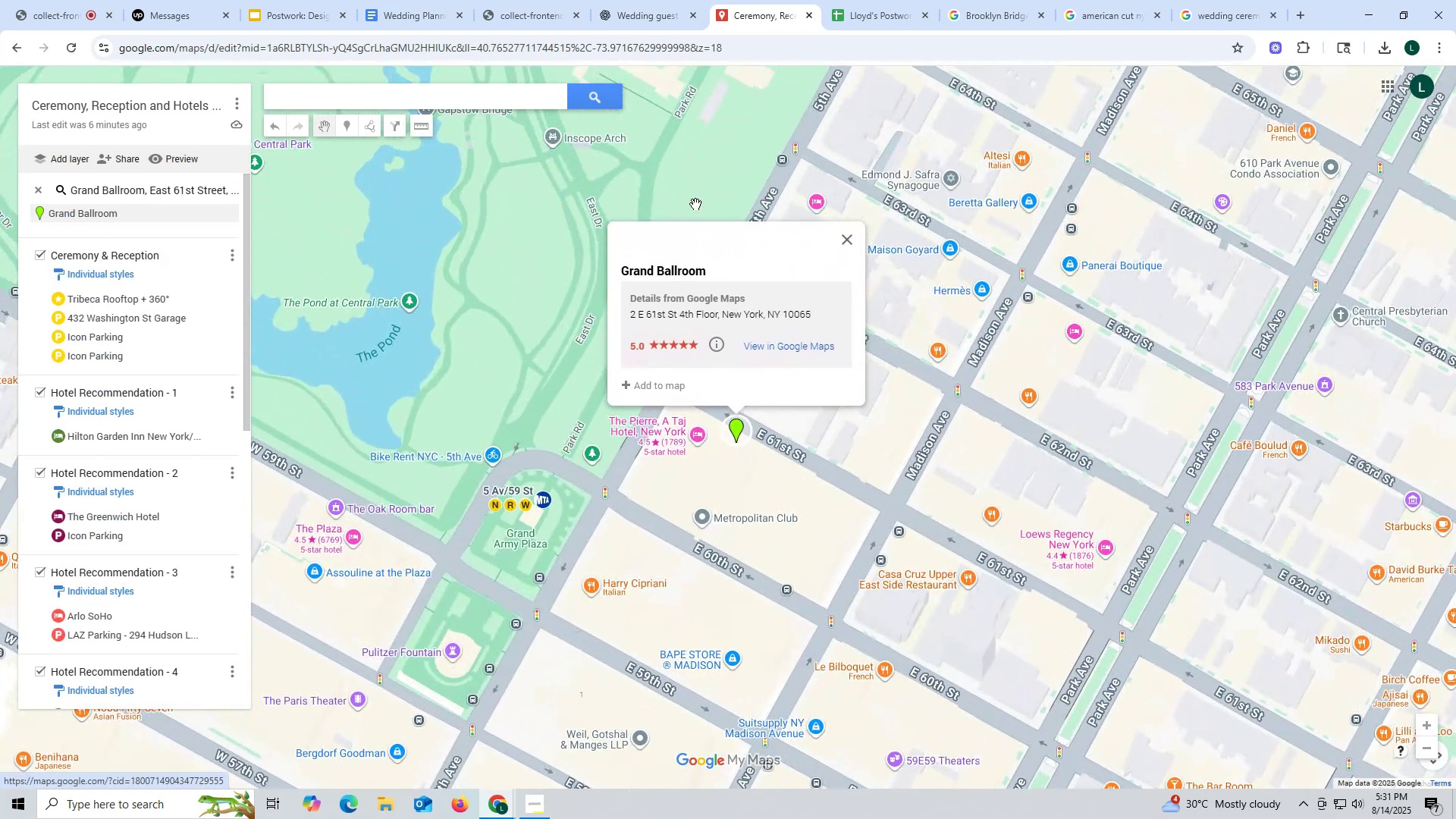 
scroll: coordinate [873, 194], scroll_direction: down, amount: 9.0
 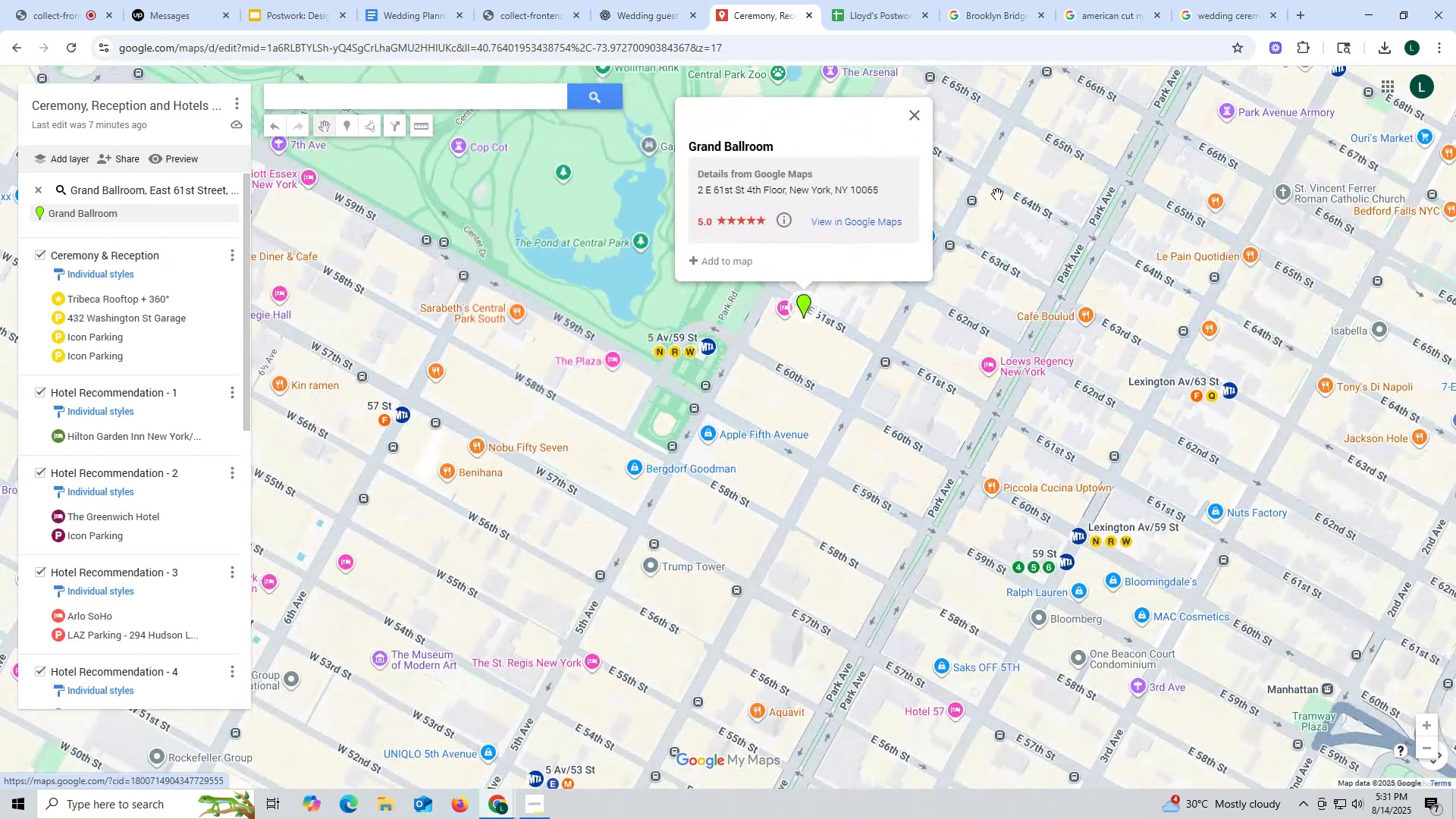 
left_click_drag(start_coordinate=[996, 194], to_coordinate=[1007, 246])
 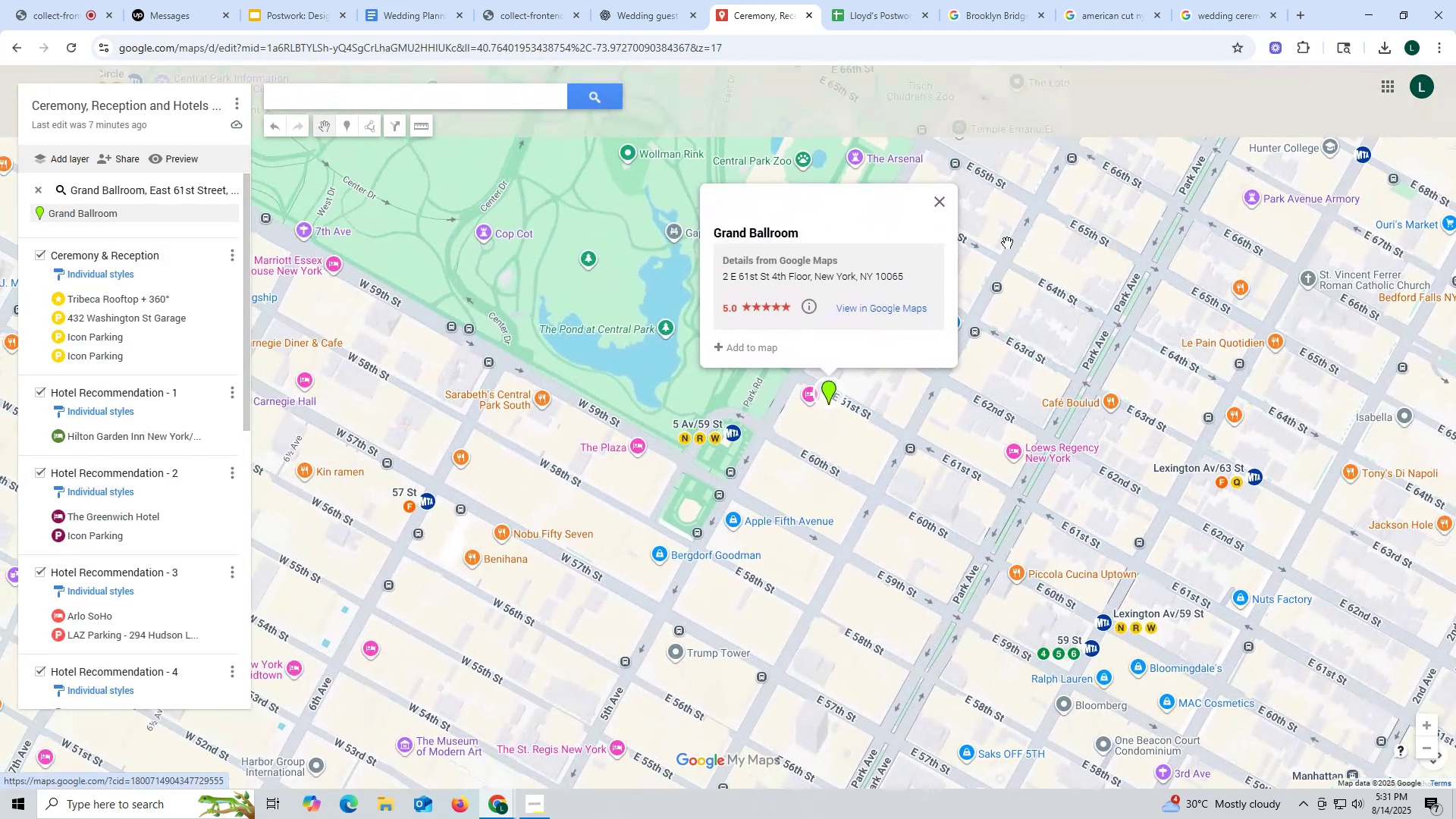 
scroll: coordinate [1043, 248], scroll_direction: down, amount: 7.0
 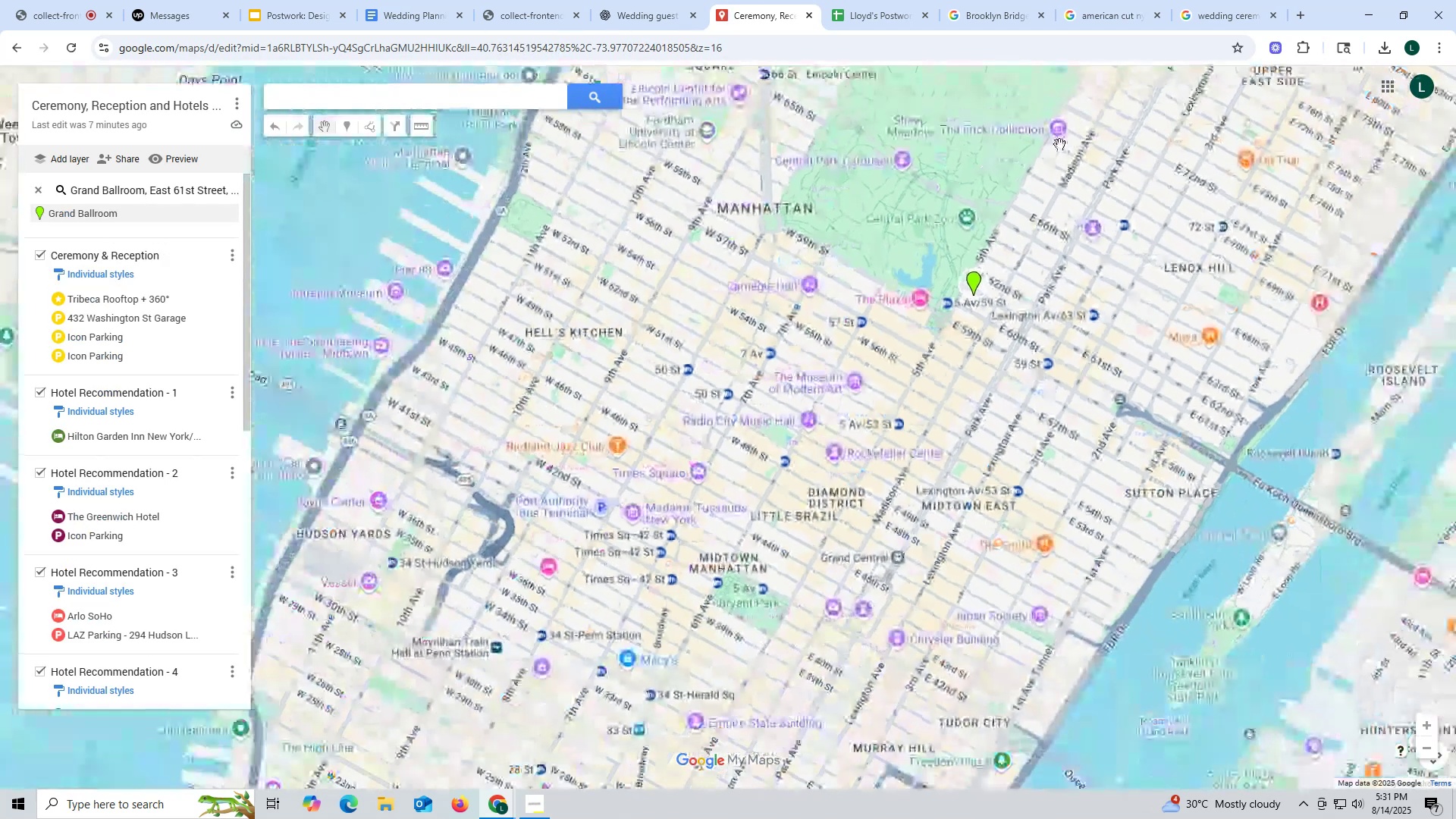 
left_click_drag(start_coordinate=[1059, 145], to_coordinate=[924, 389])
 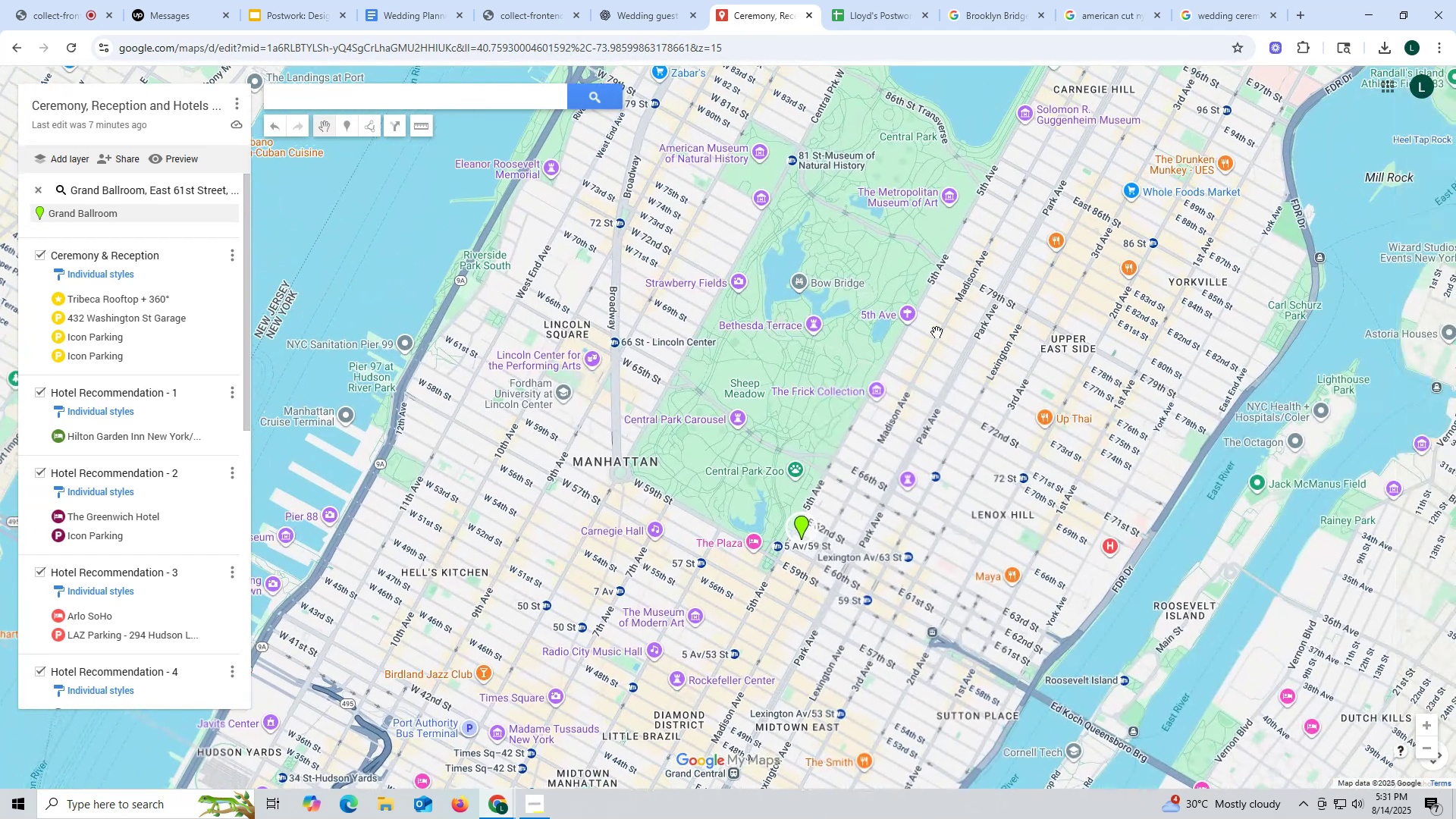 
left_click_drag(start_coordinate=[1013, 312], to_coordinate=[986, 447])
 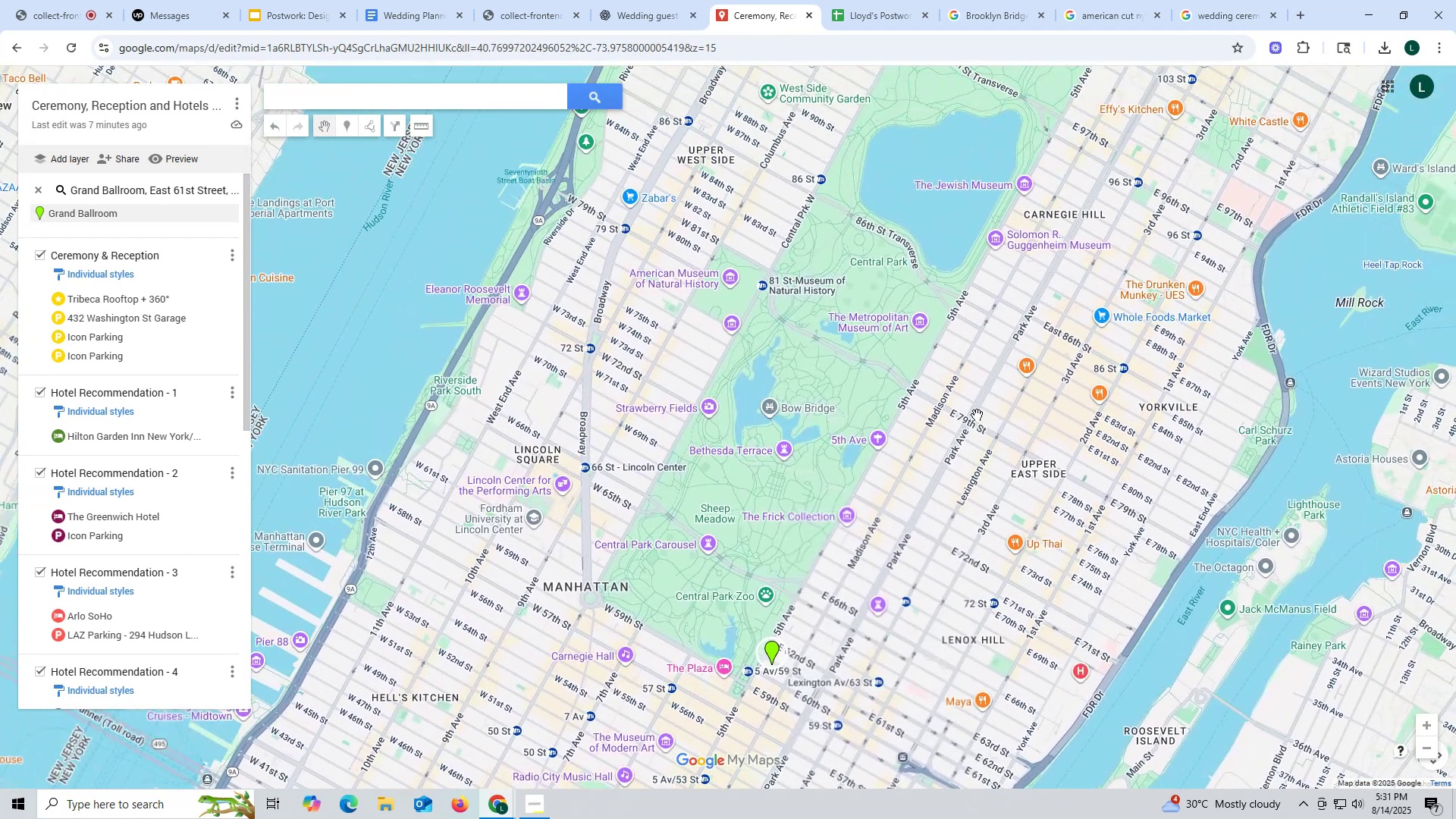 
scroll: coordinate [976, 414], scroll_direction: down, amount: 1.0
 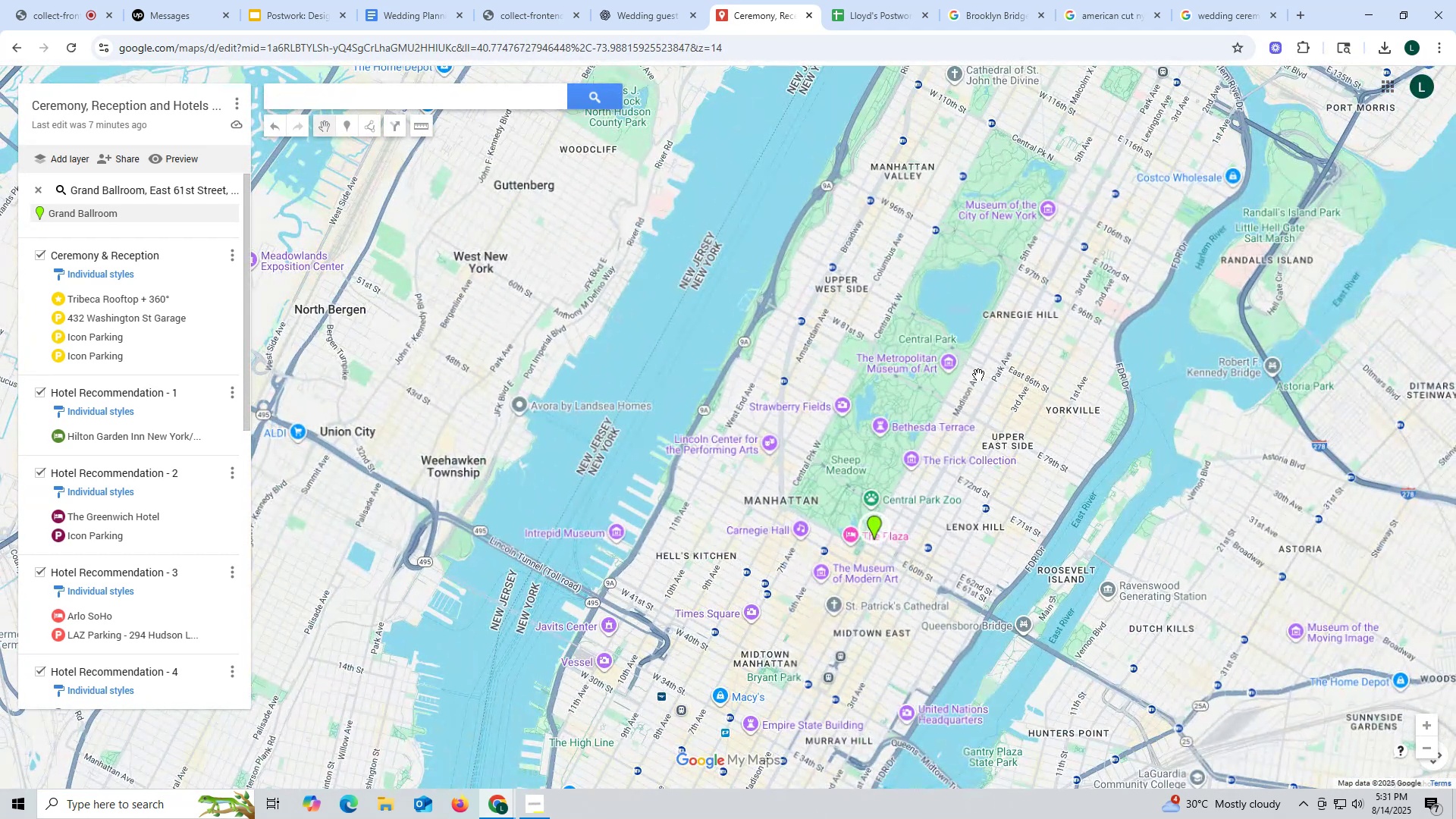 
scroll: coordinate [980, 400], scroll_direction: up, amount: 1.0
 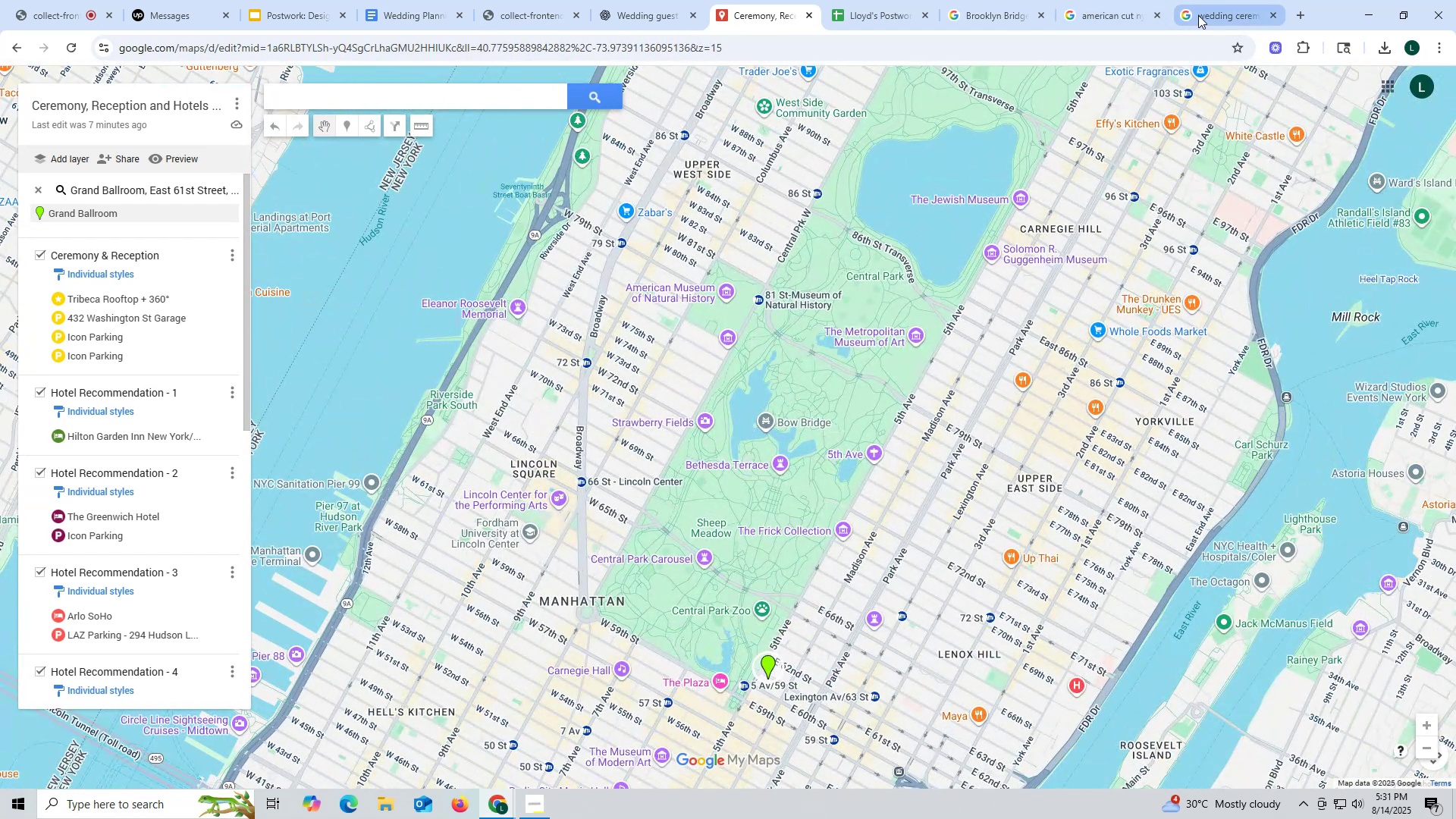 
left_click([1211, 24])
 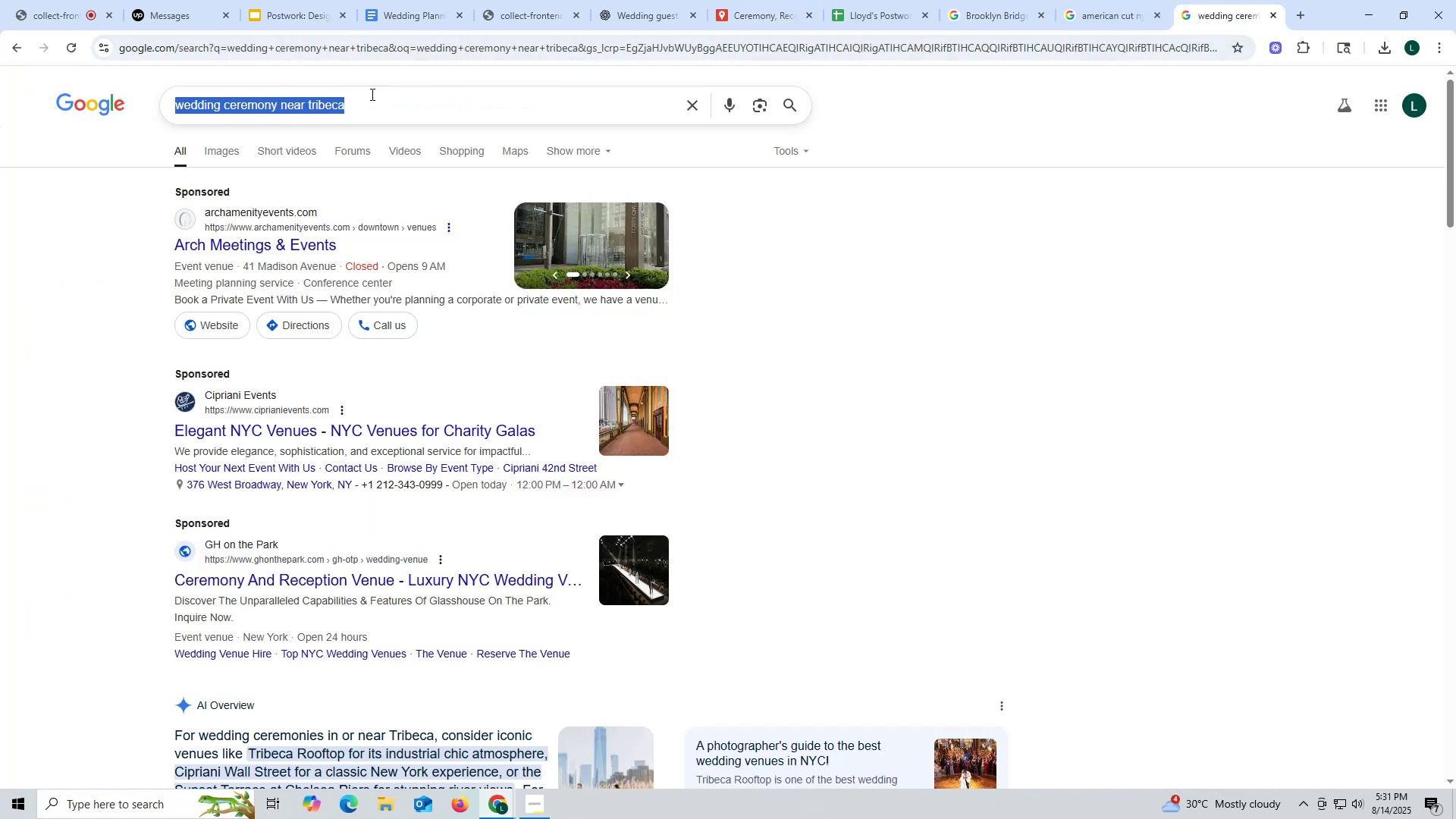 
left_click([368, 99])
 